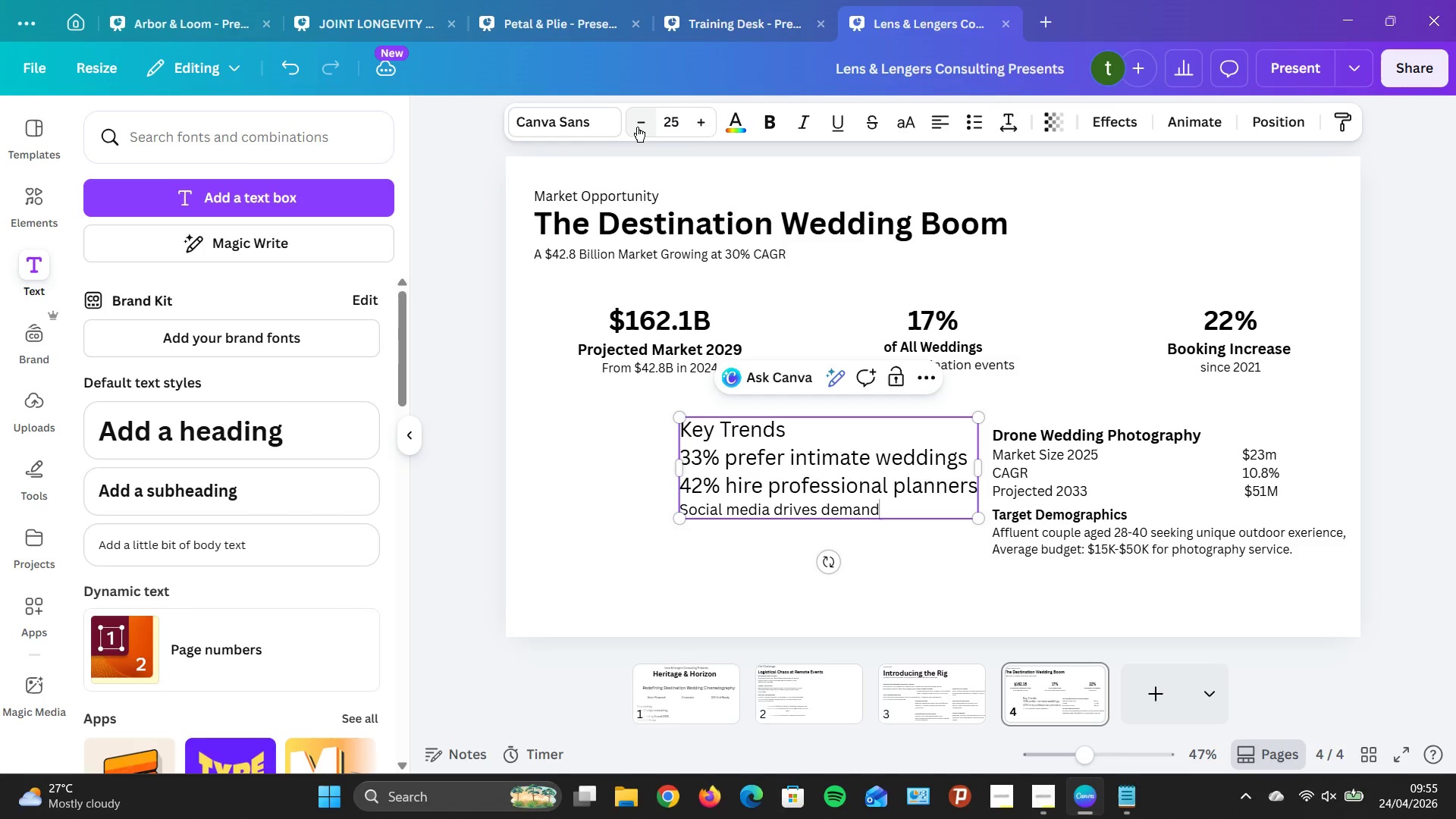 
double_click([637, 127])
 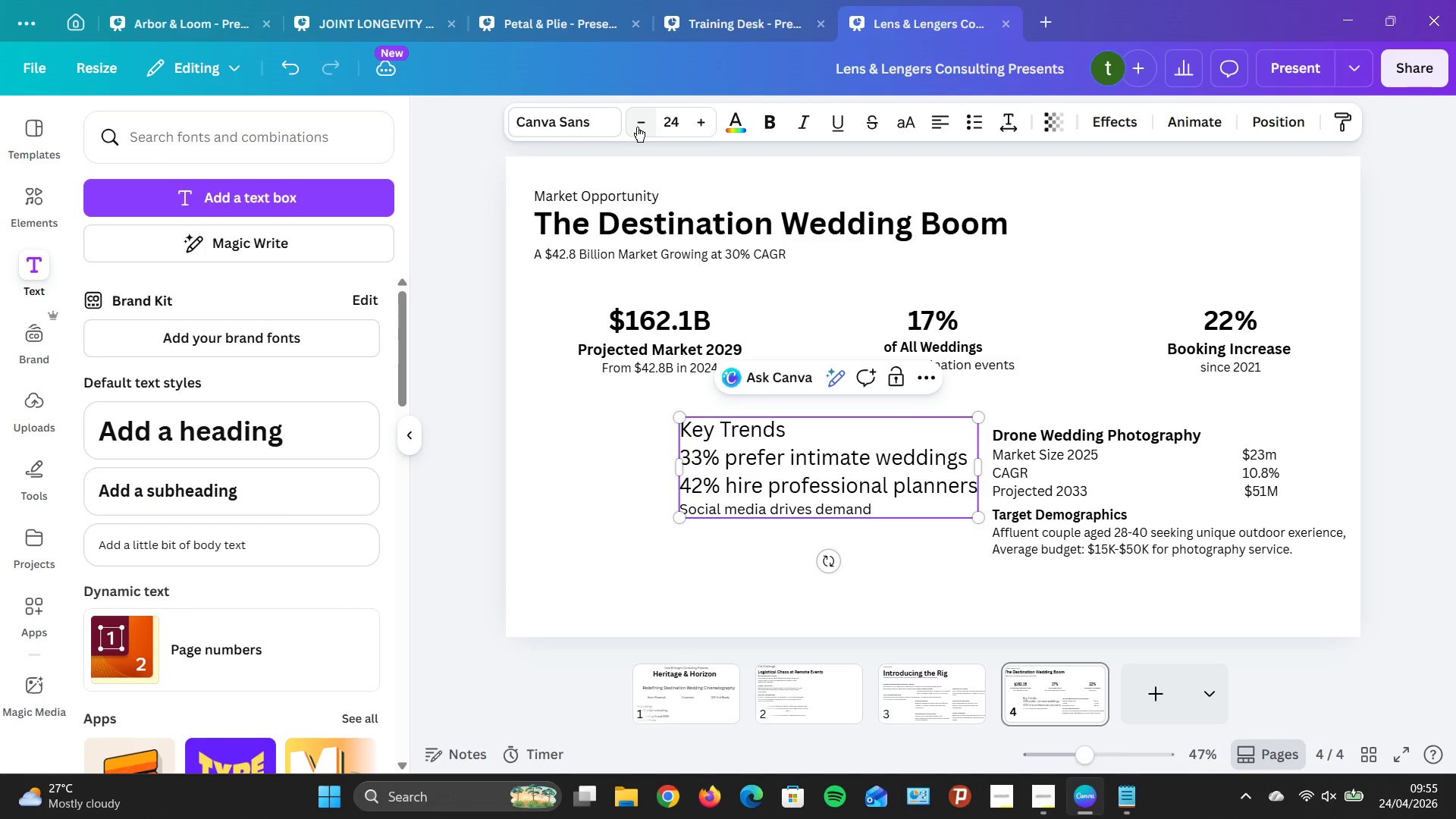 
left_click([637, 127])
 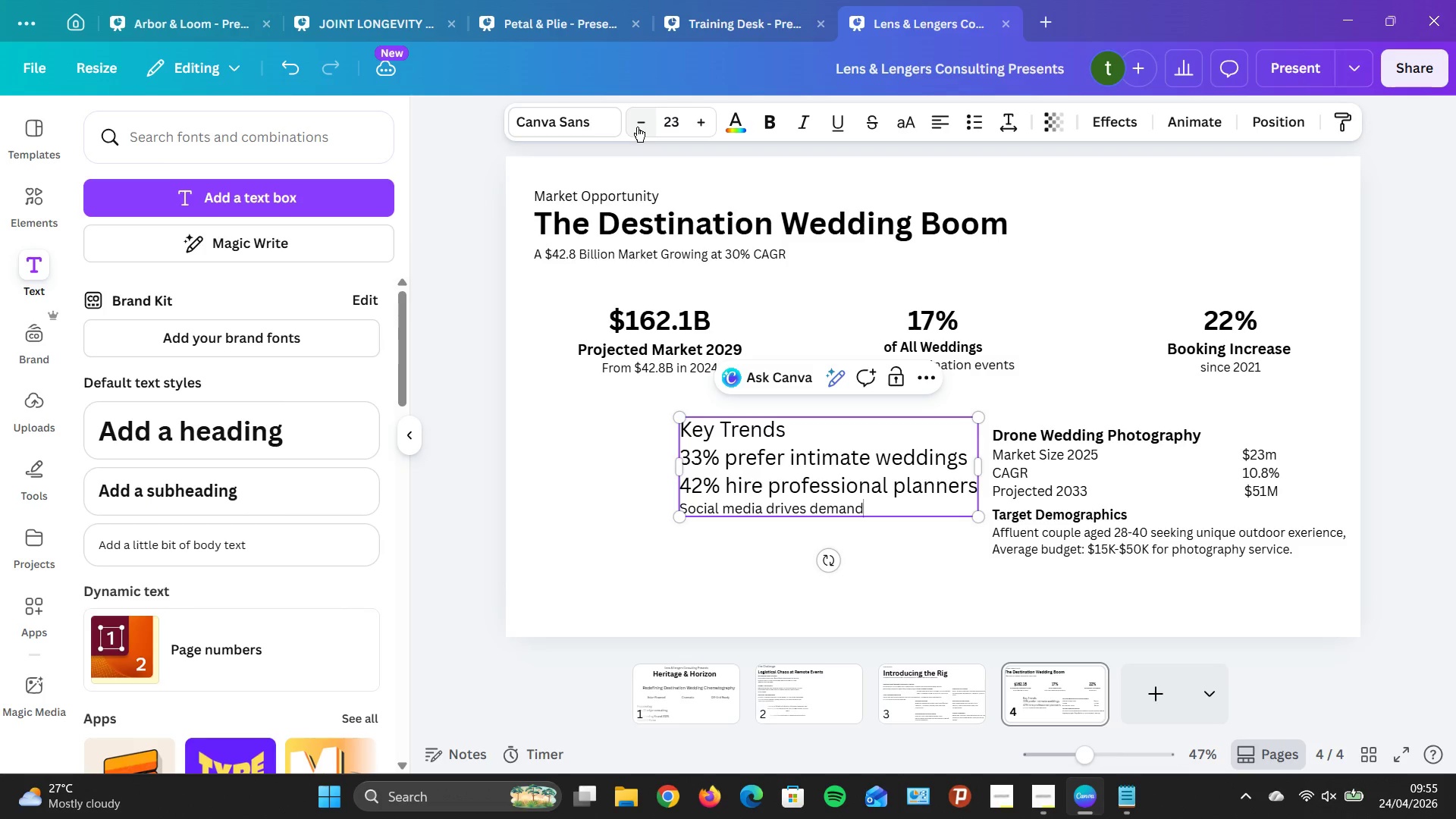 
double_click([637, 127])
 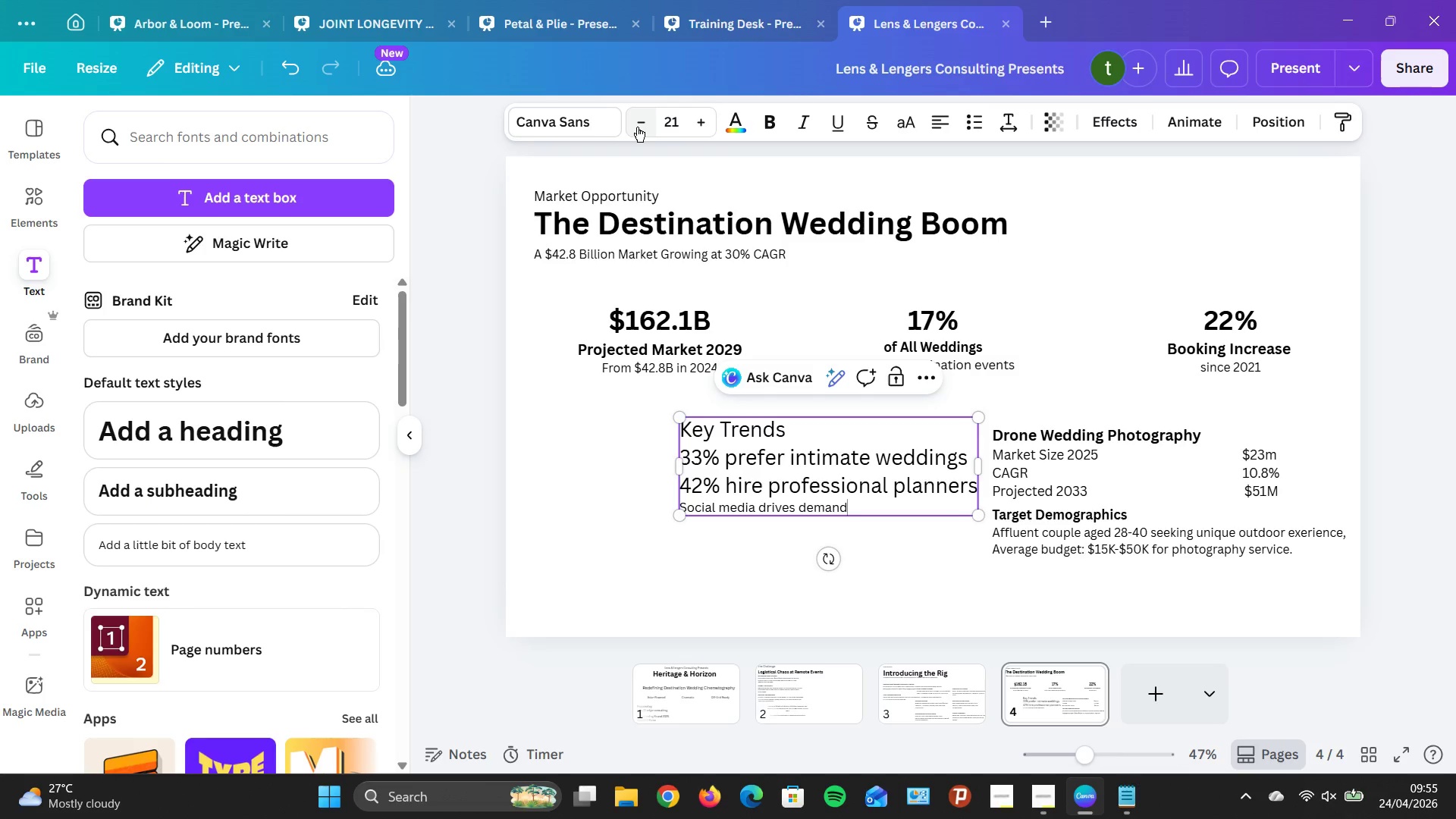 
left_click([637, 127])
 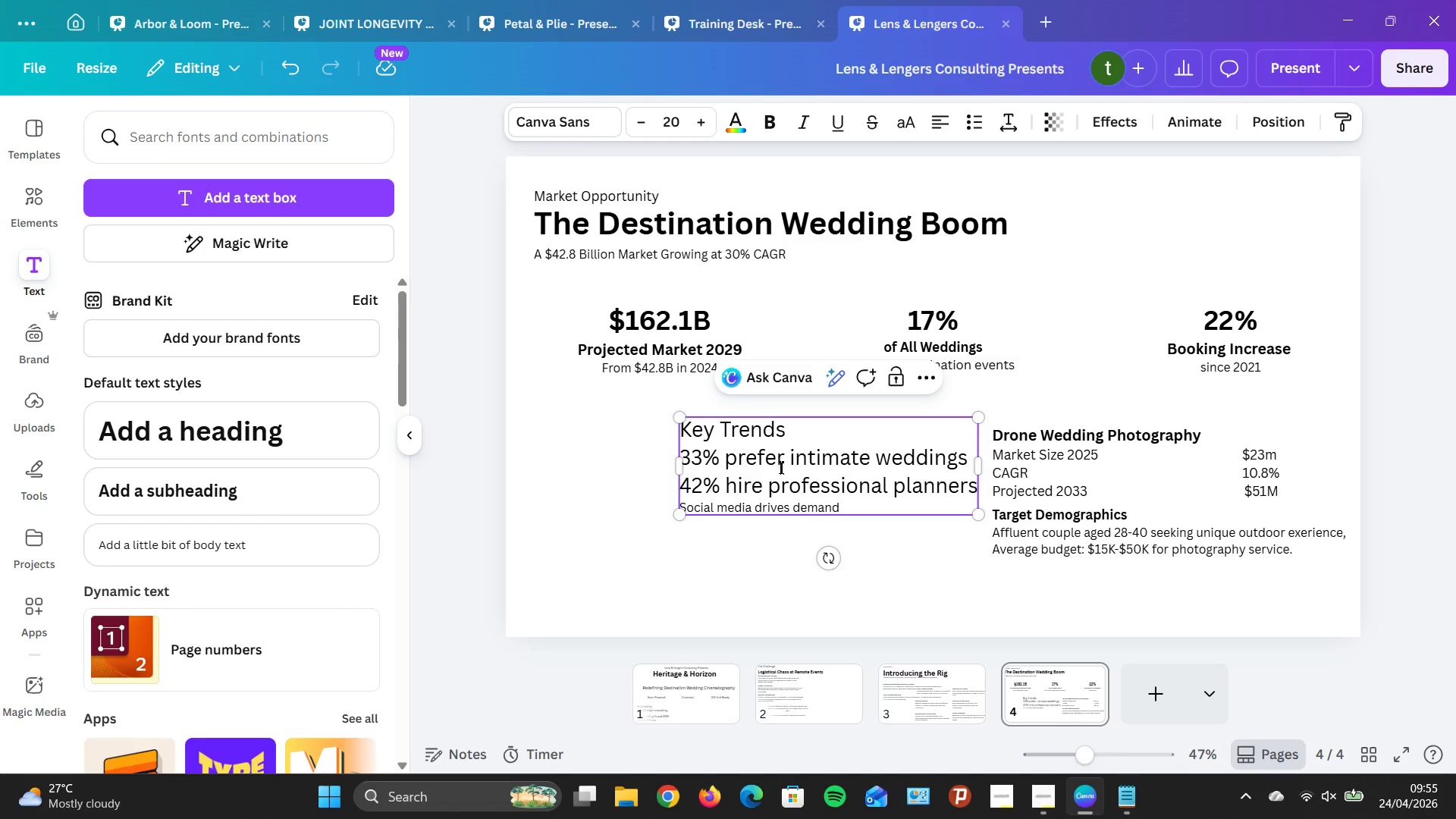 
left_click([786, 484])
 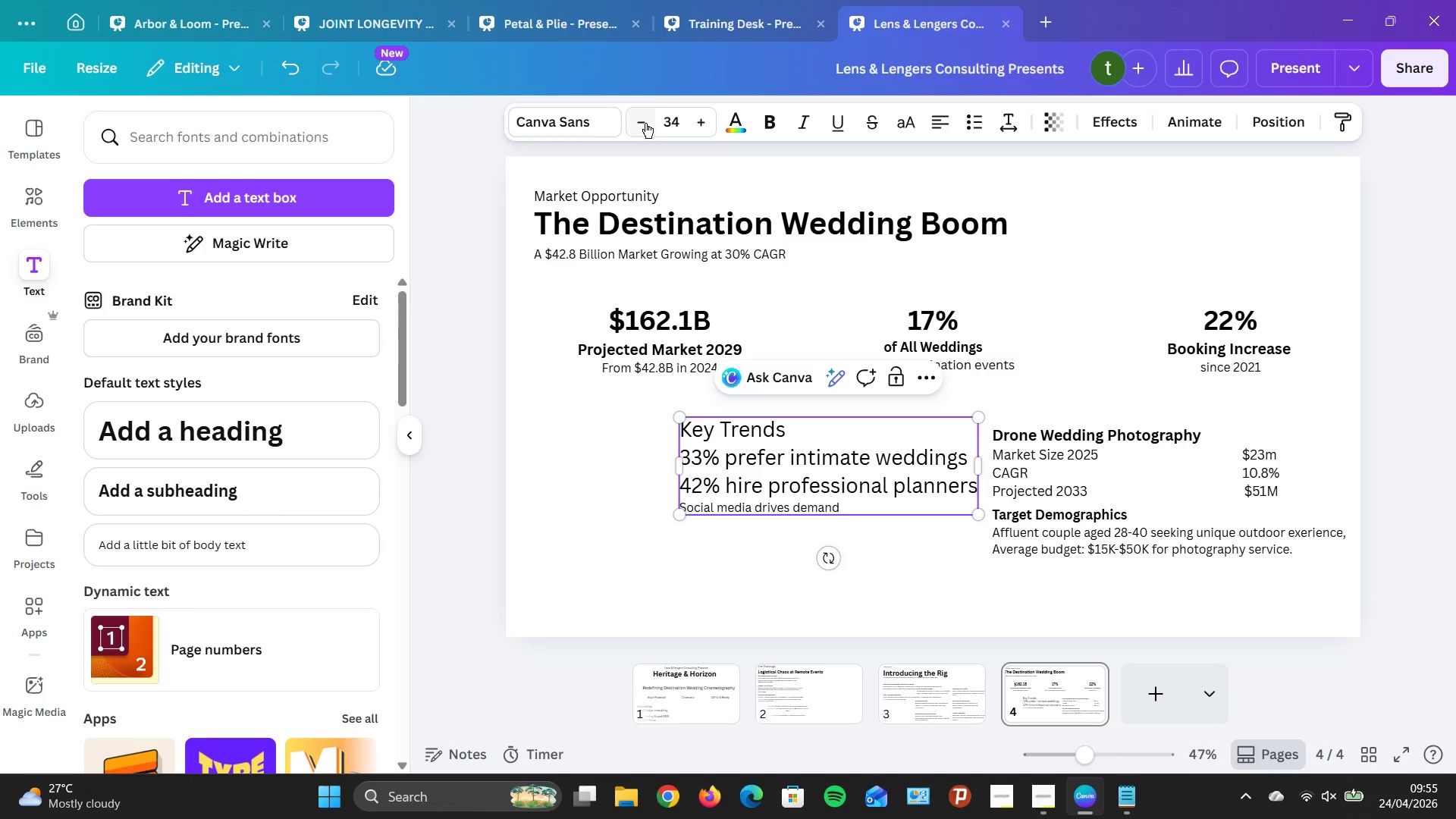 
double_click([644, 123])
 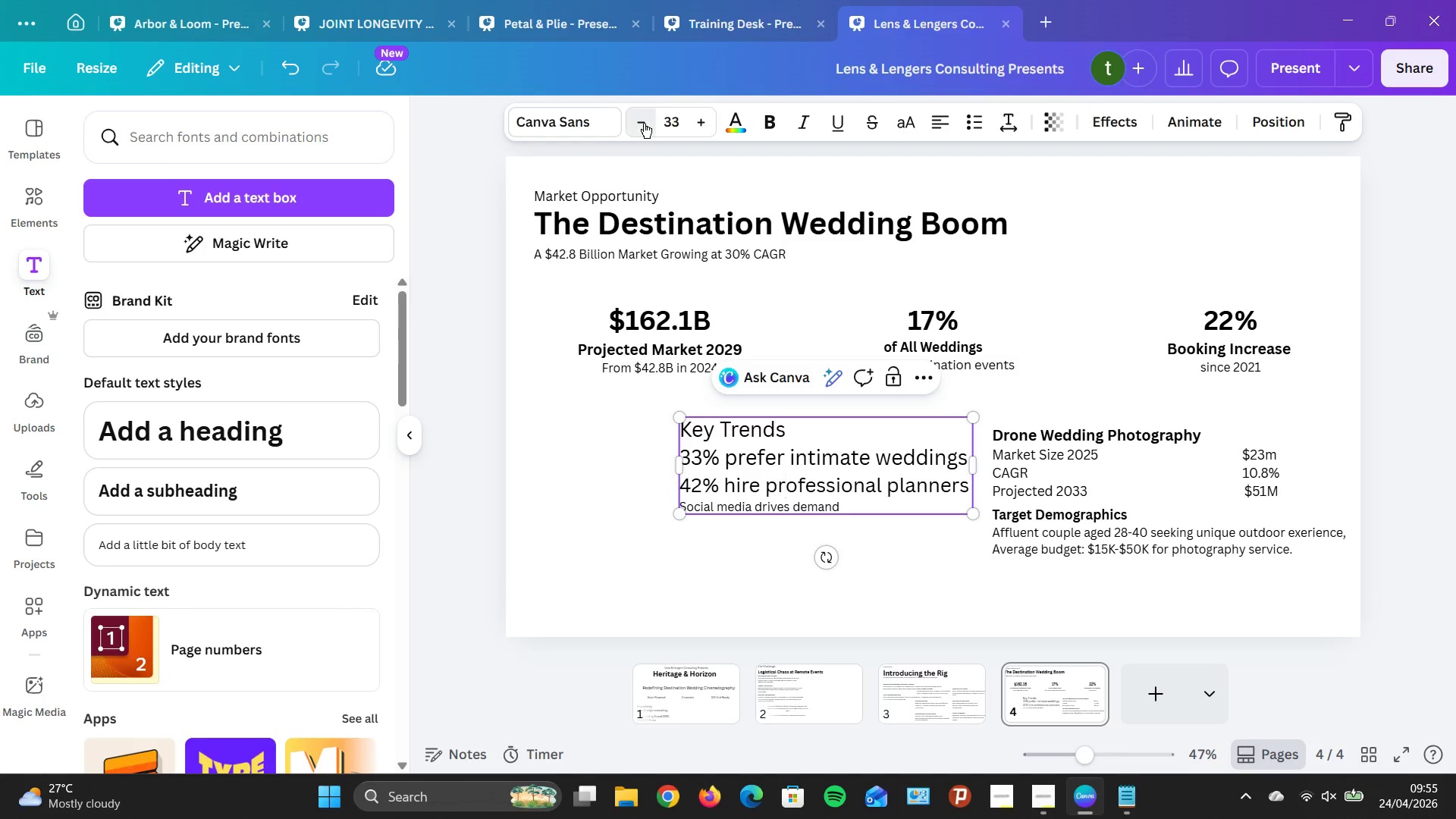 
triple_click([644, 123])
 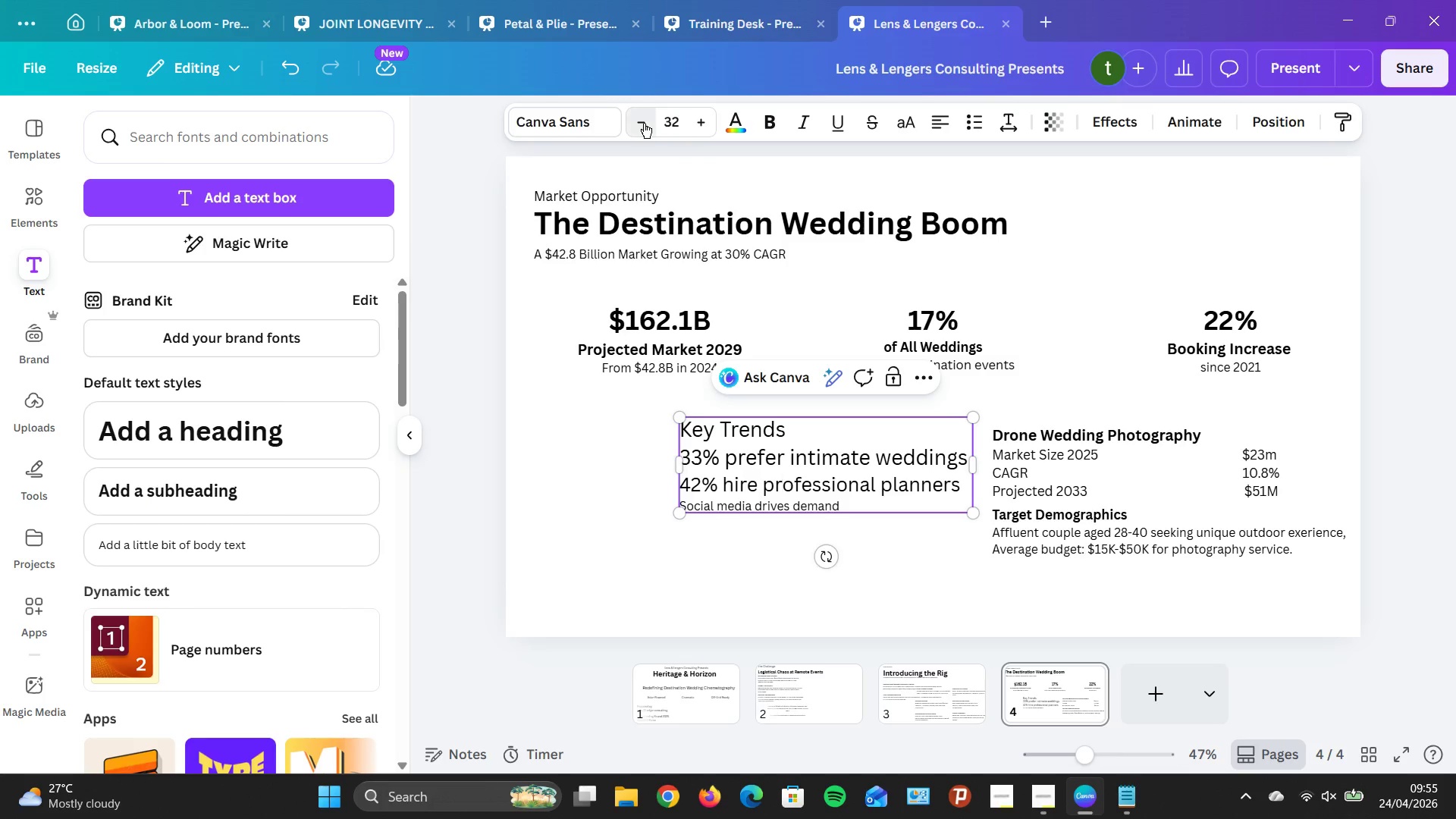 
triple_click([644, 123])
 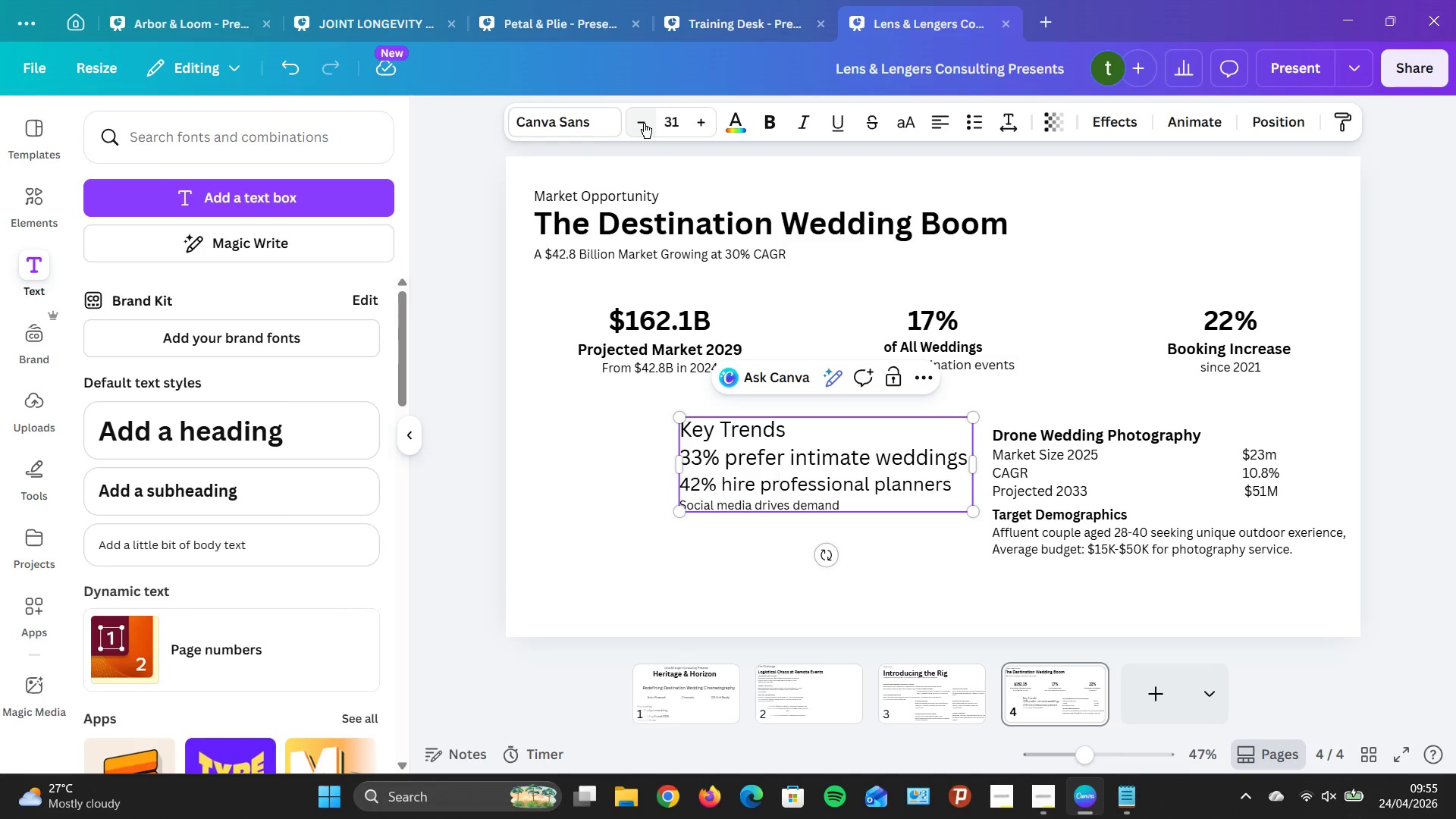 
triple_click([644, 123])
 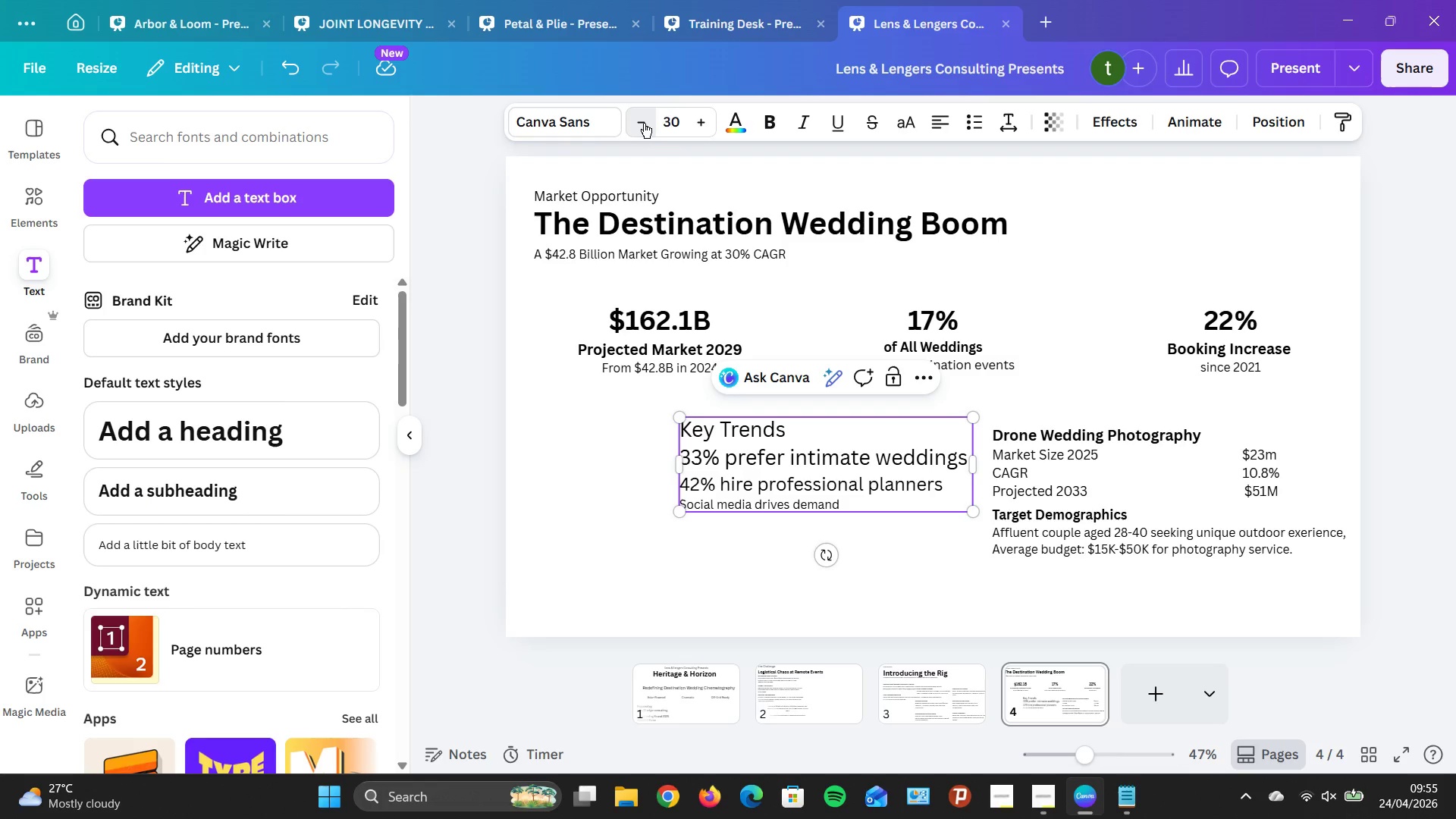 
triple_click([644, 123])
 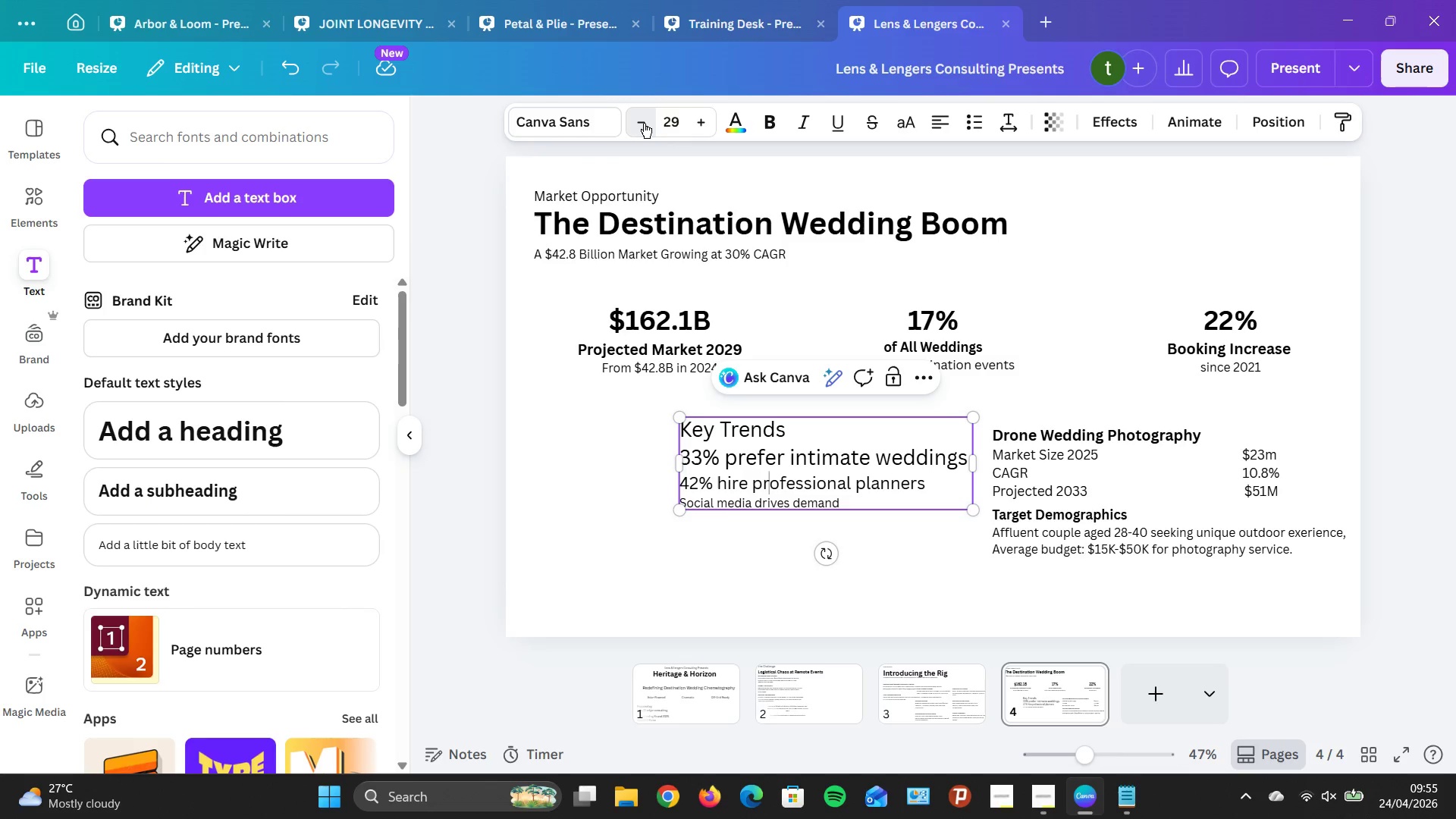 
triple_click([644, 123])
 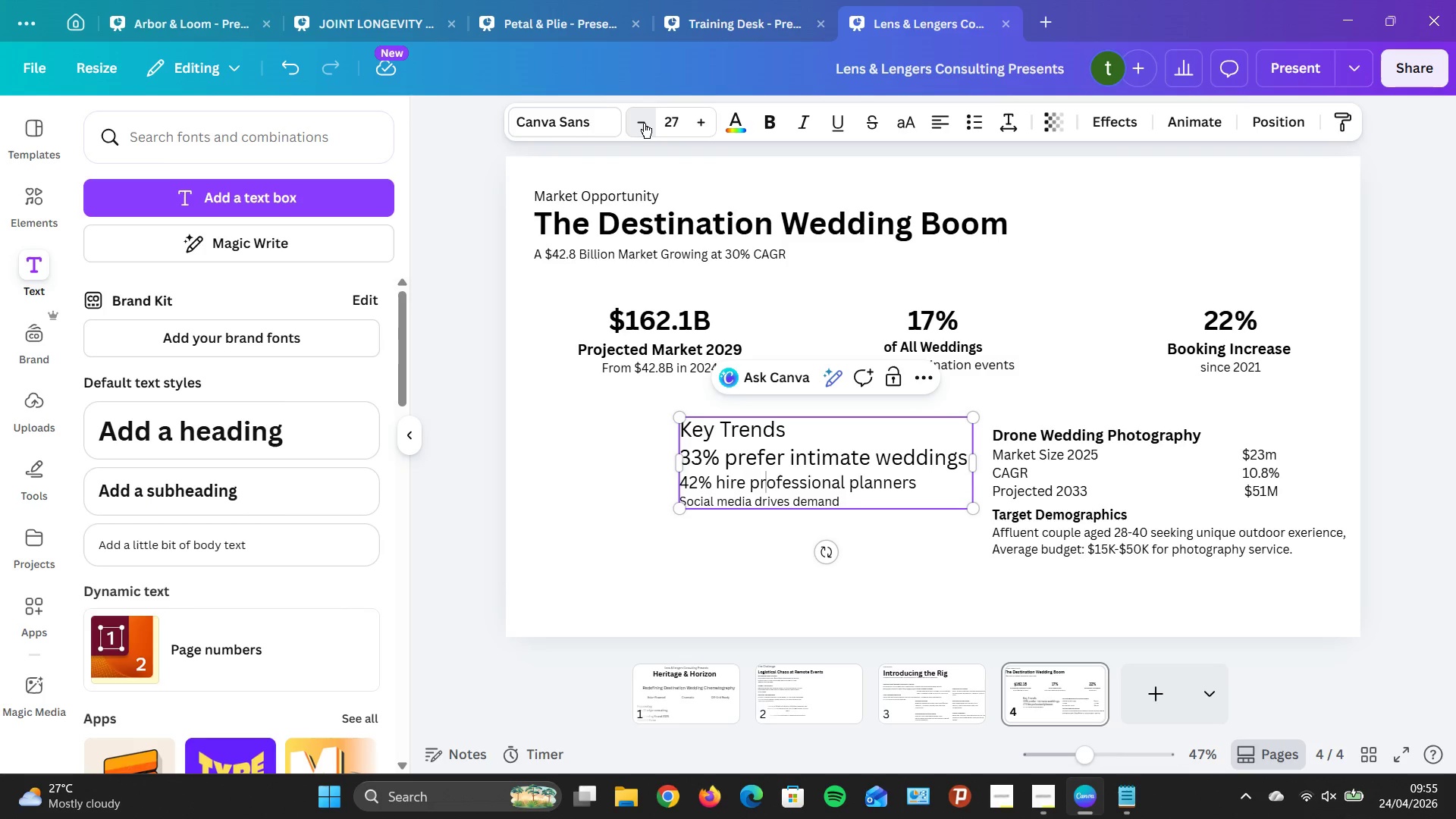 
triple_click([644, 124])
 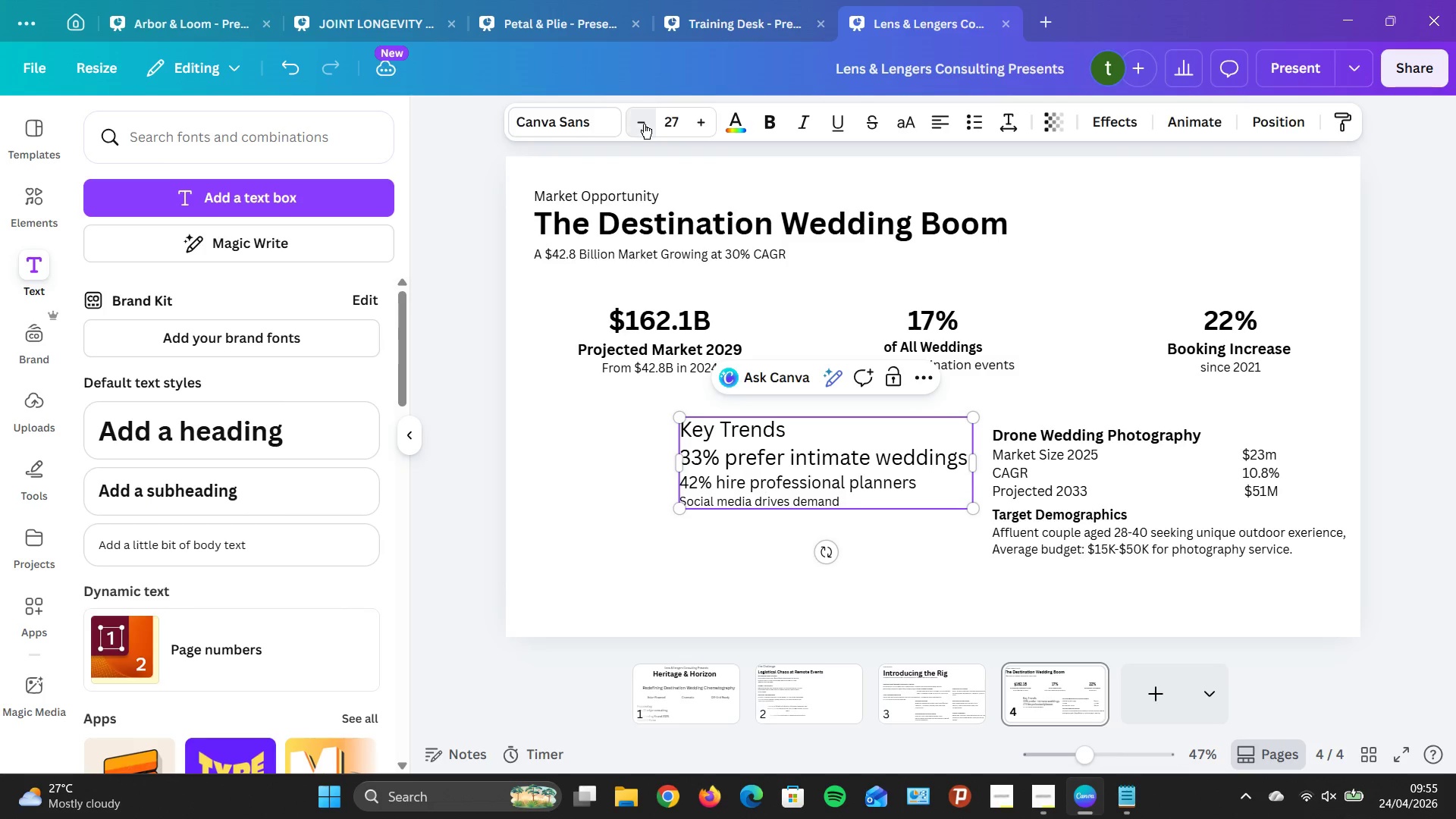 
triple_click([644, 124])
 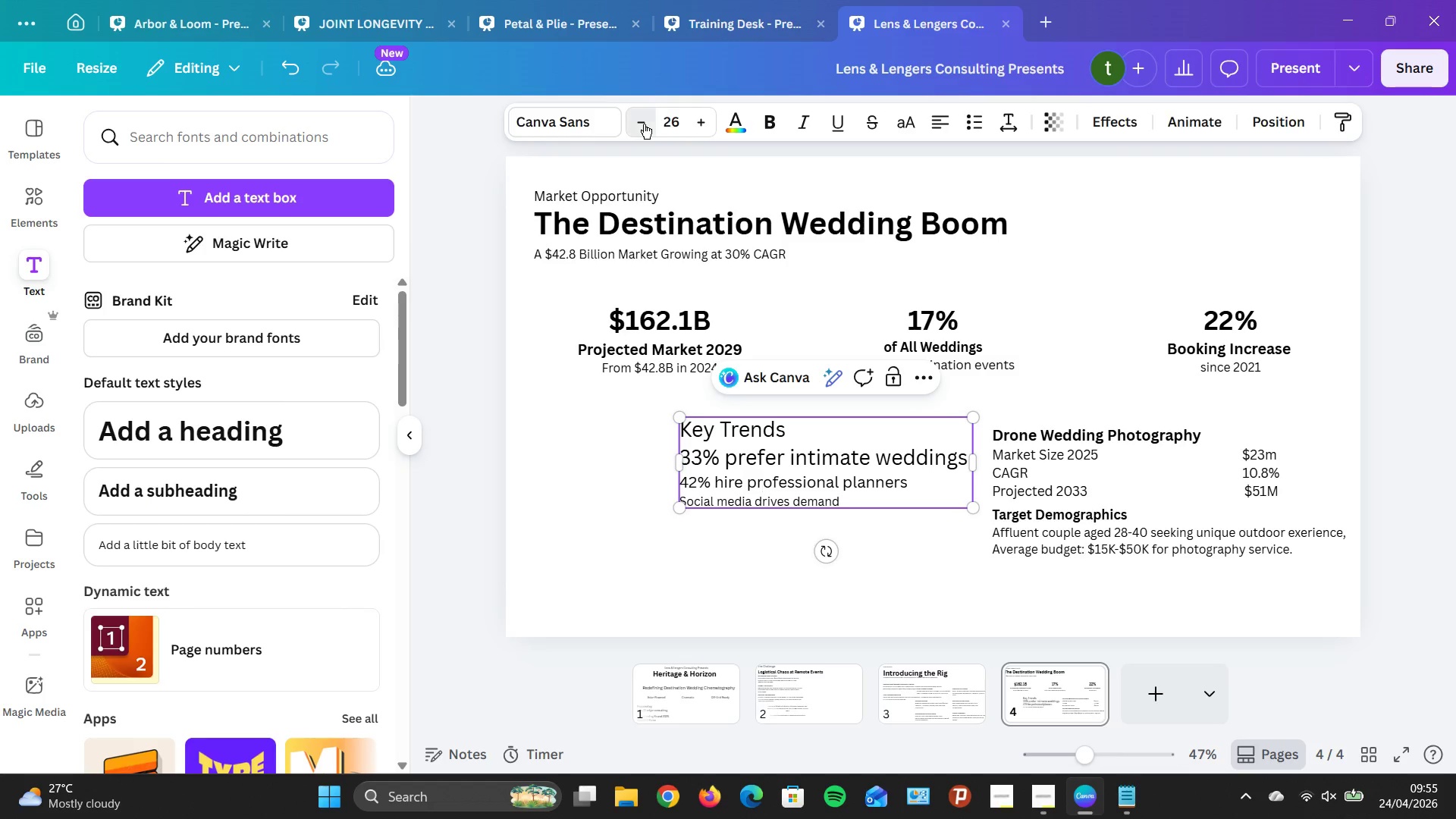 
triple_click([644, 124])
 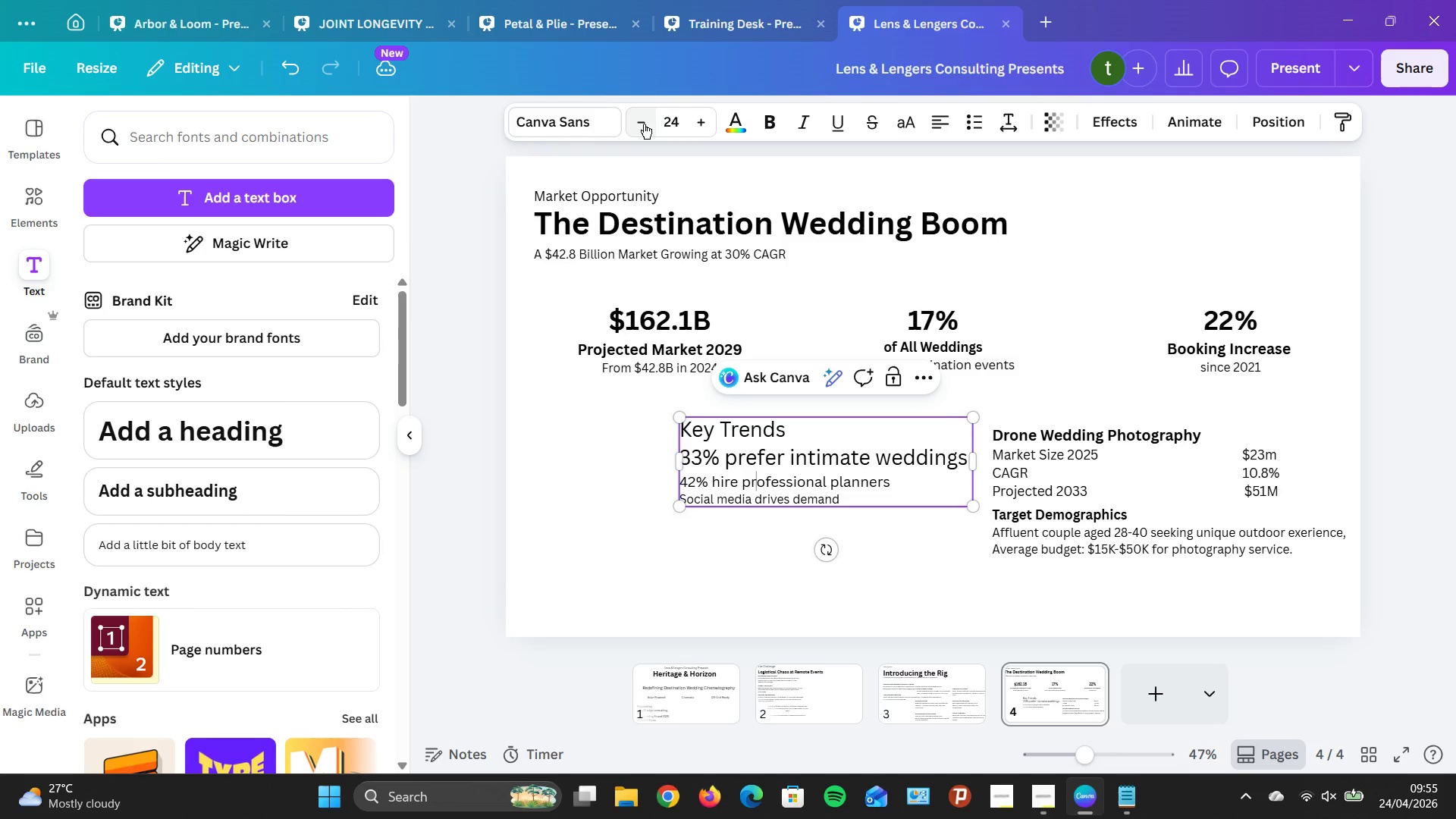 
triple_click([644, 124])
 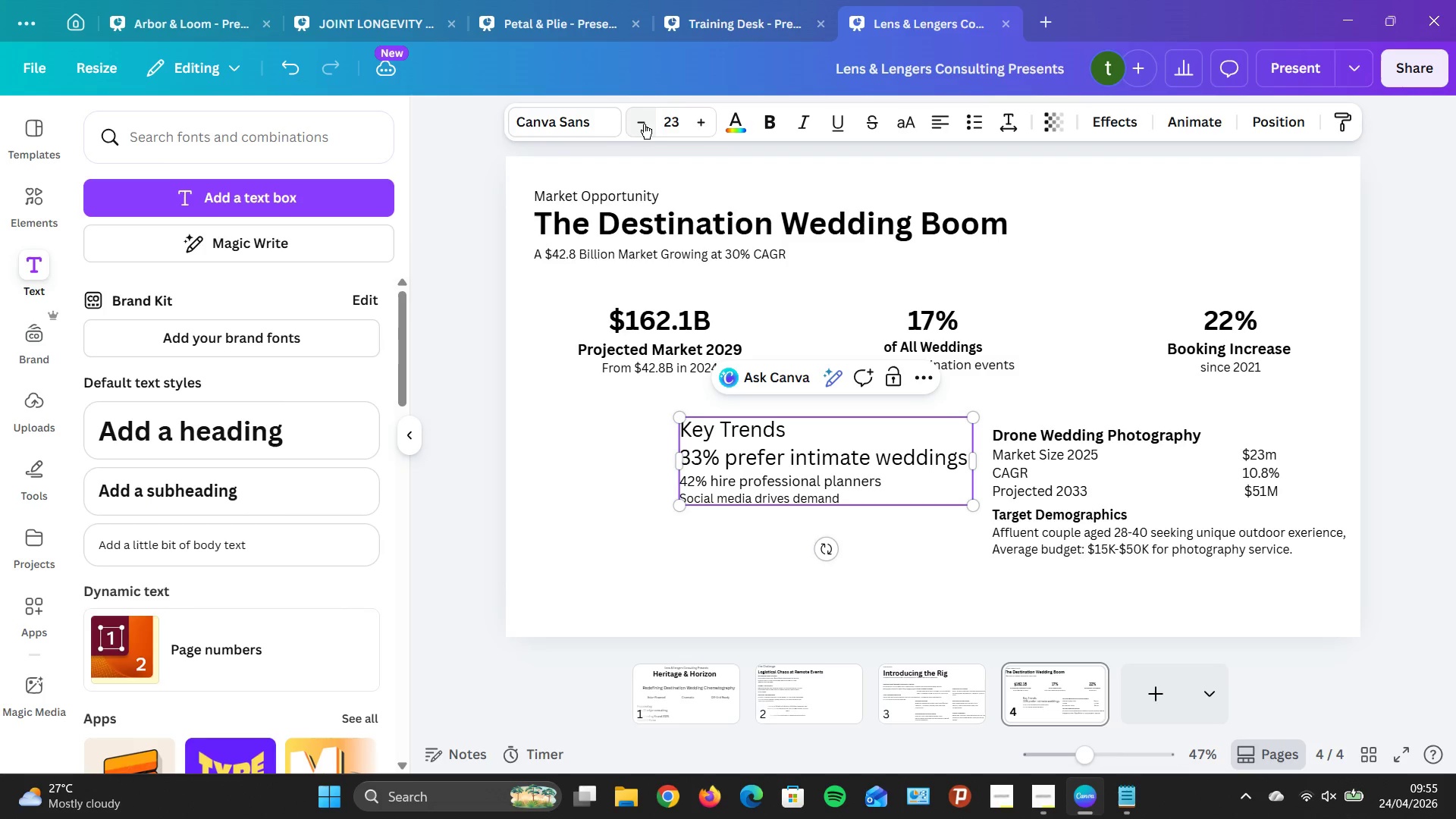 
triple_click([644, 124])
 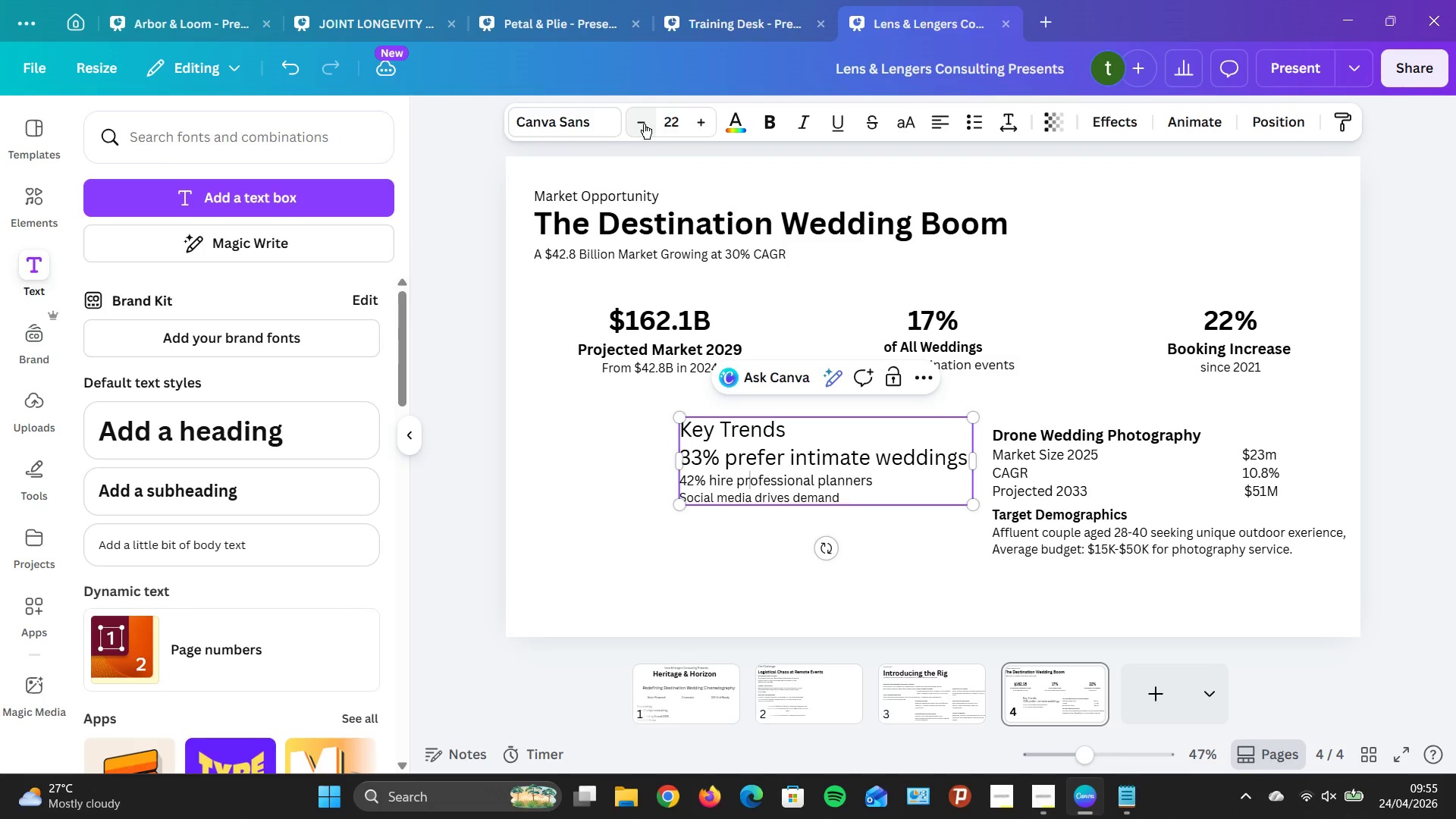 
triple_click([644, 124])
 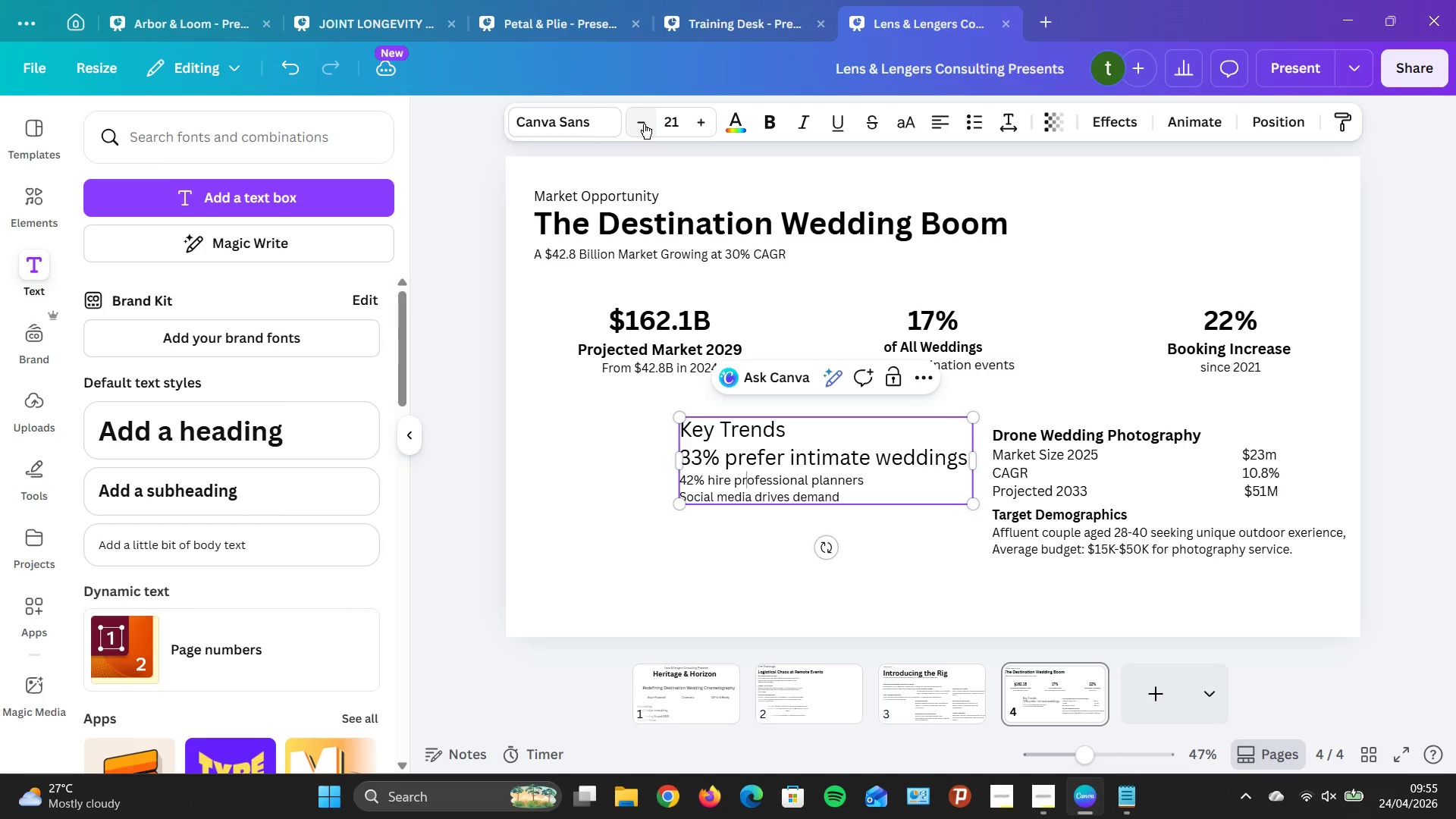 
triple_click([644, 124])
 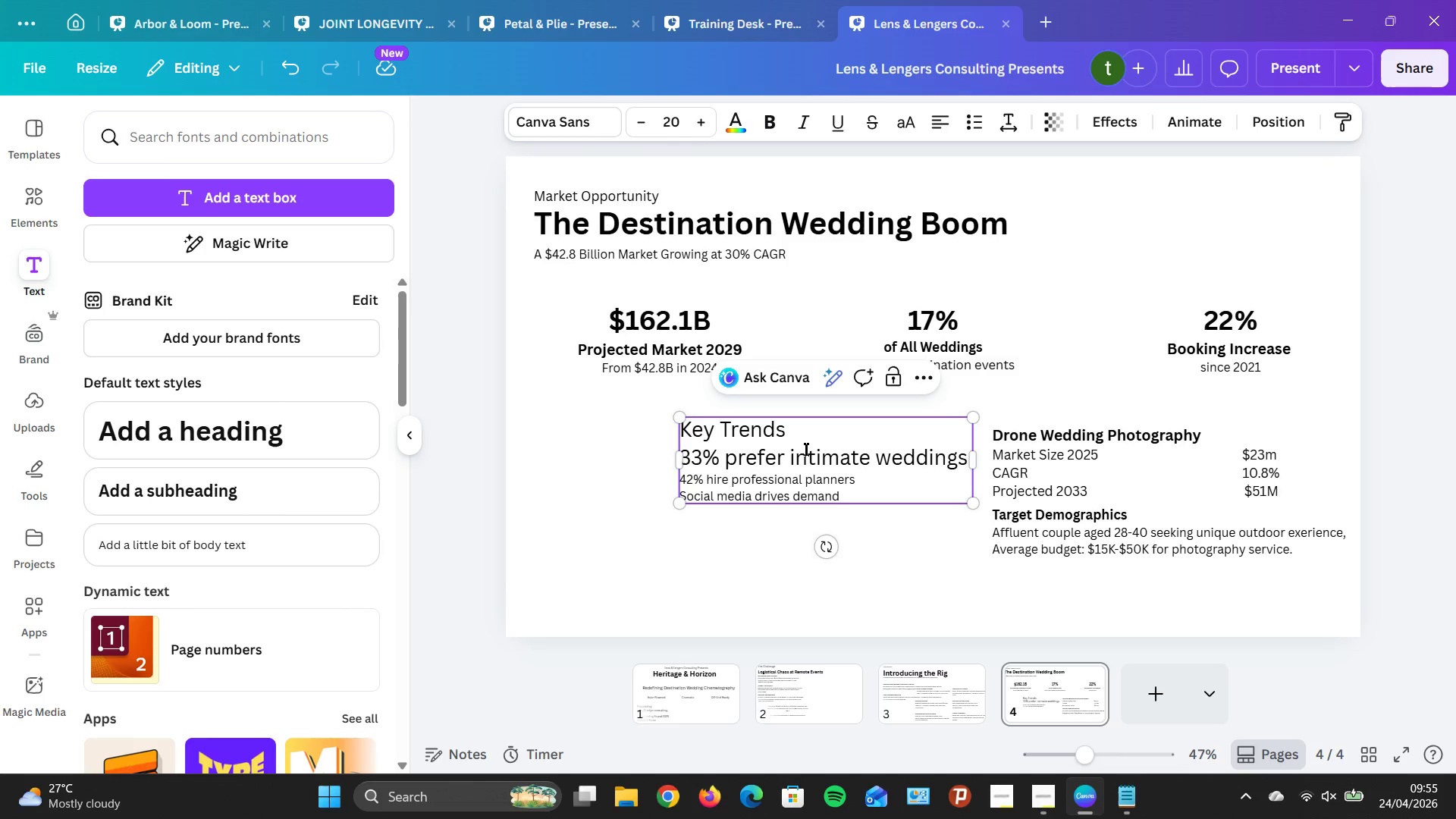 
left_click([814, 472])
 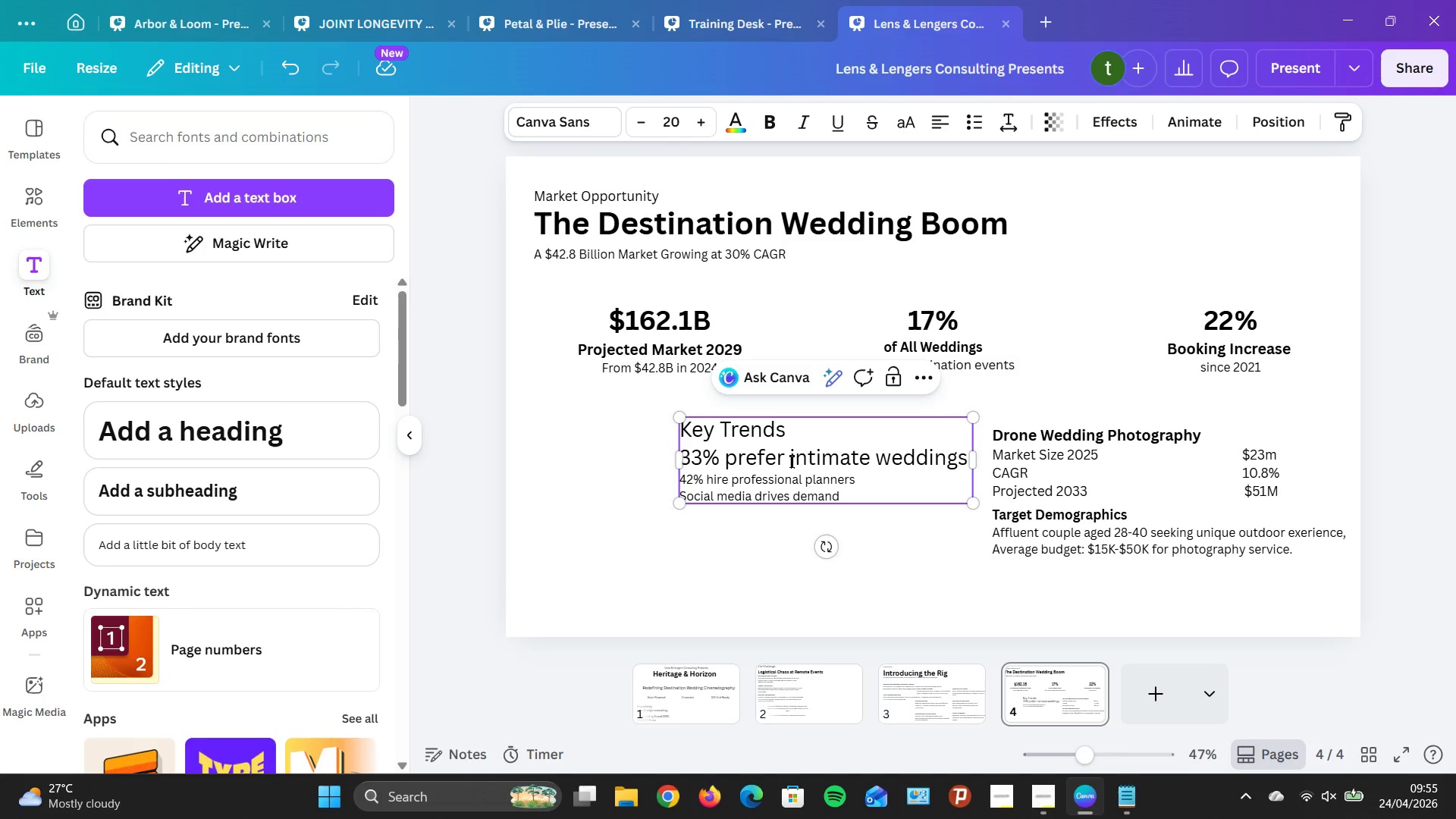 
left_click([793, 463])
 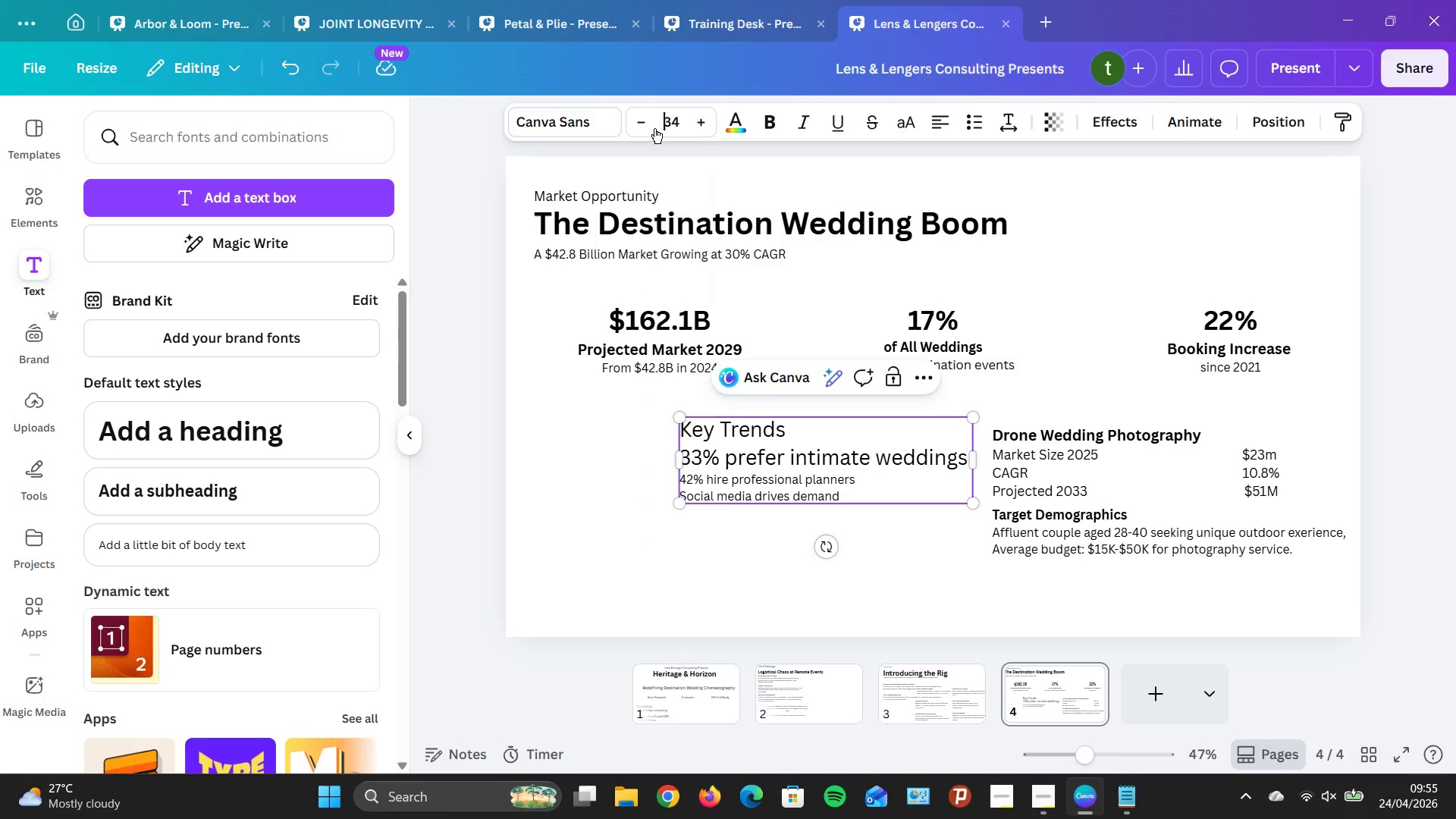 
double_click([640, 130])
 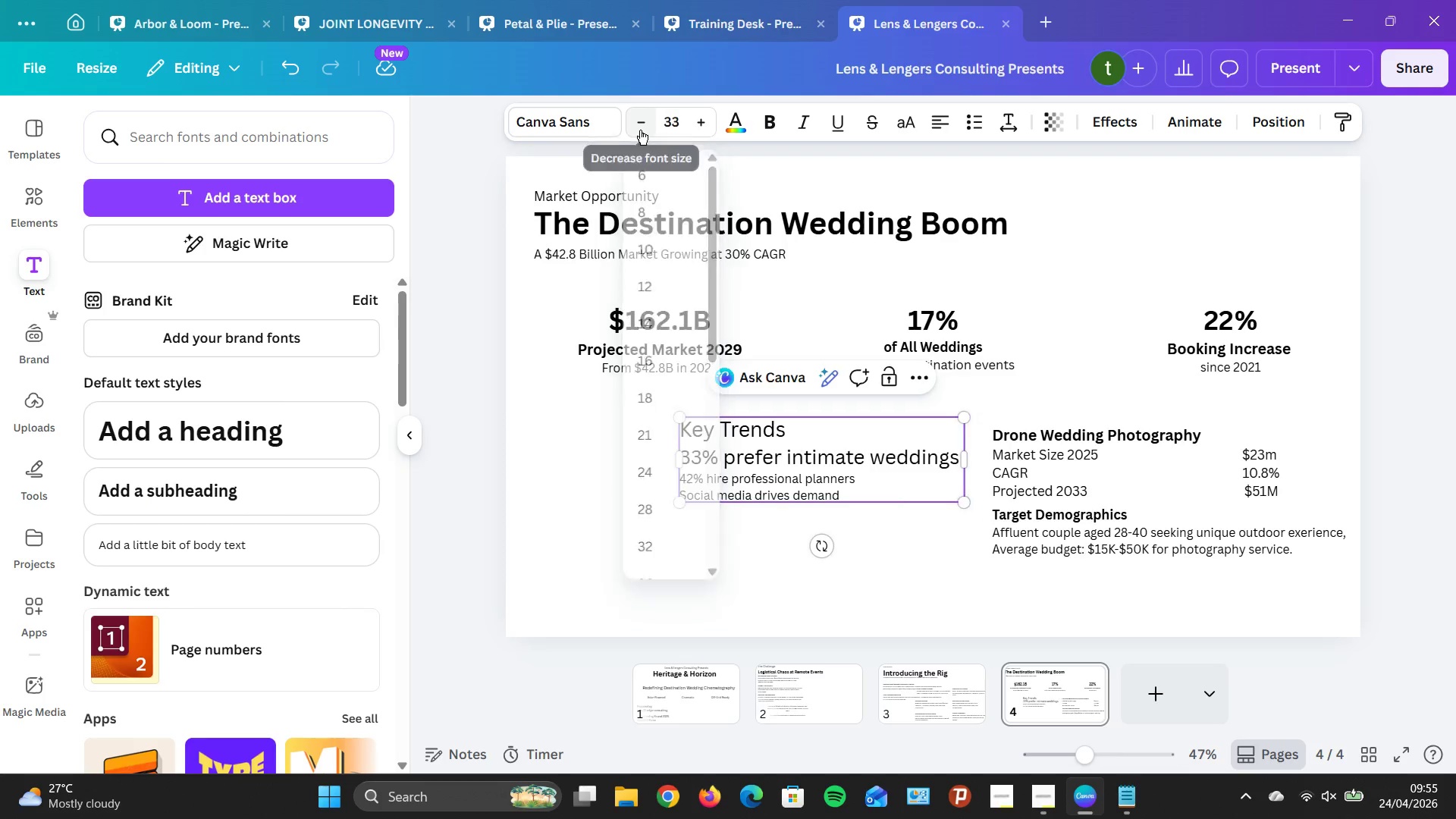 
triple_click([640, 130])
 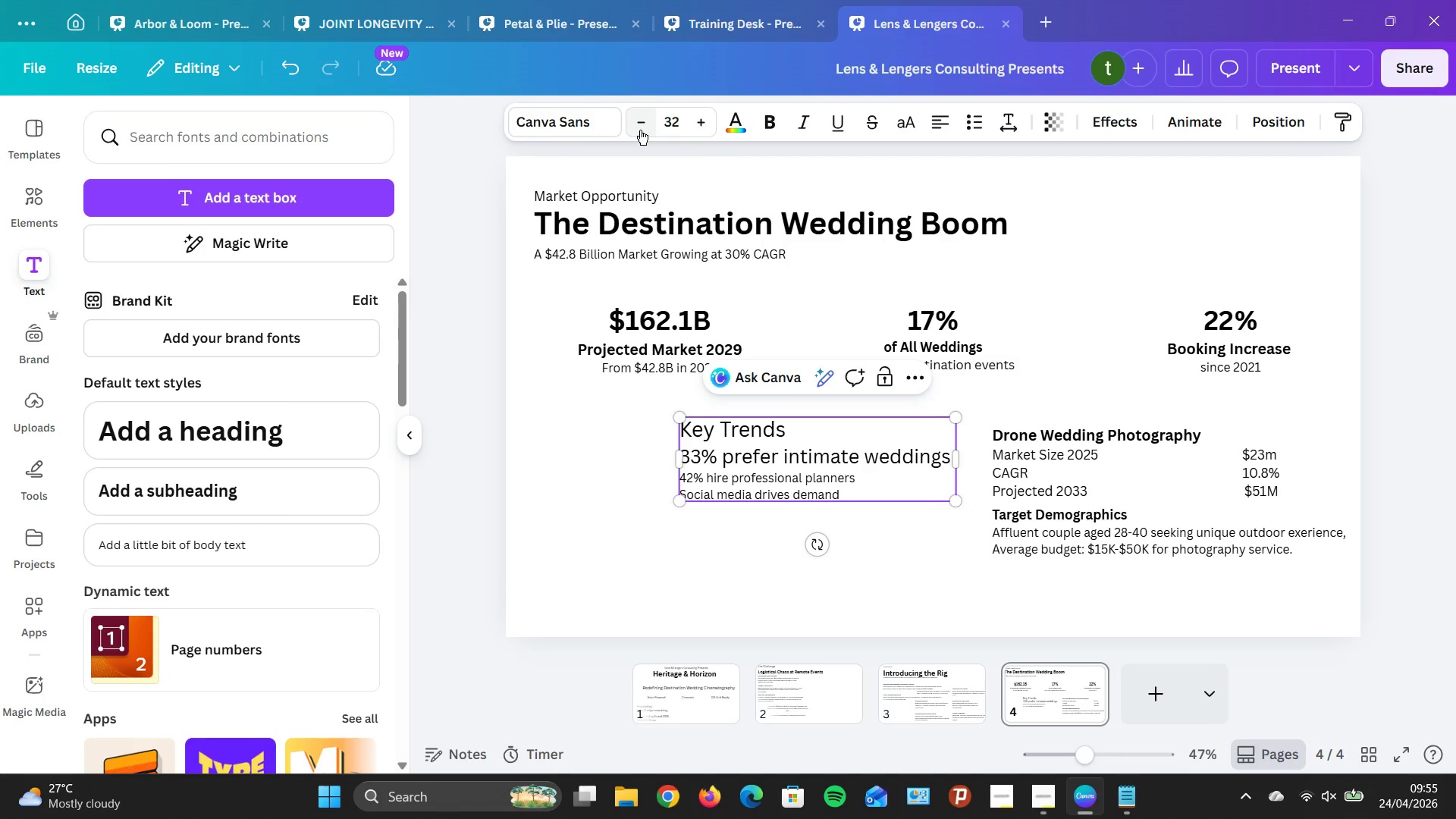 
triple_click([640, 130])
 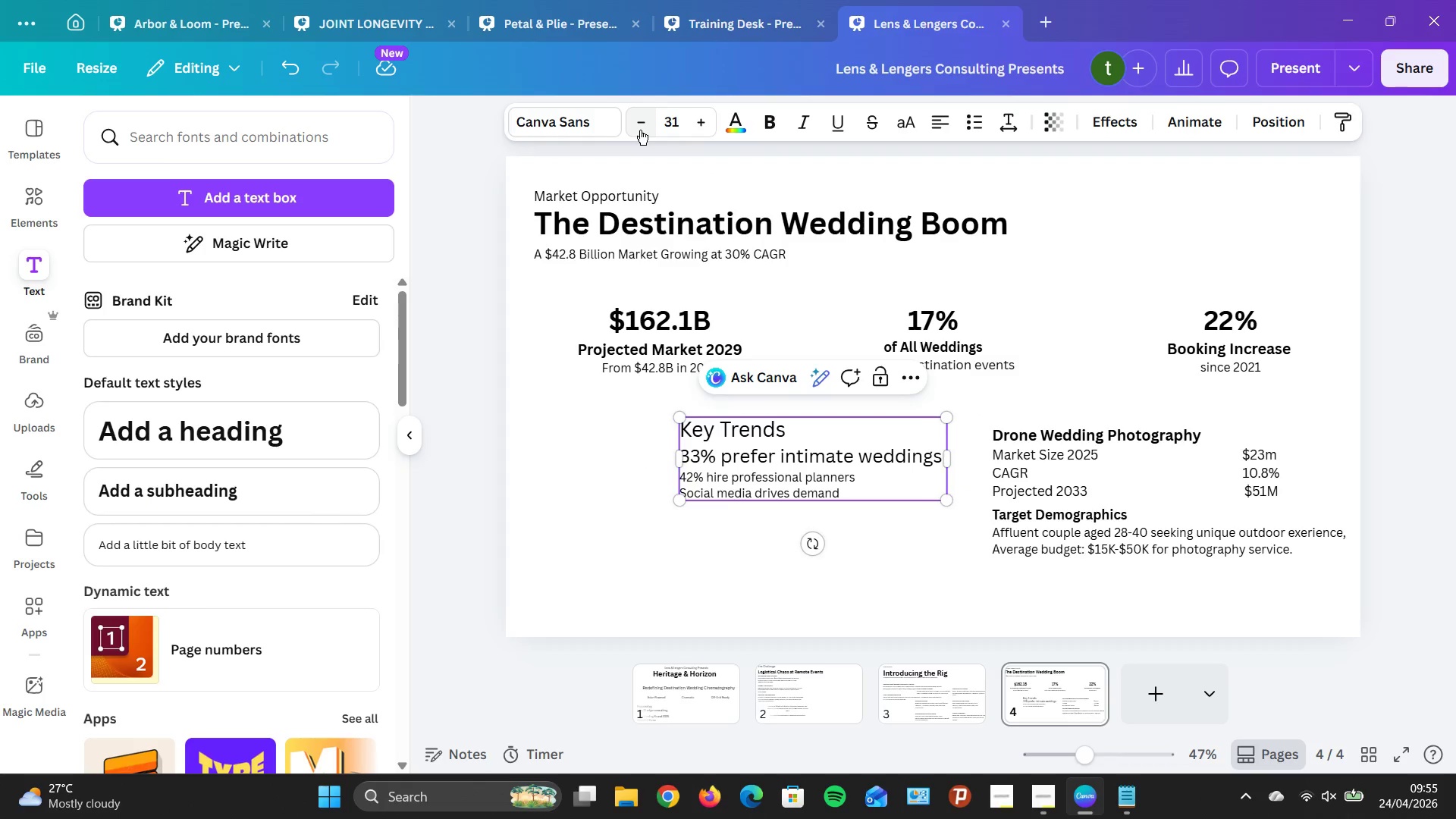 
triple_click([640, 130])
 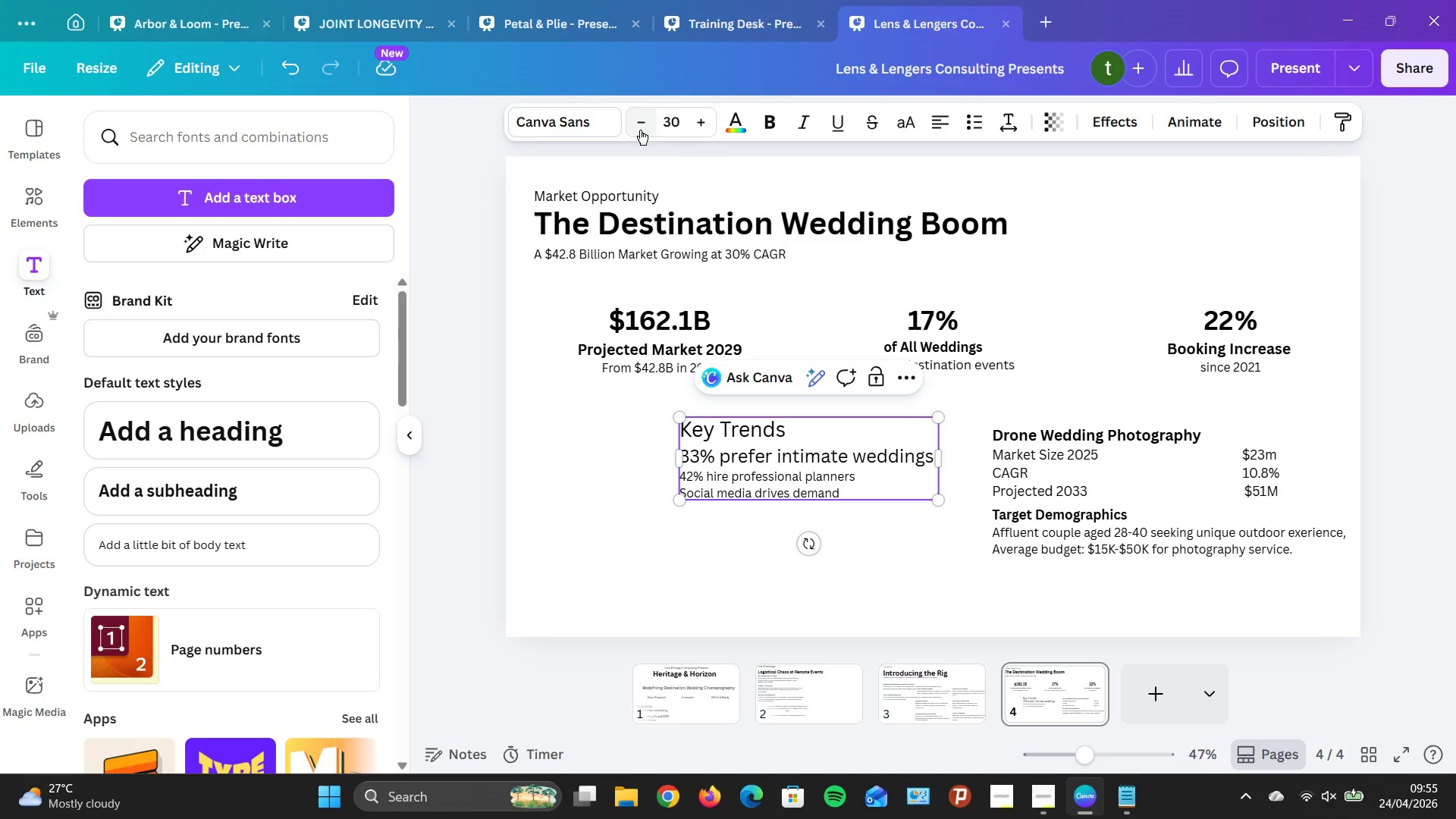 
triple_click([640, 130])
 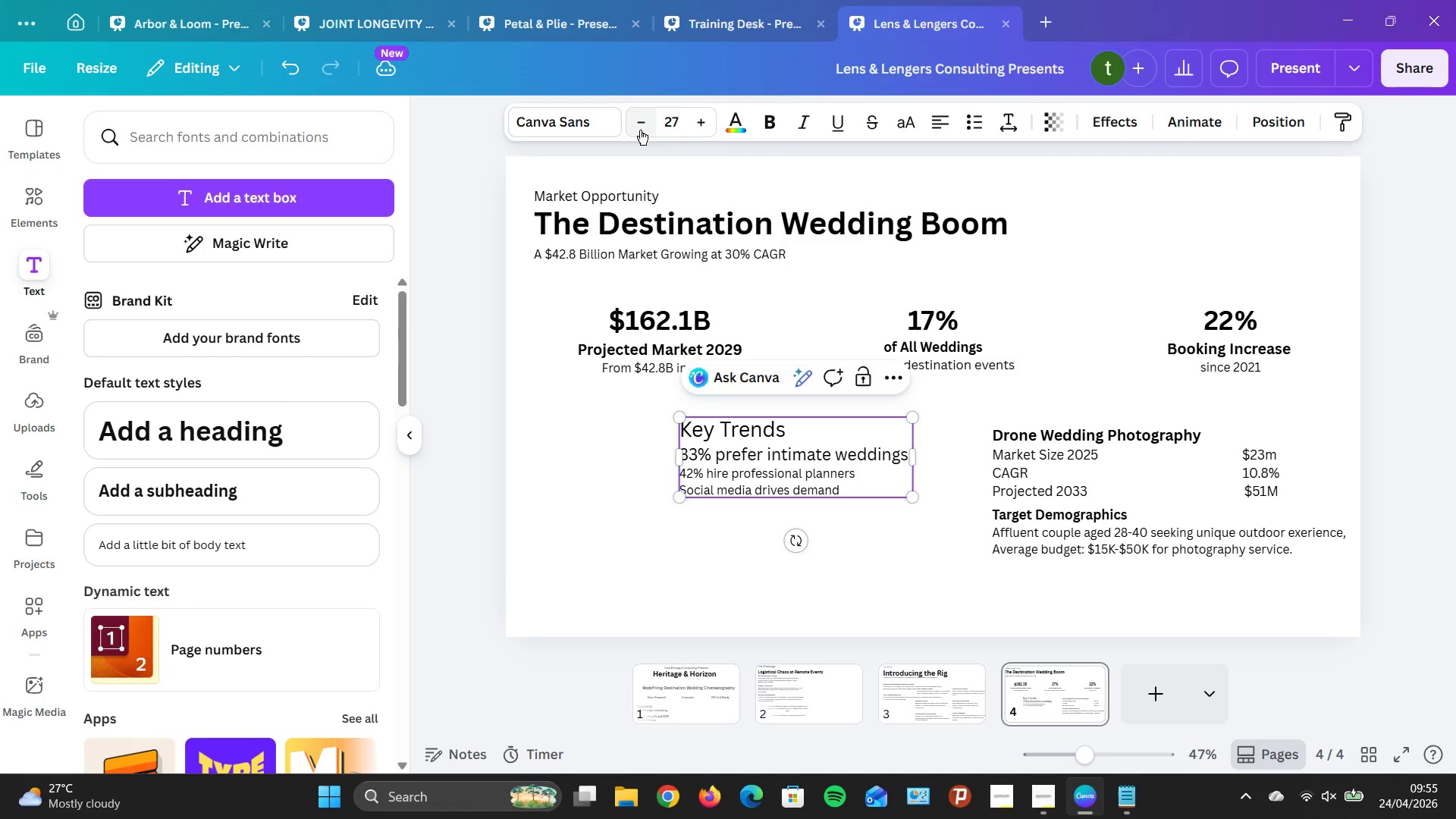 
triple_click([640, 130])
 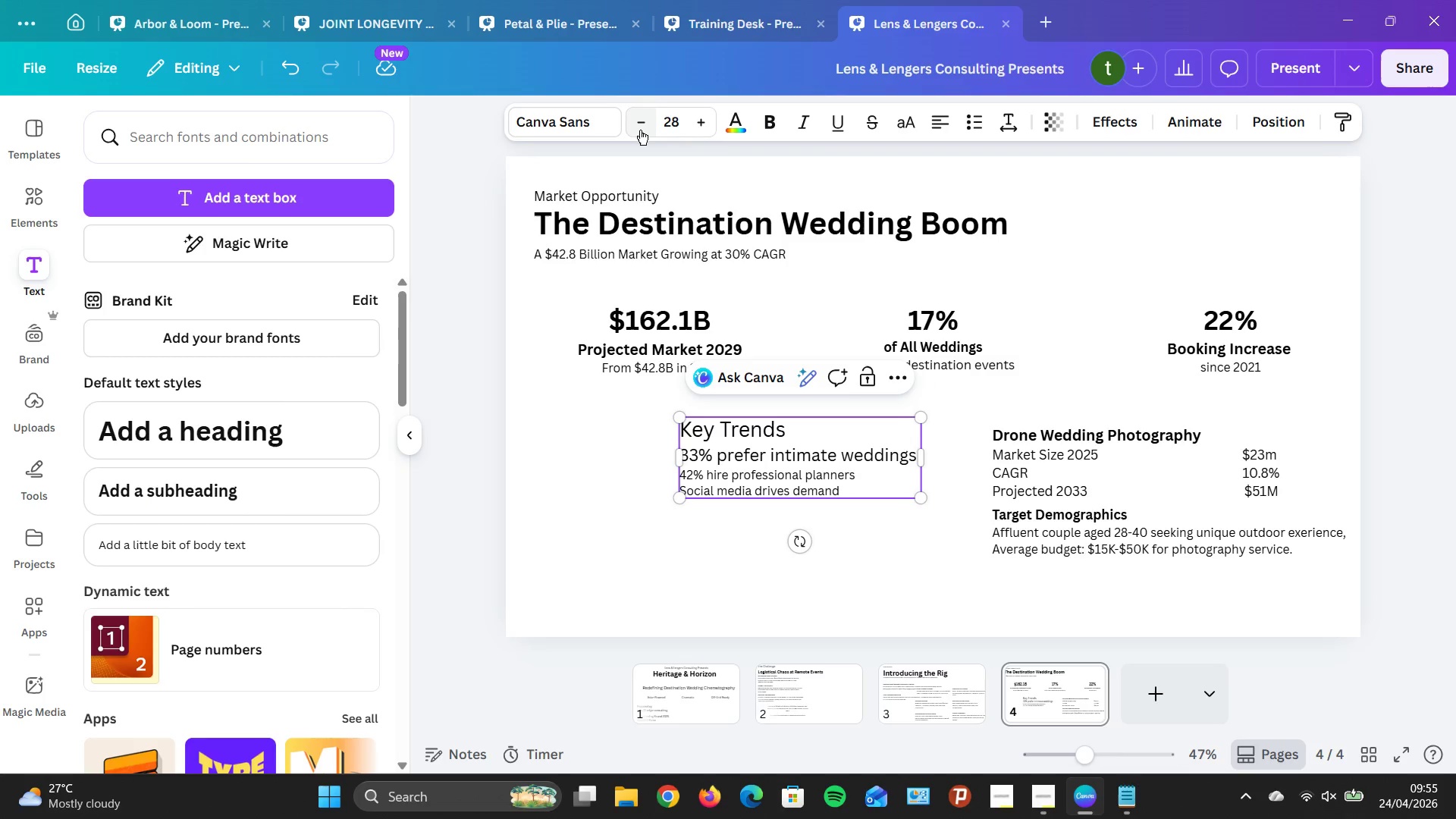 
triple_click([640, 130])
 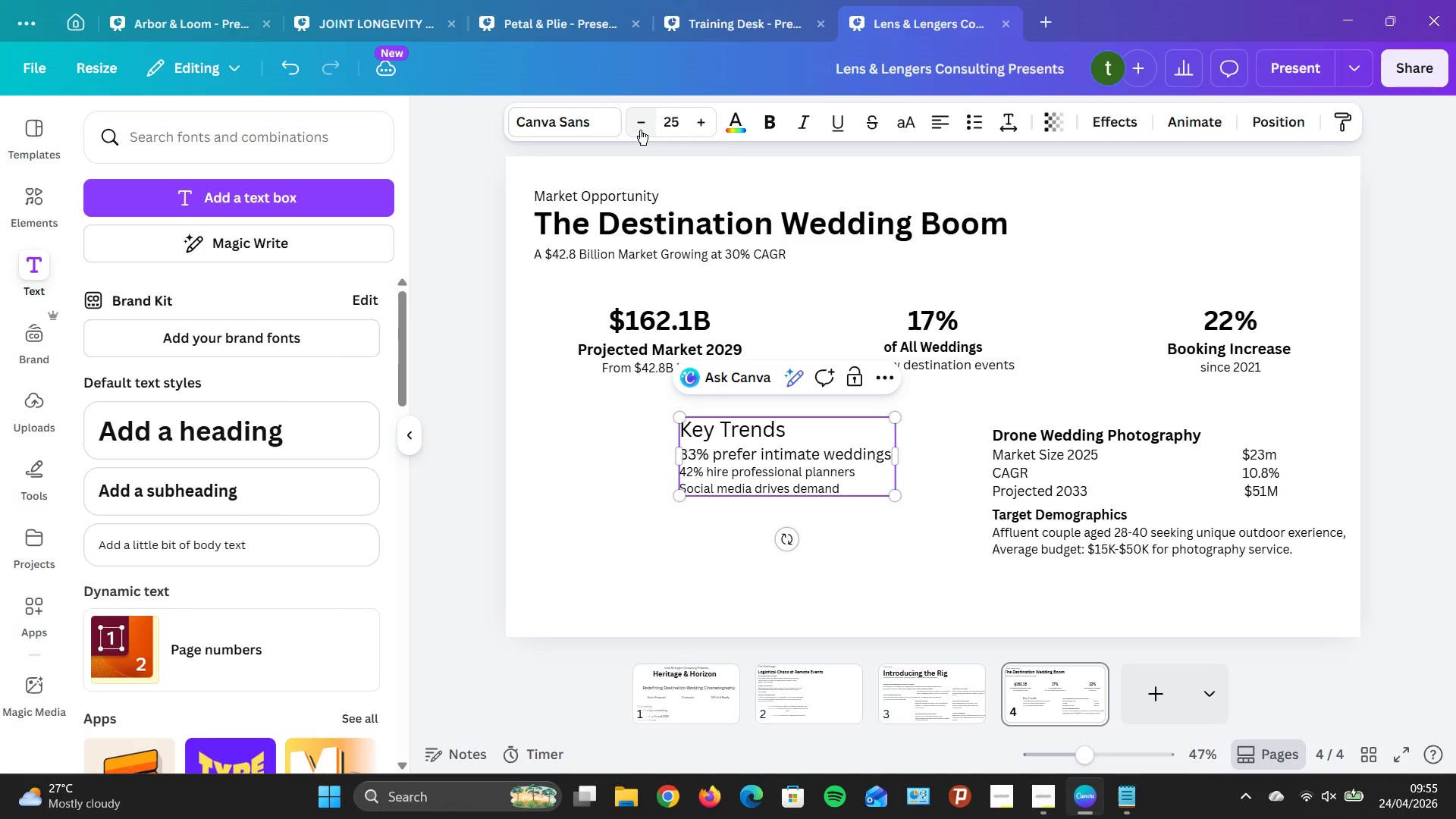 
triple_click([640, 130])
 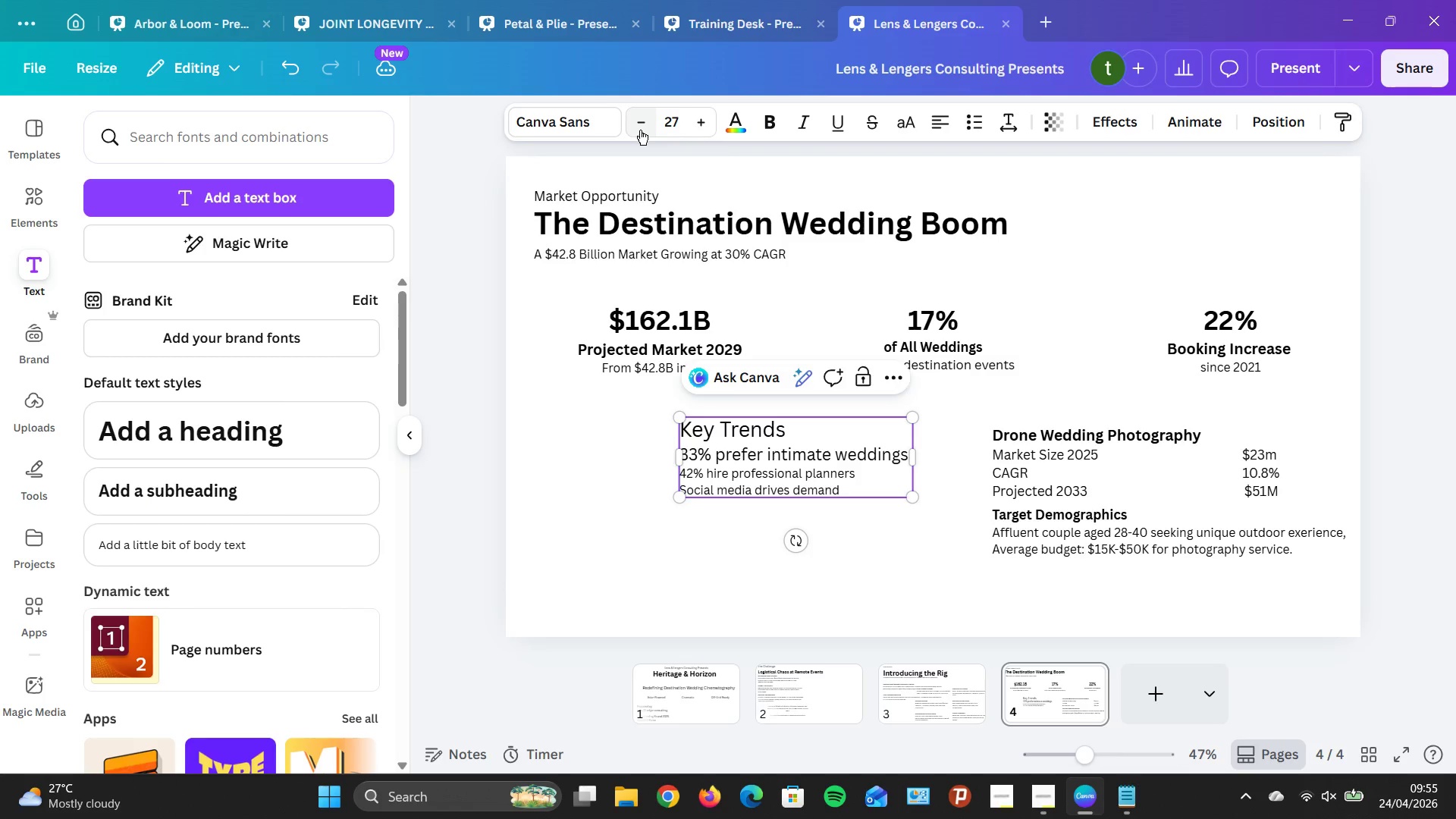 
triple_click([640, 130])
 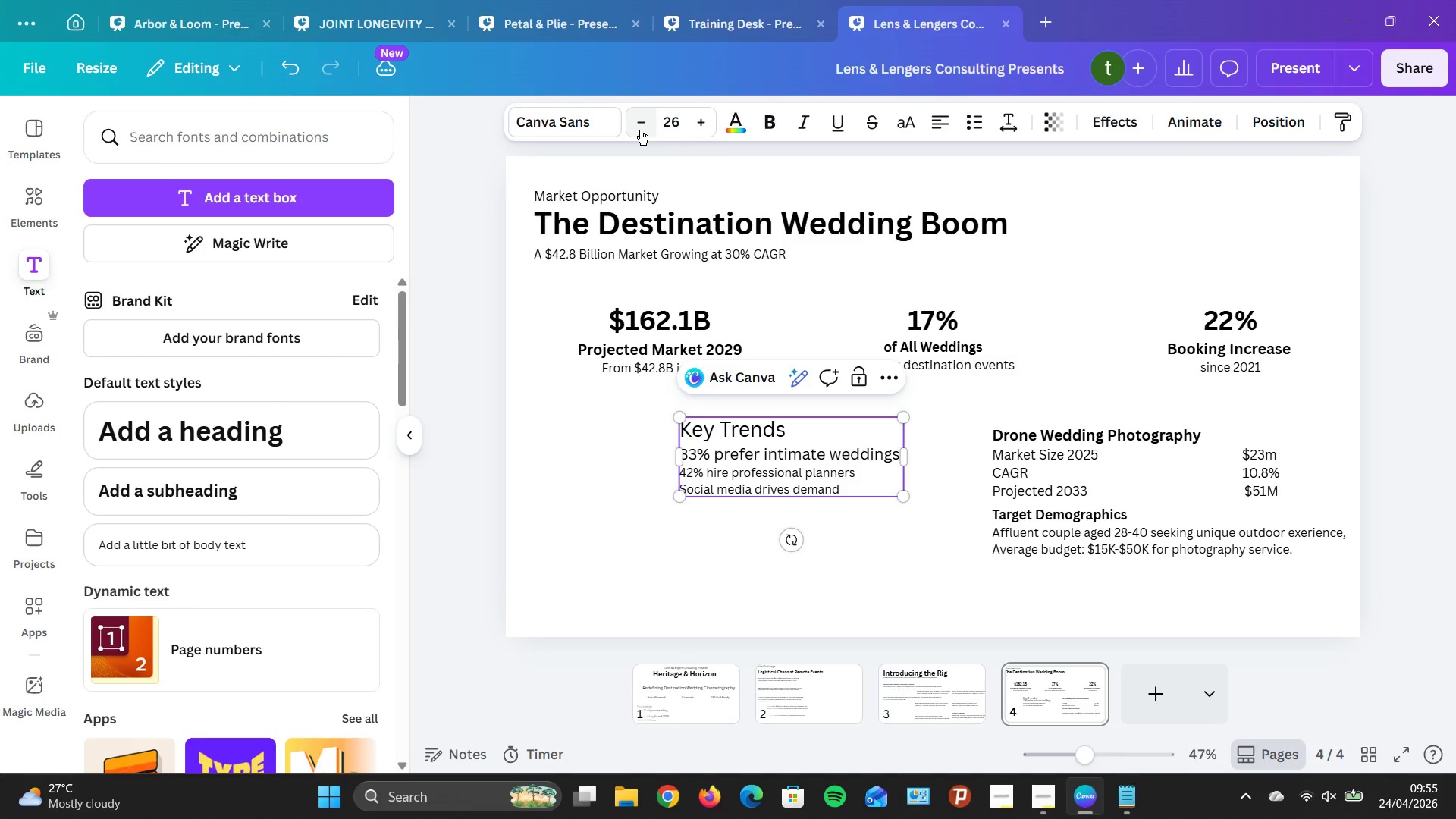 
triple_click([640, 130])
 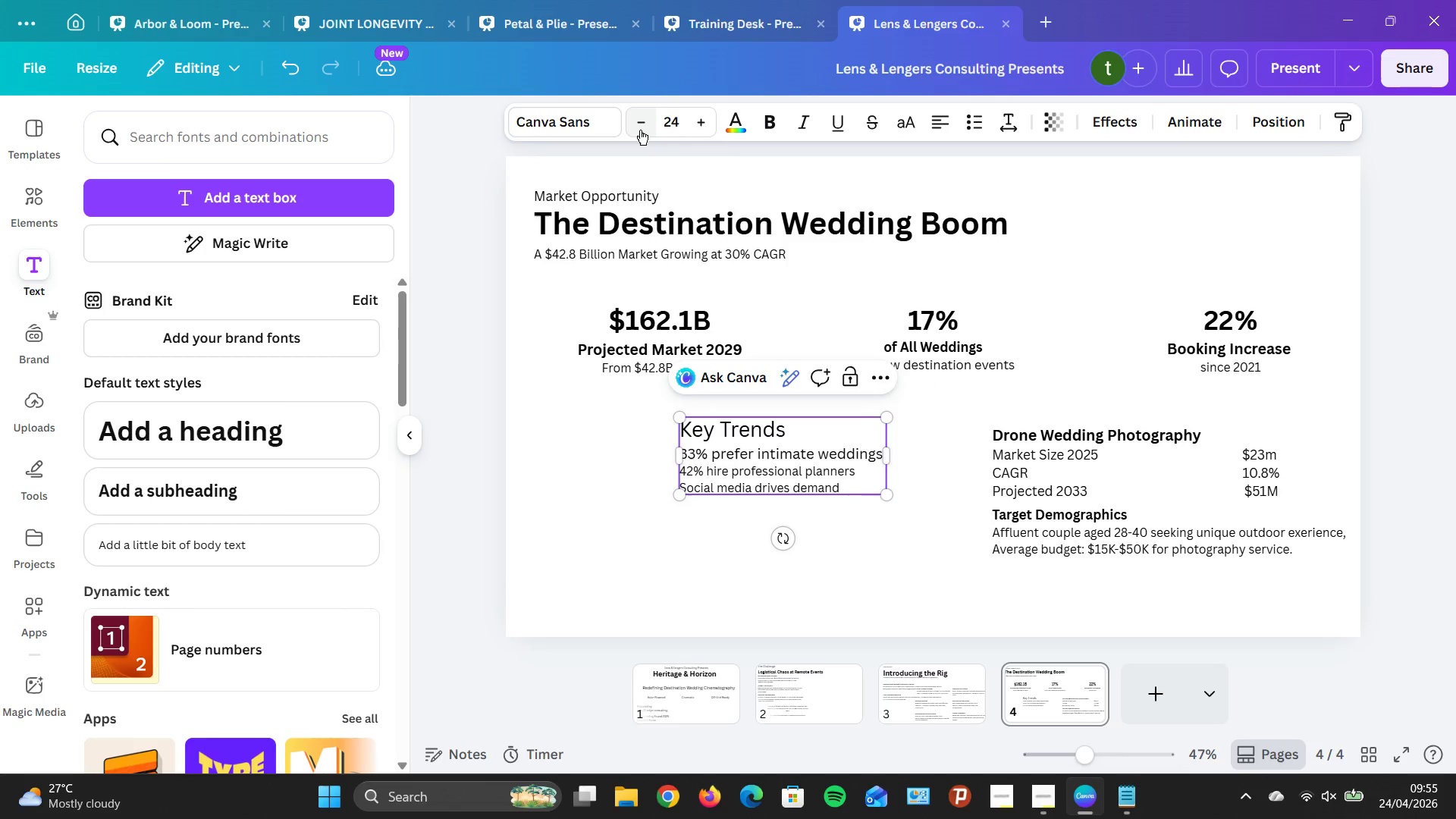 
triple_click([640, 130])
 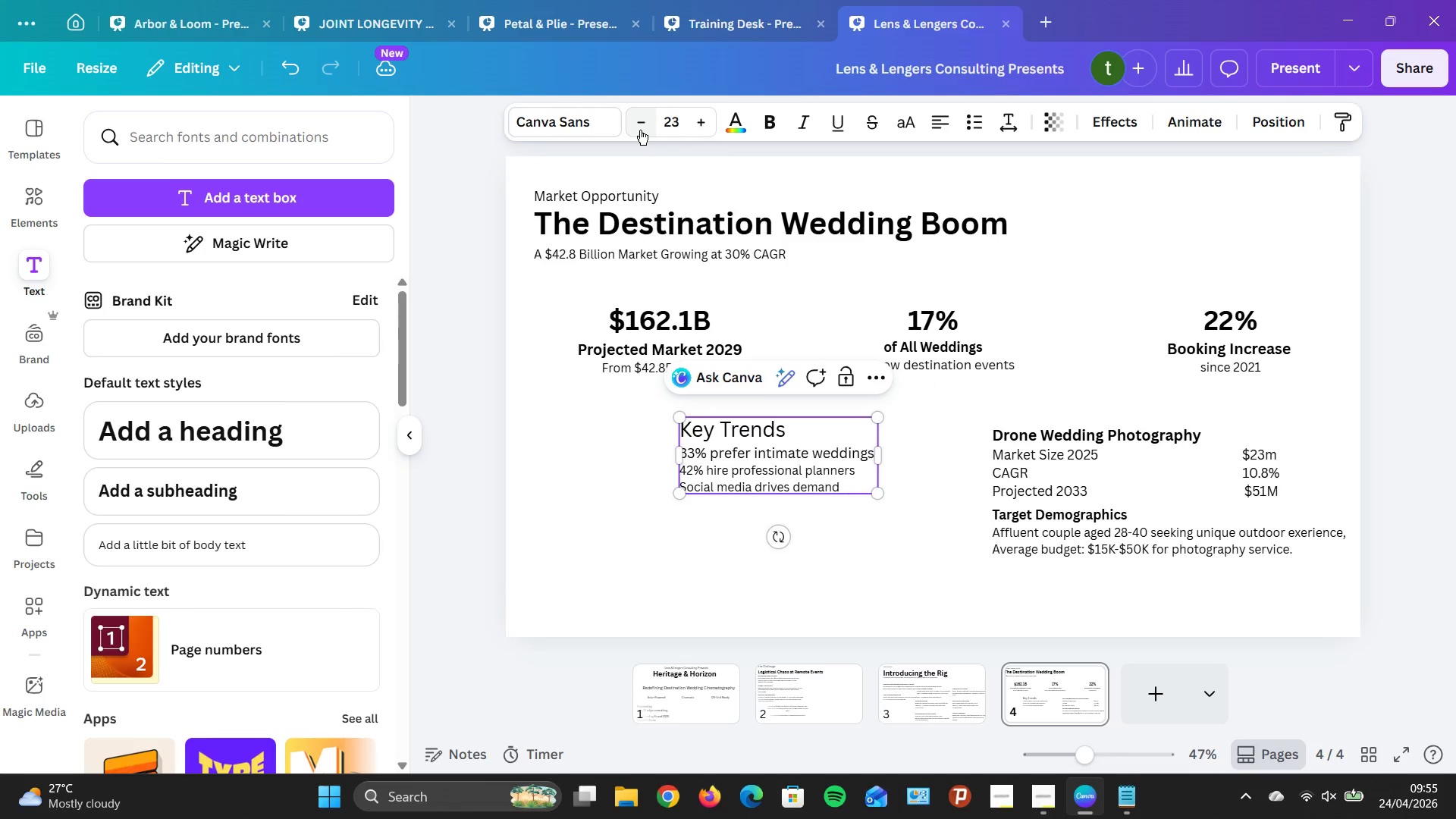 
triple_click([640, 130])
 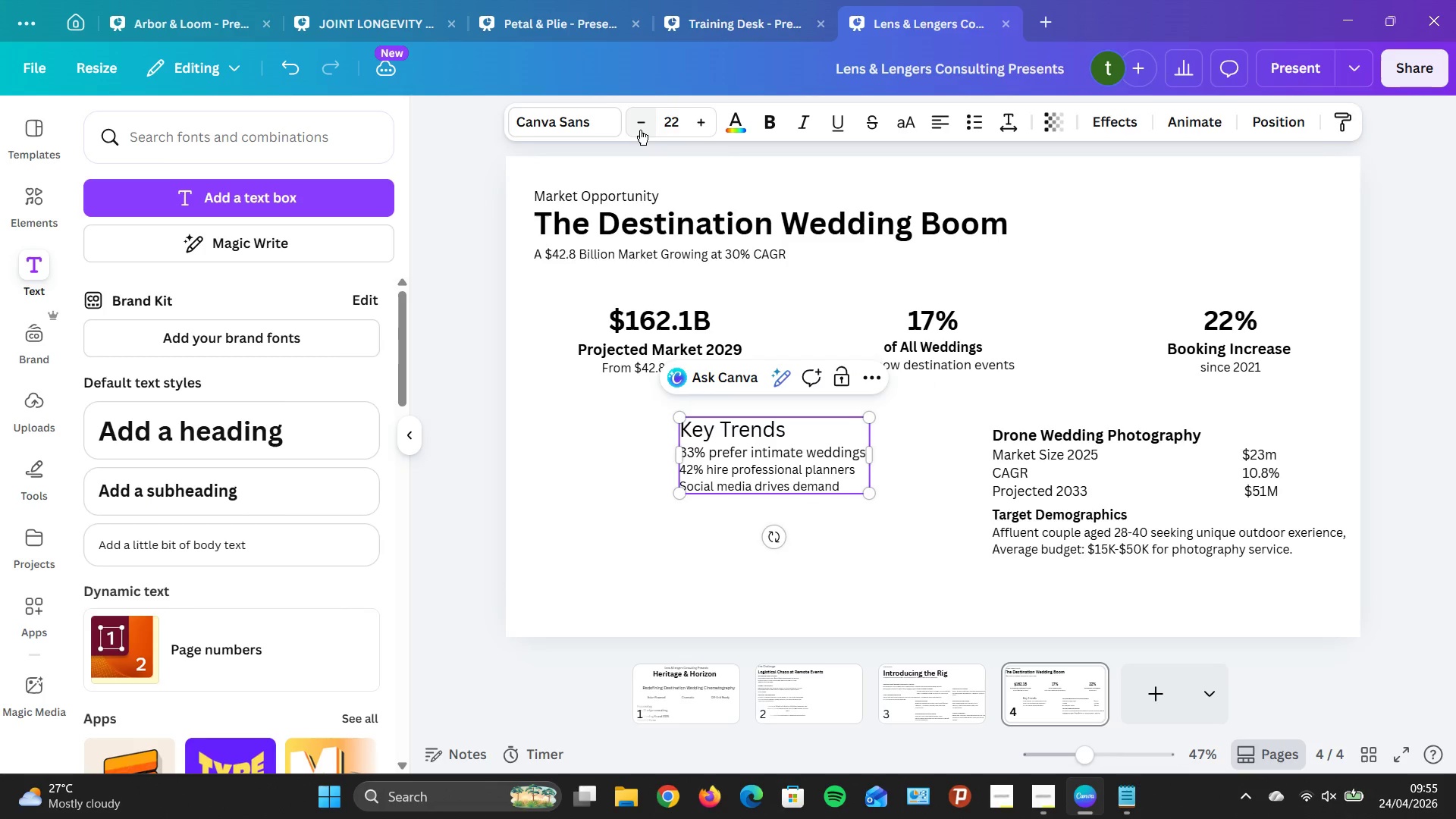 
triple_click([640, 130])
 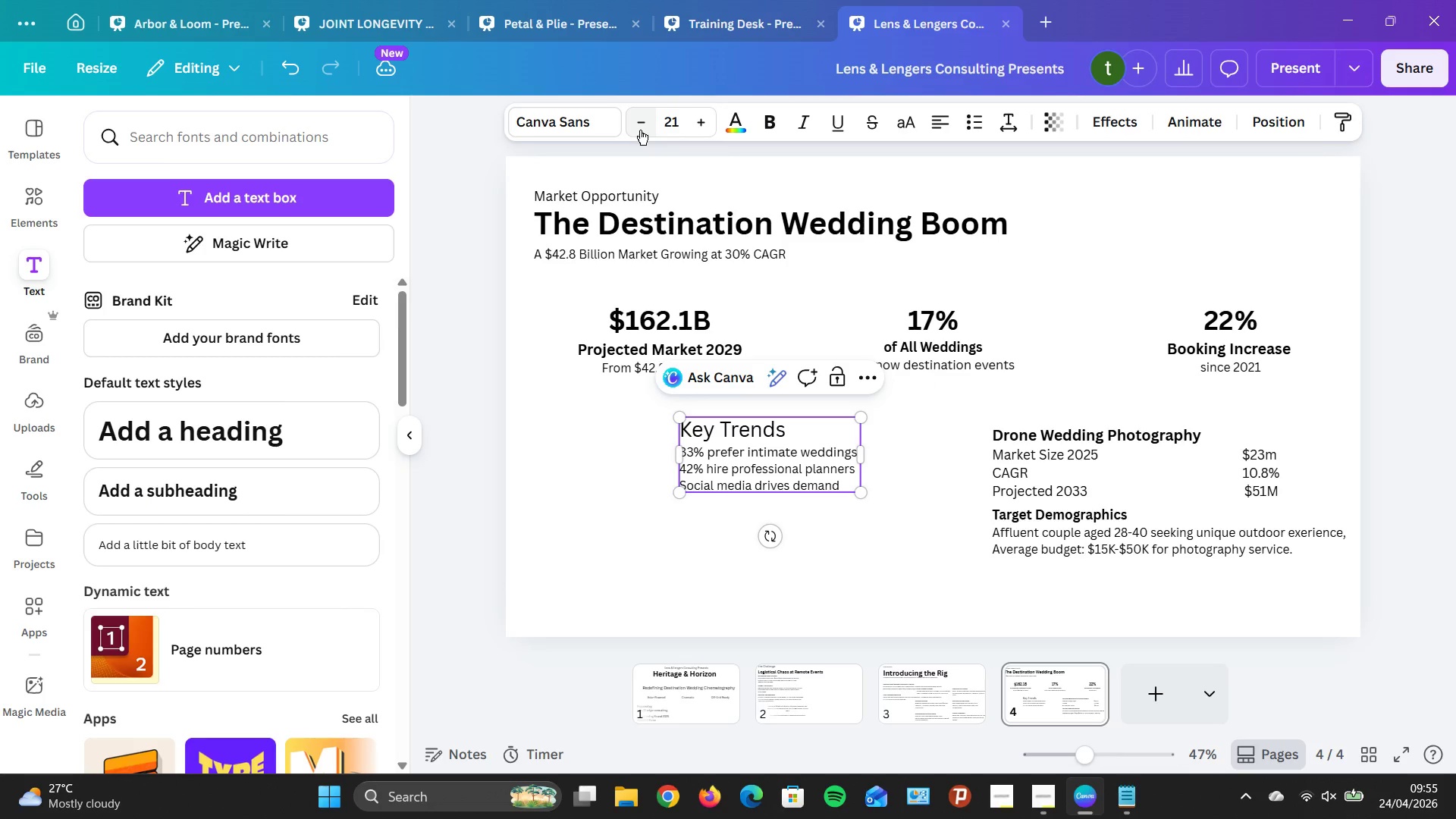 
left_click([640, 130])
 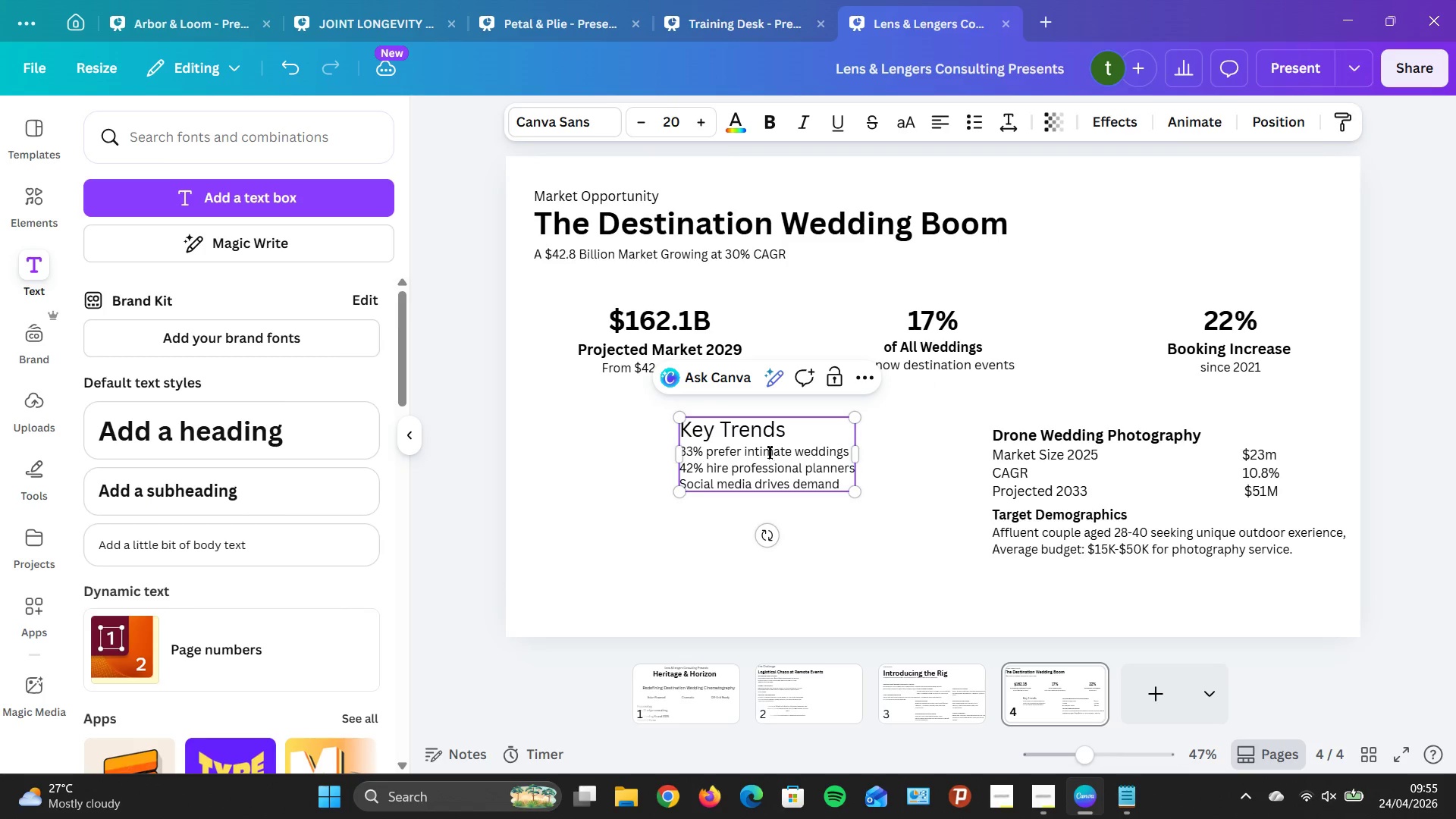 
left_click([766, 431])
 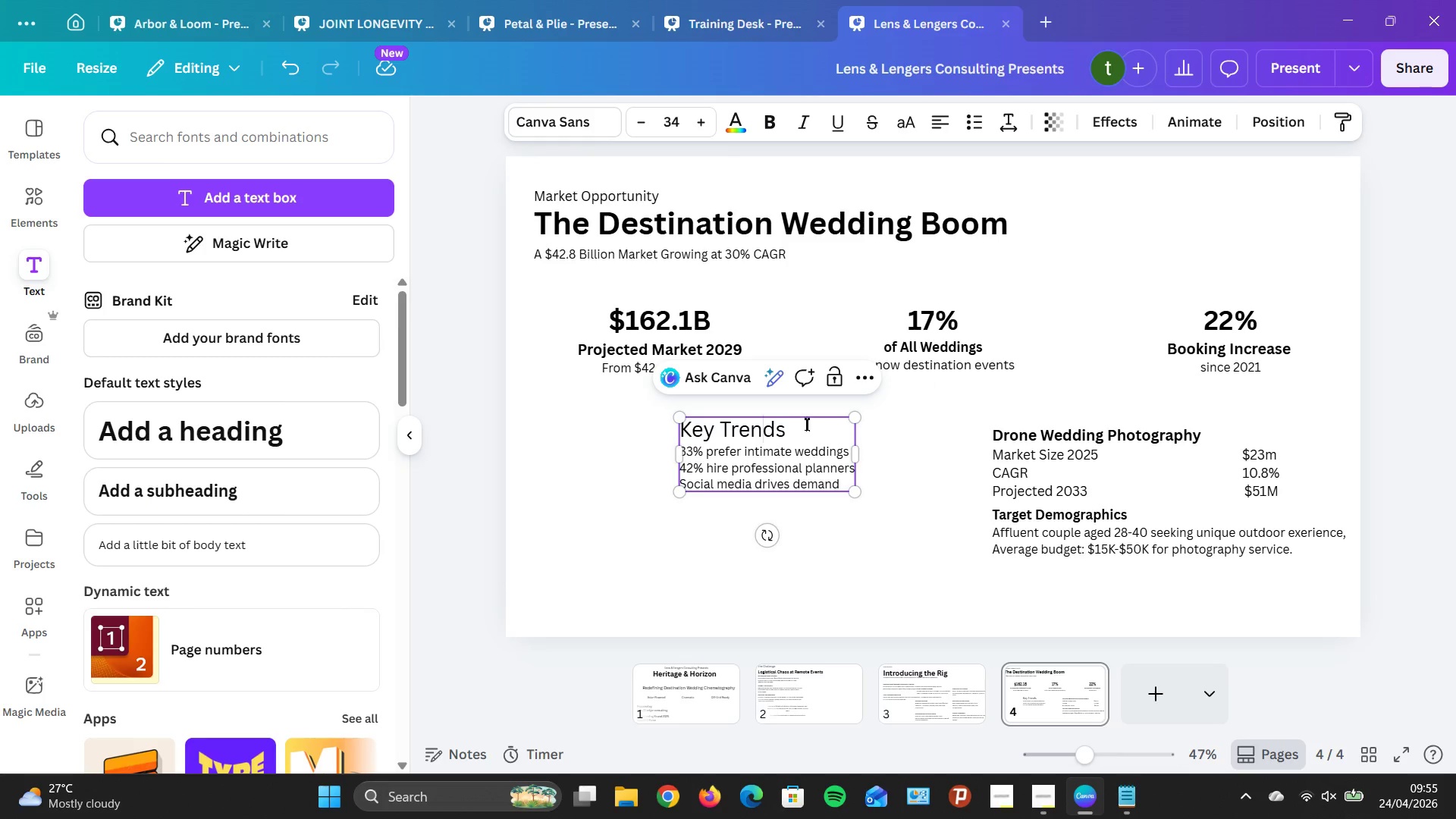 
left_click([801, 426])
 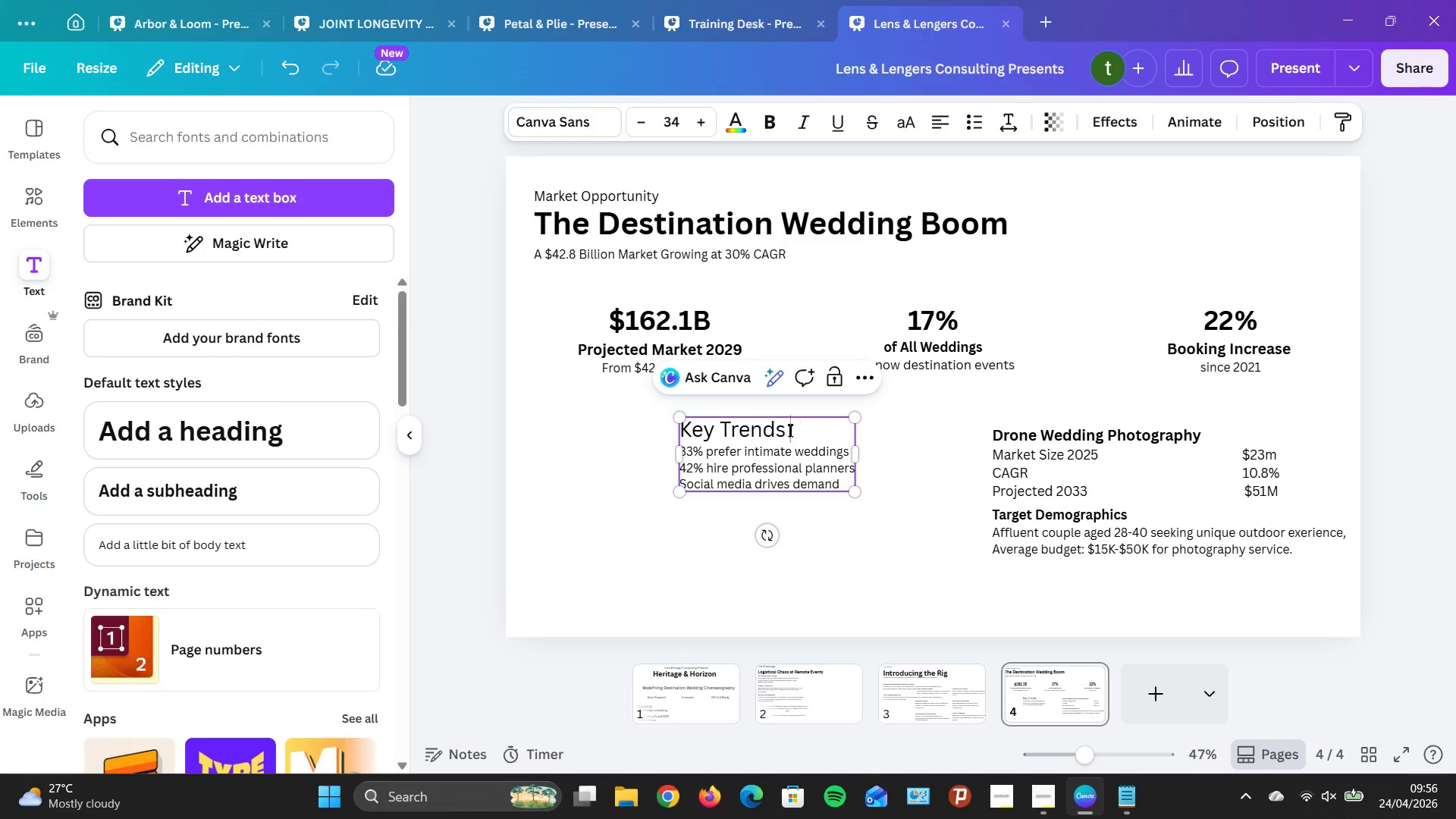 
left_click_drag(start_coordinate=[791, 430], to_coordinate=[683, 436])
 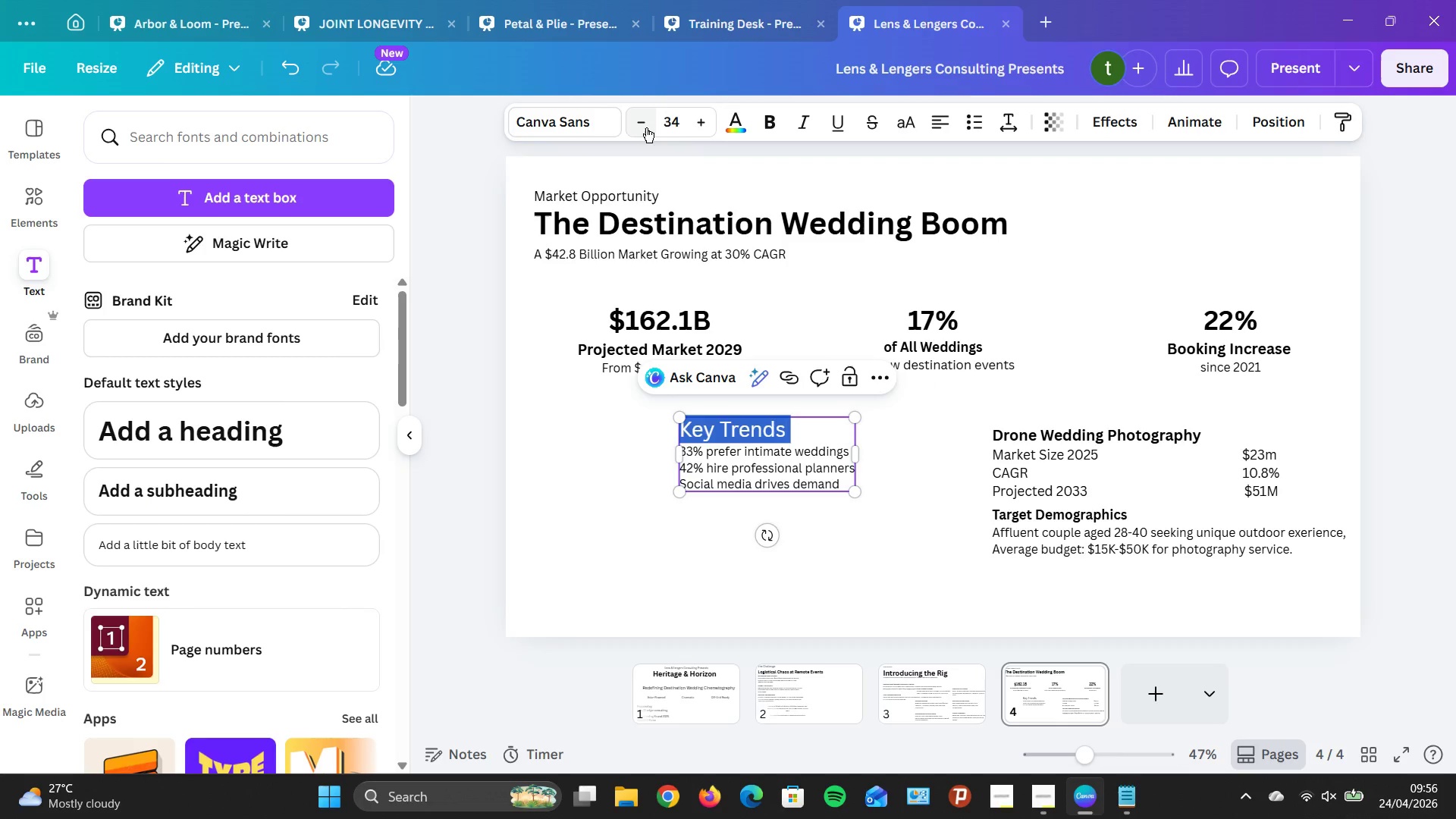 
double_click([645, 127])
 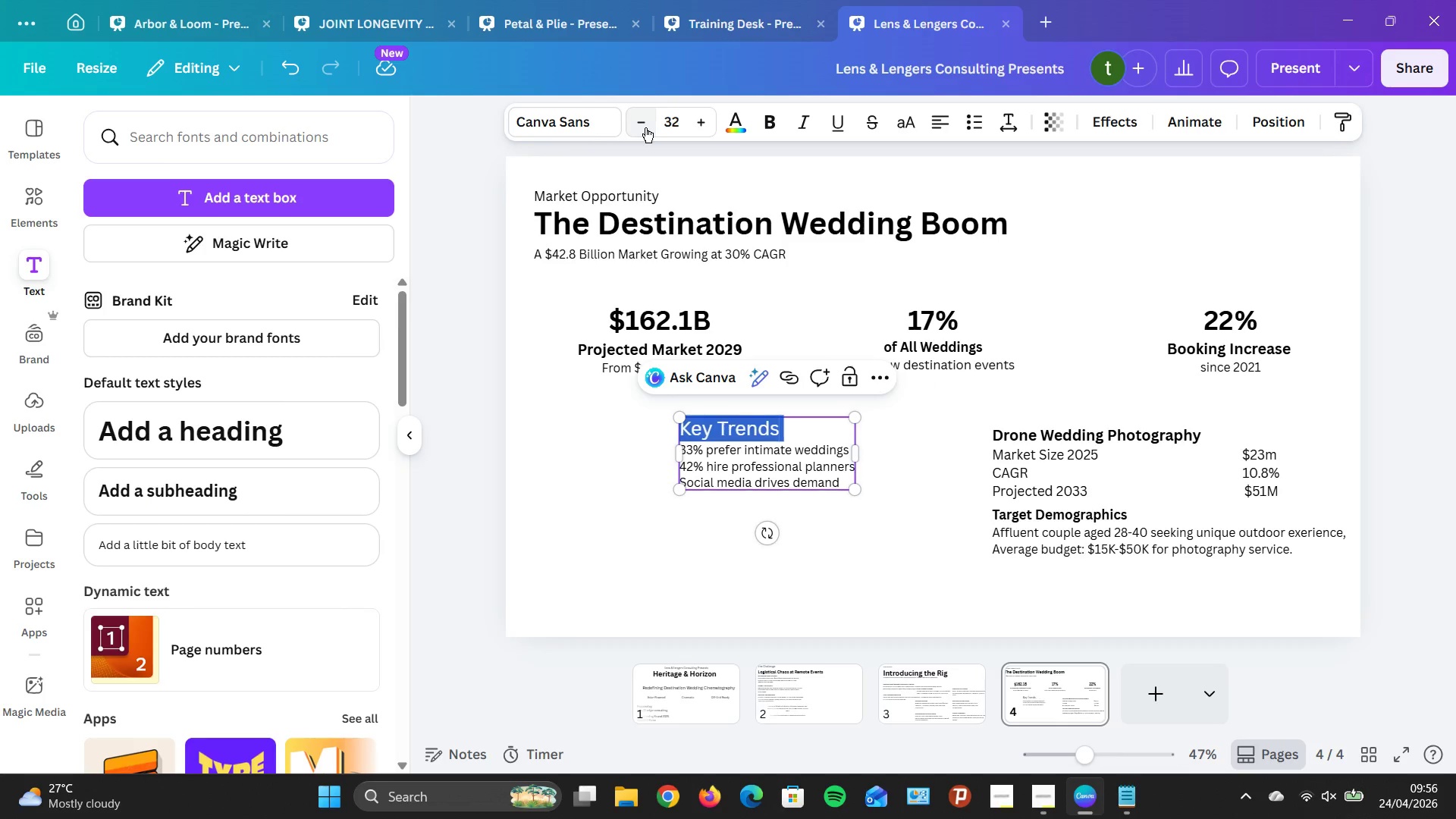 
triple_click([645, 127])
 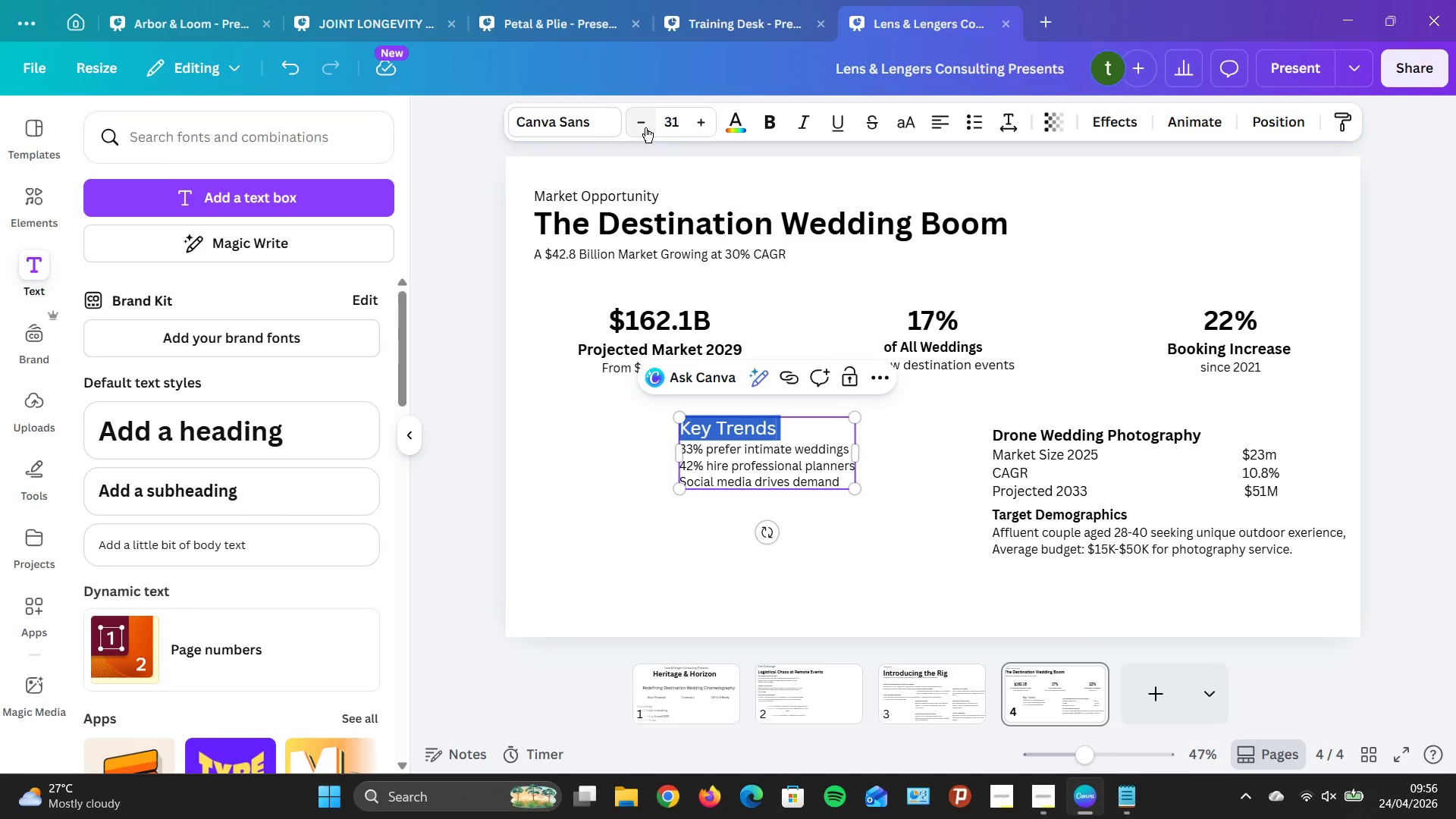 
triple_click([645, 127])
 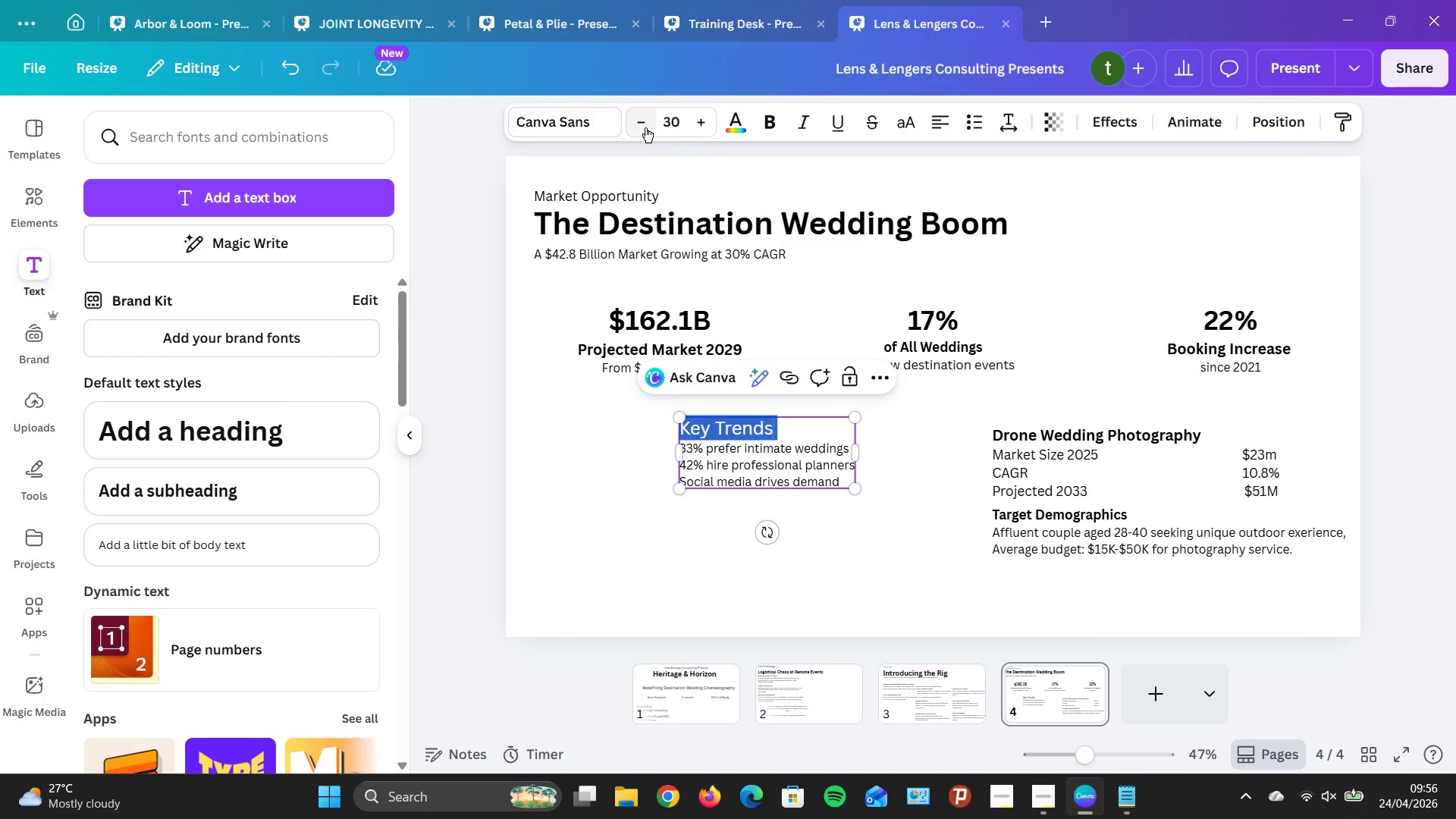 
triple_click([645, 127])
 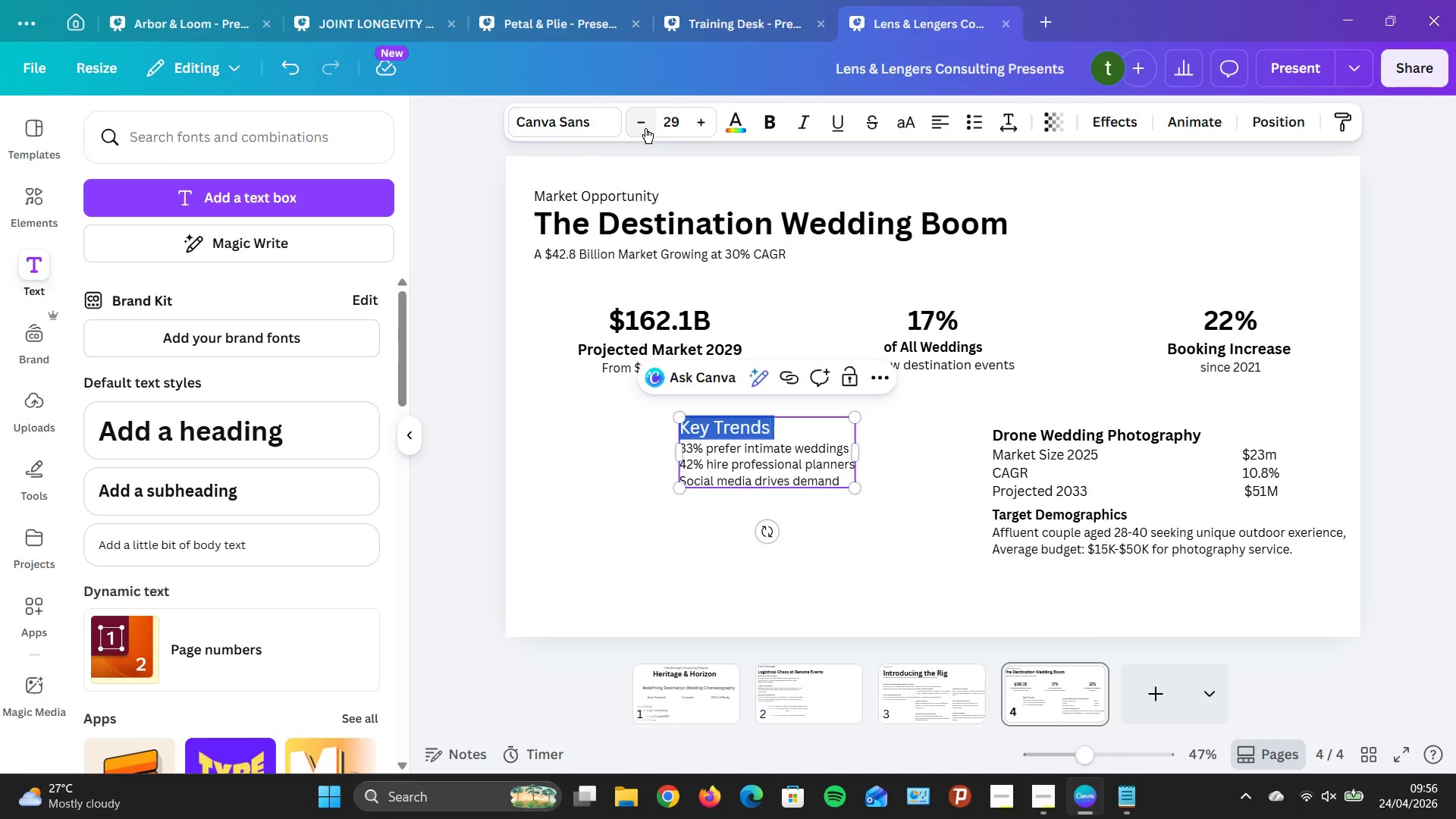 
triple_click([645, 128])
 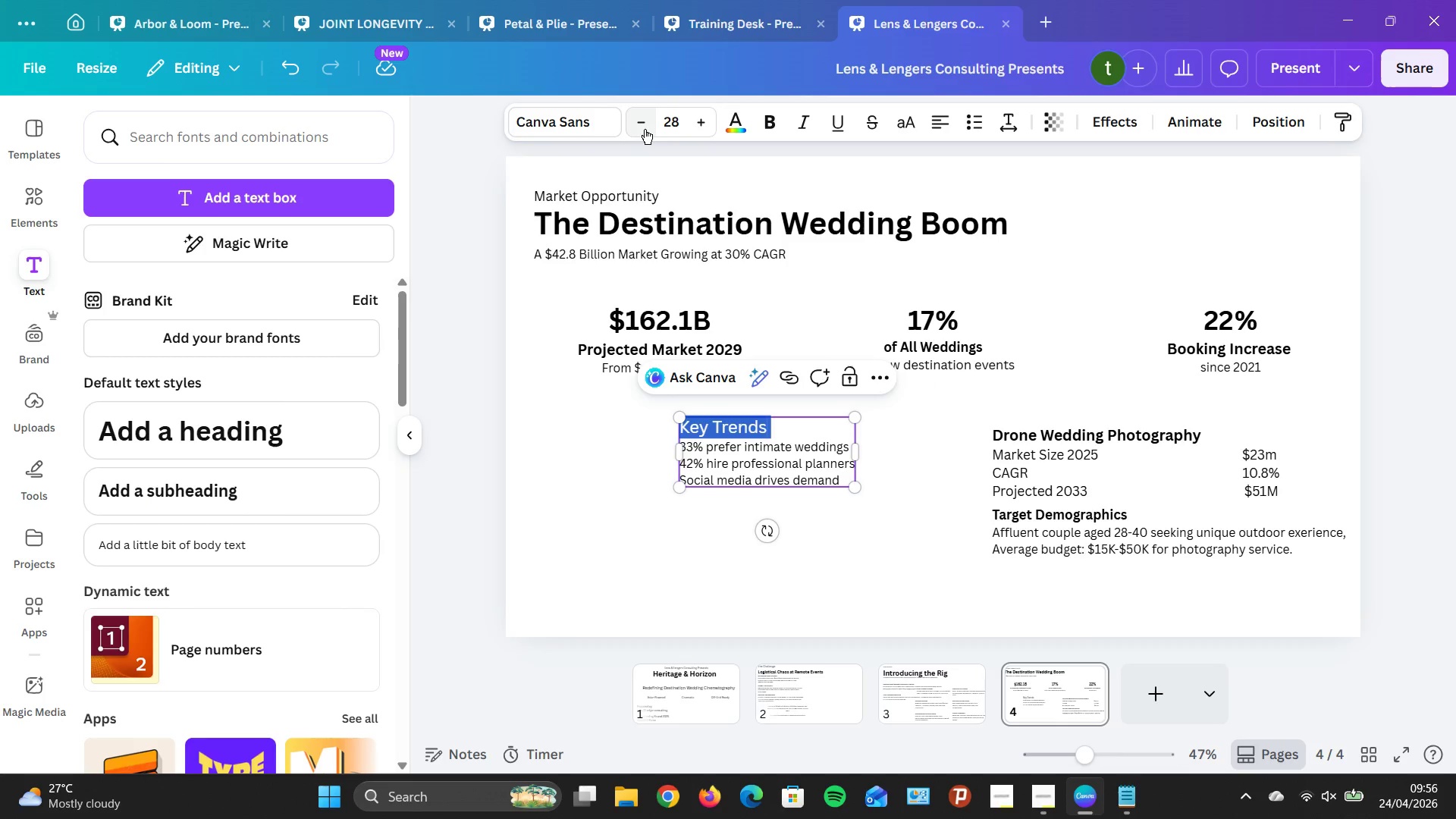 
triple_click([645, 129])
 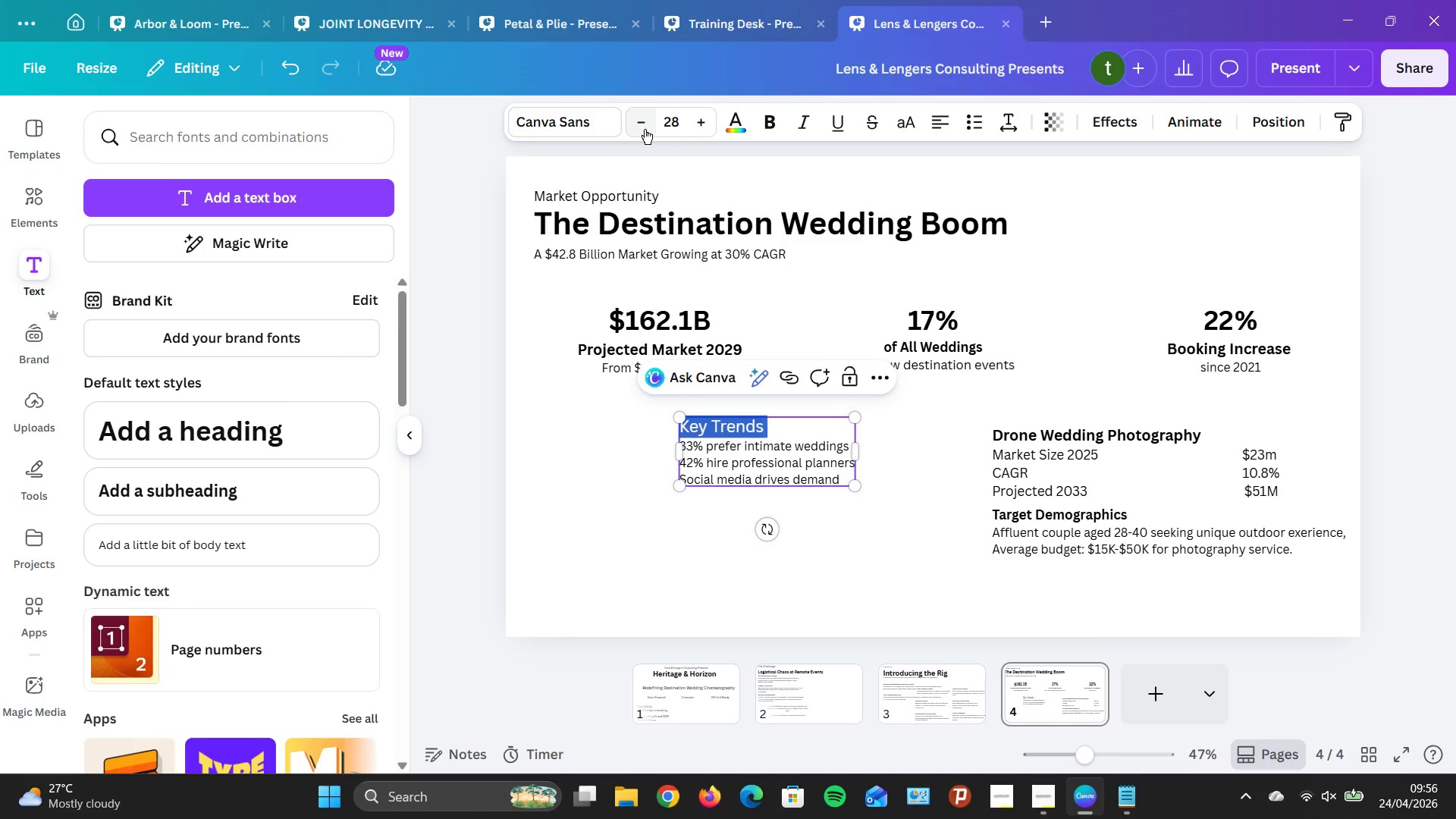 
triple_click([645, 129])
 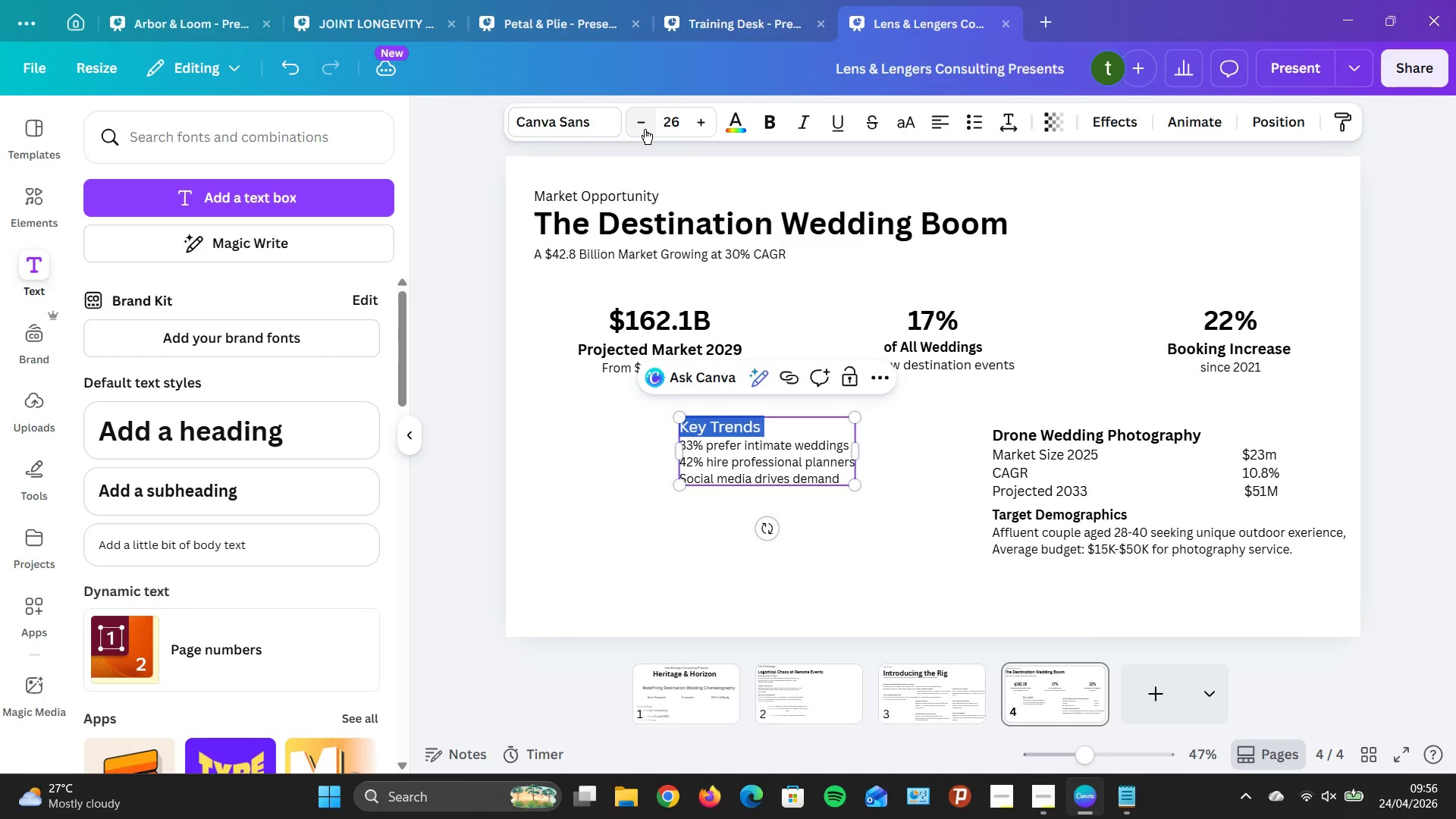 
triple_click([645, 129])
 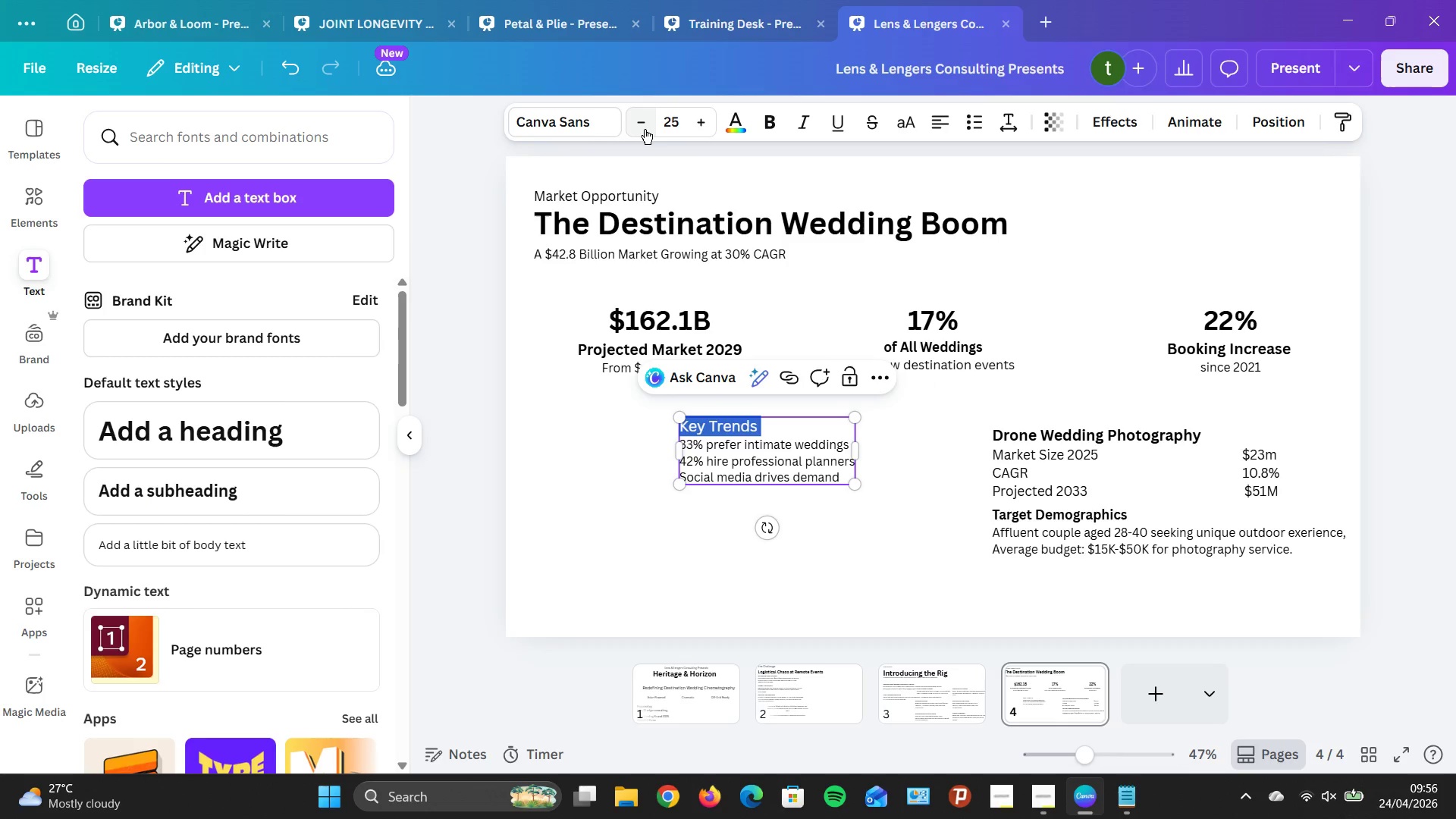 
triple_click([645, 129])
 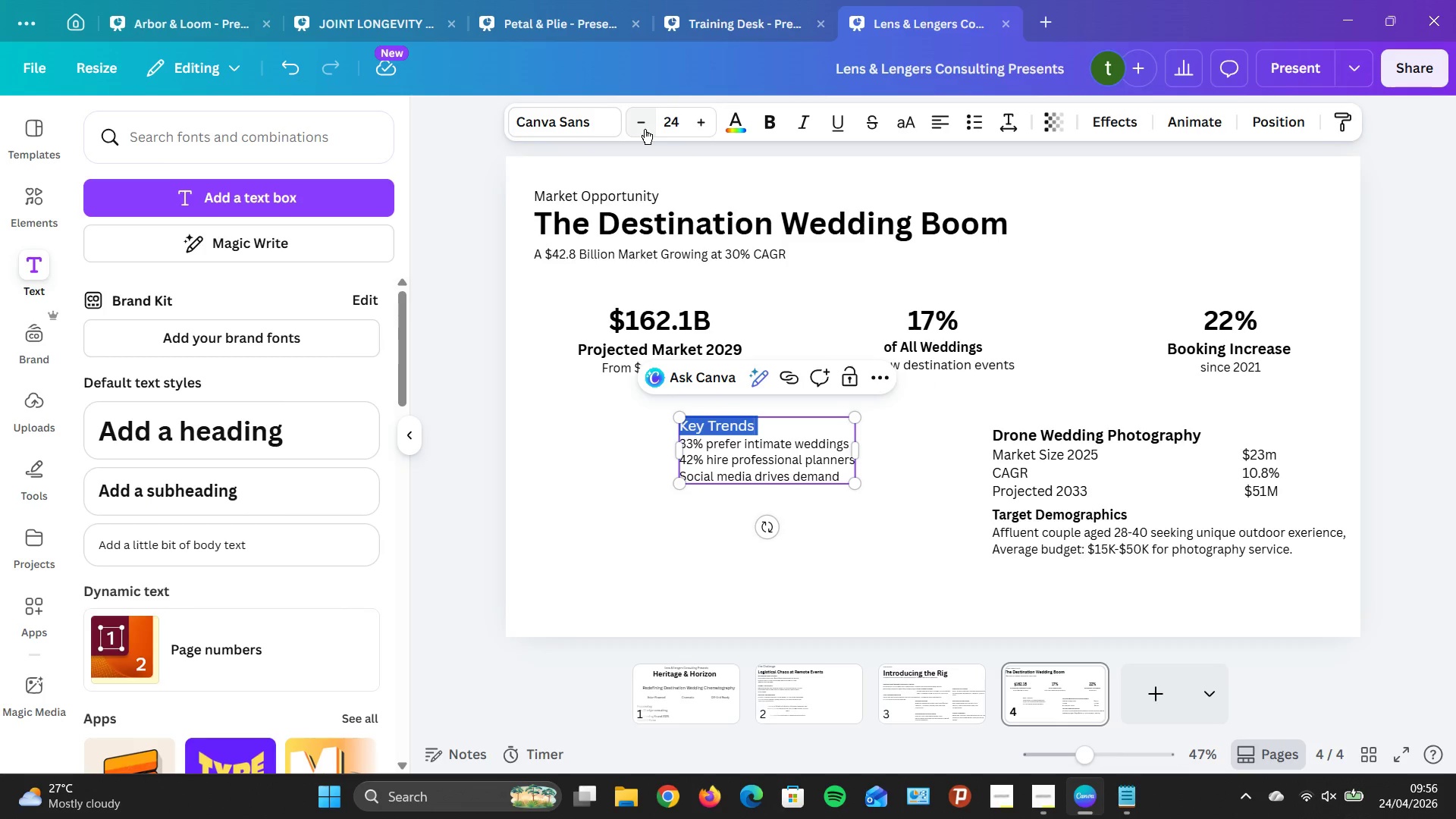 
double_click([645, 129])
 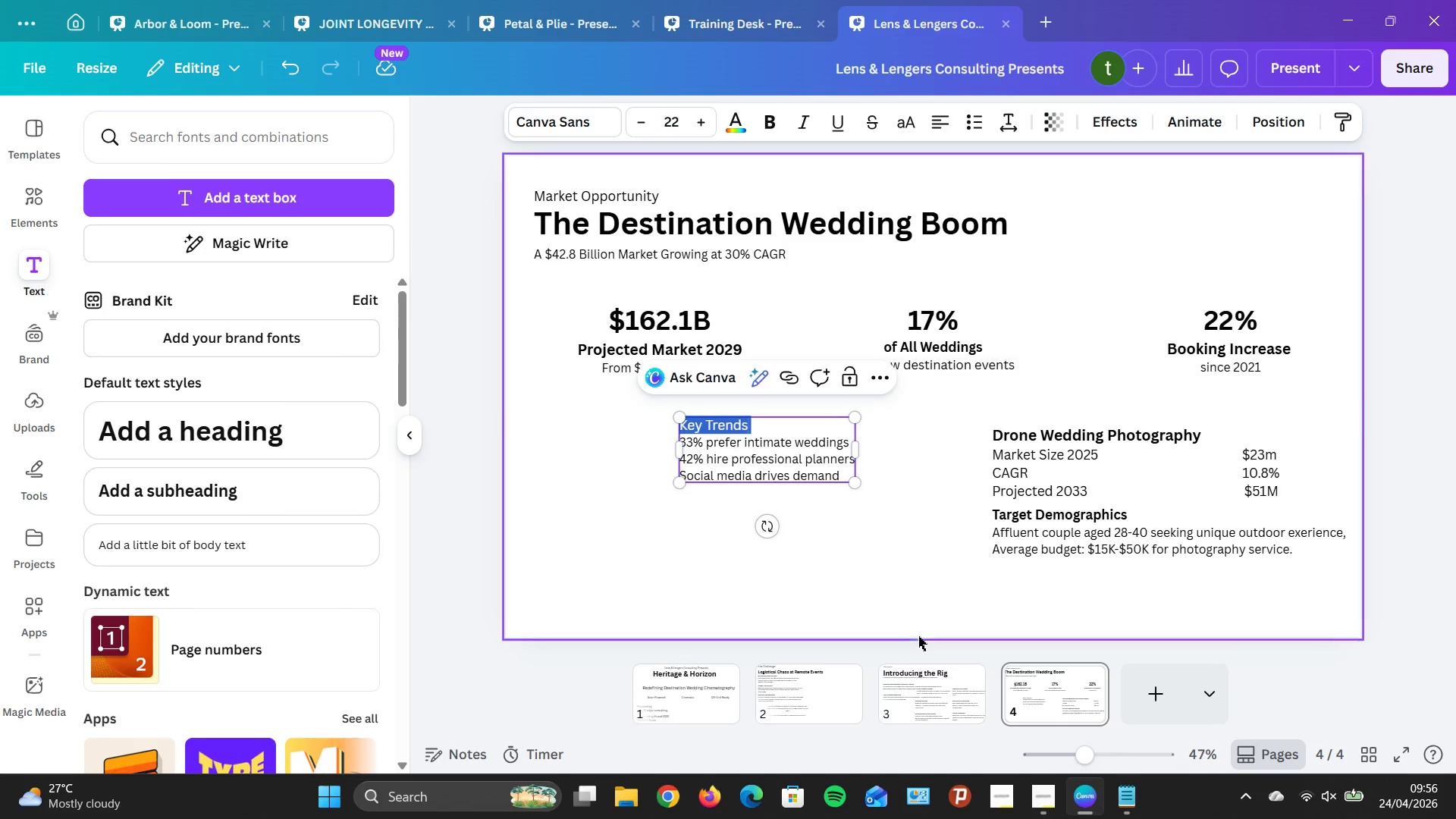 
left_click([864, 535])
 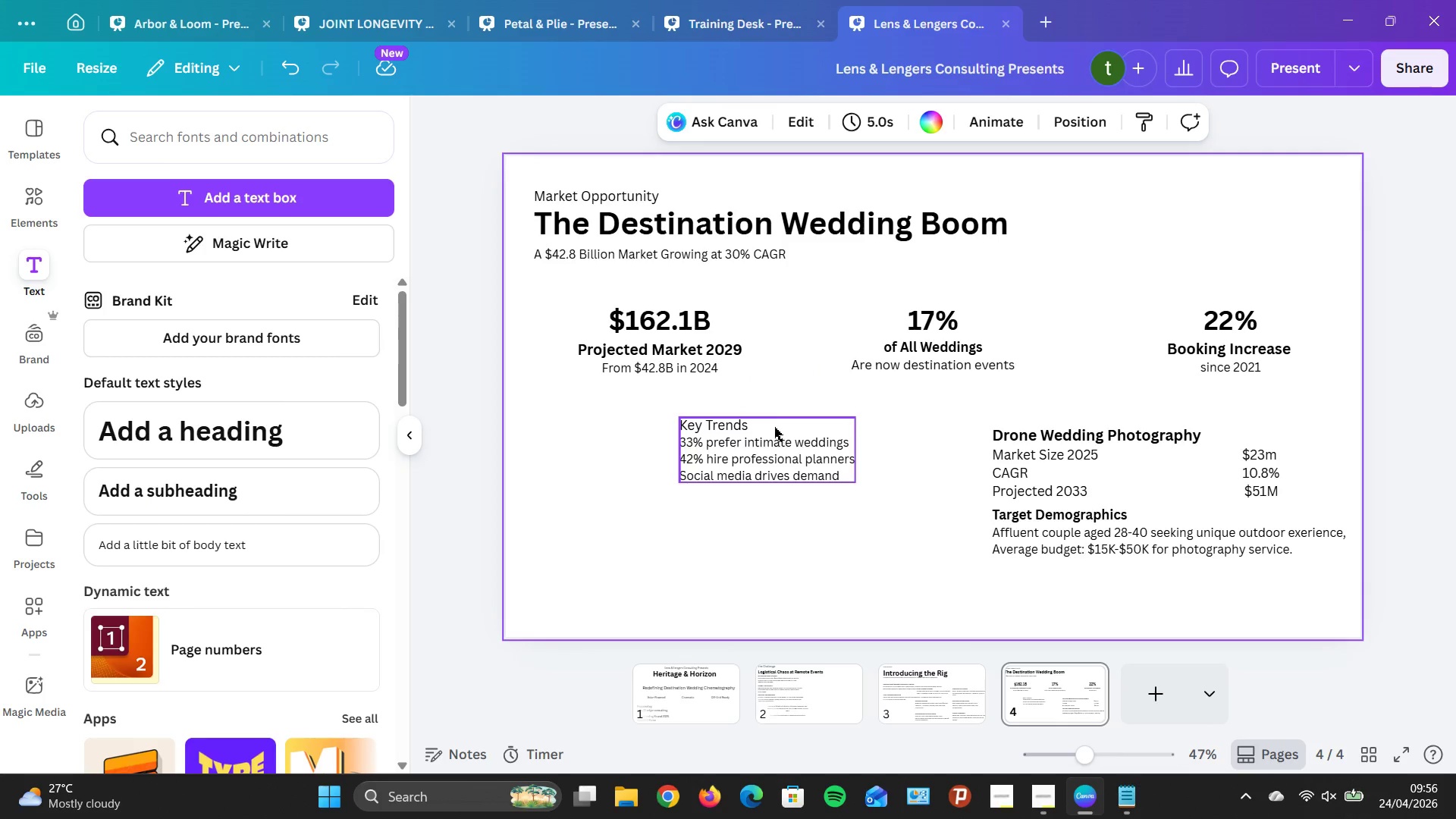 
double_click([771, 423])
 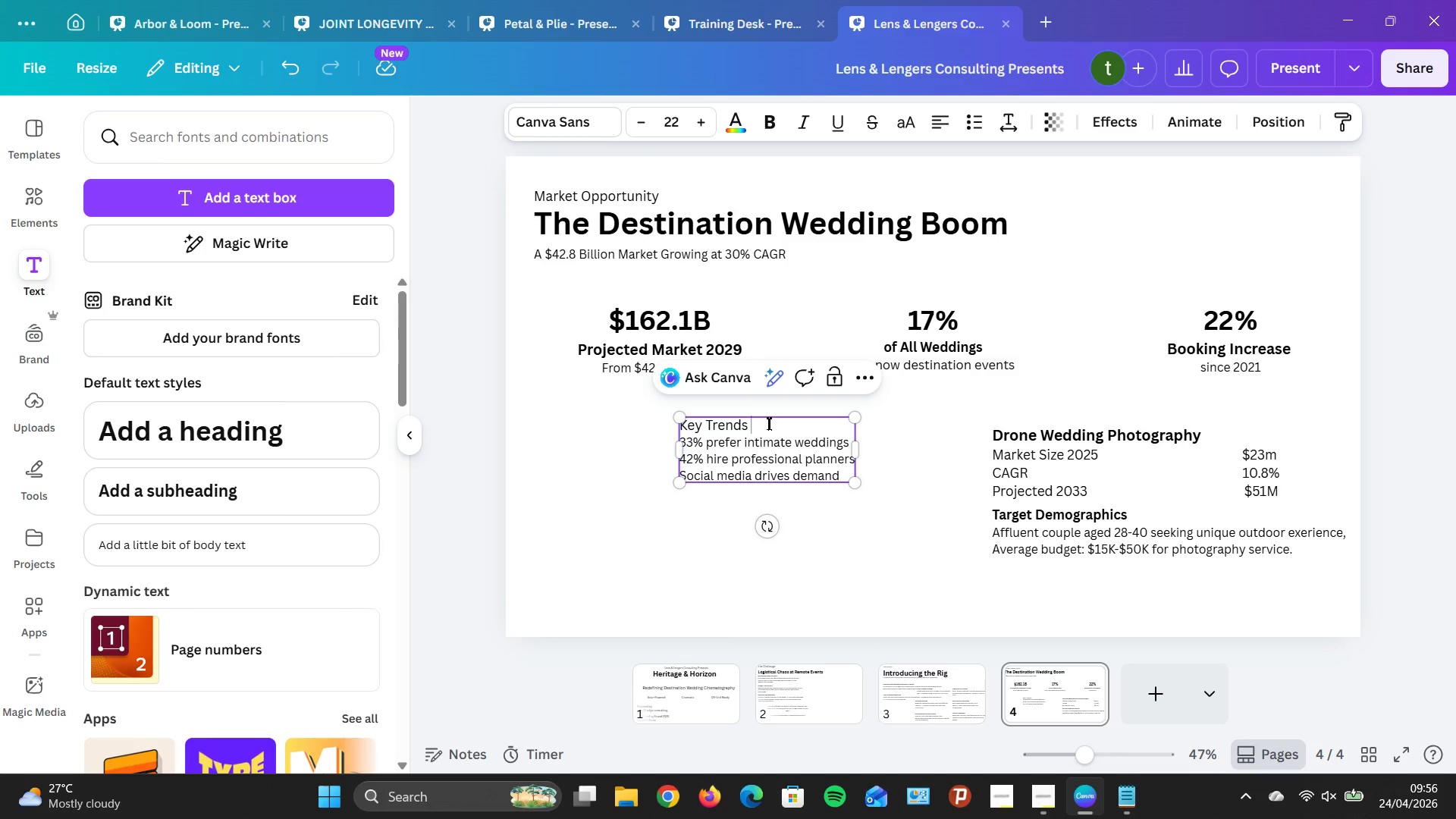 
left_click_drag(start_coordinate=[768, 423], to_coordinate=[677, 428])
 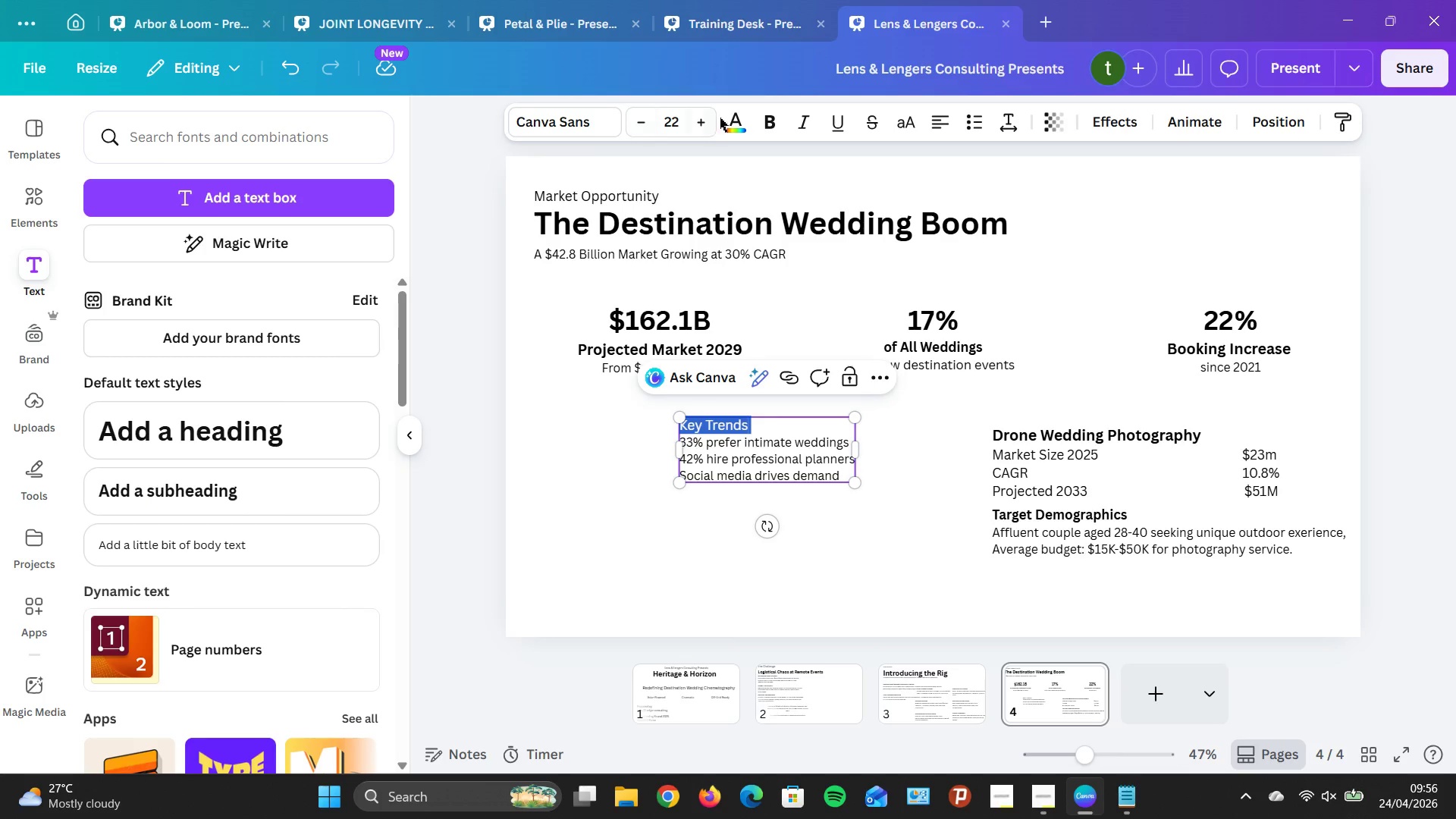 
left_click([780, 126])
 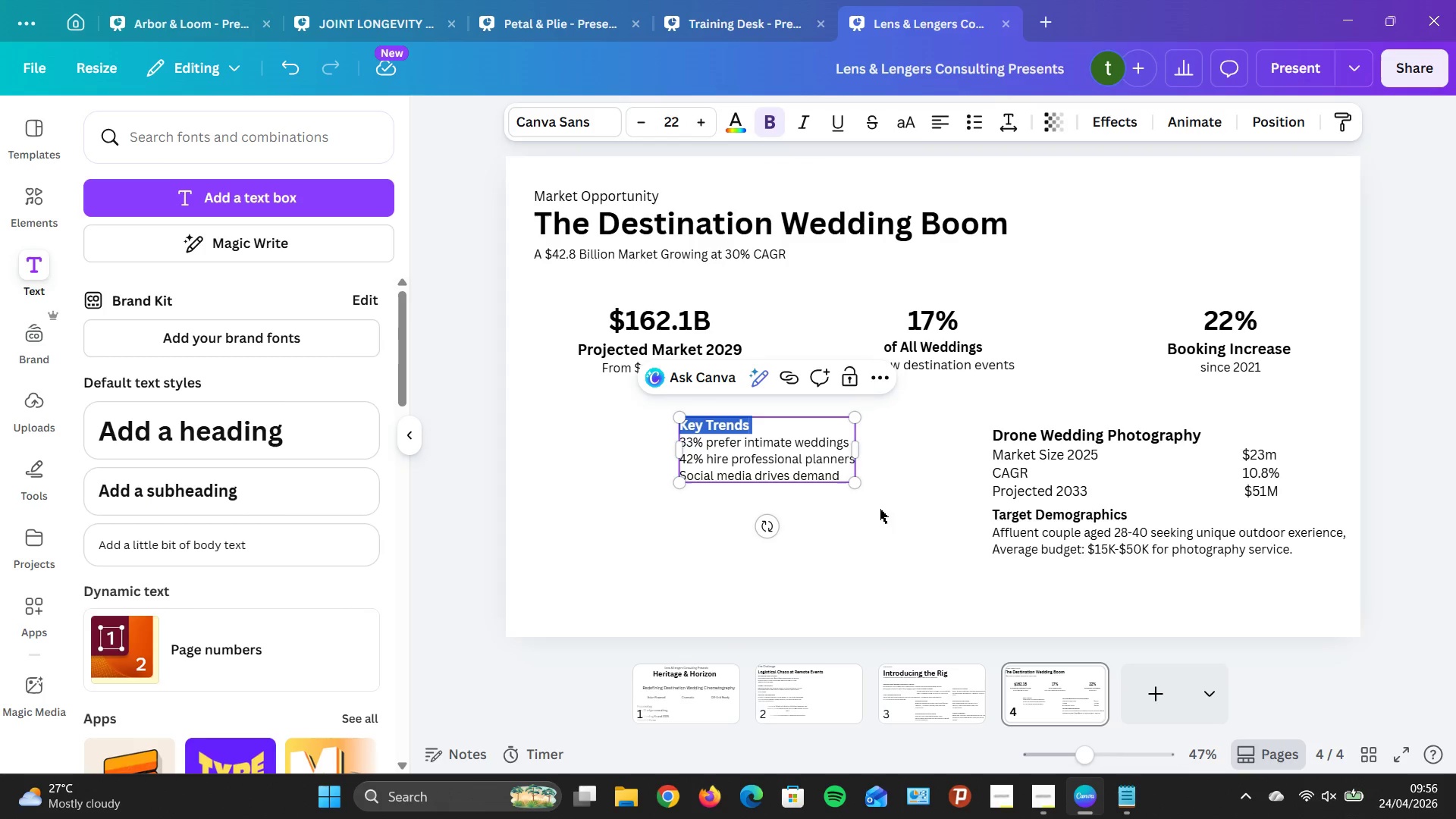 
left_click([890, 557])
 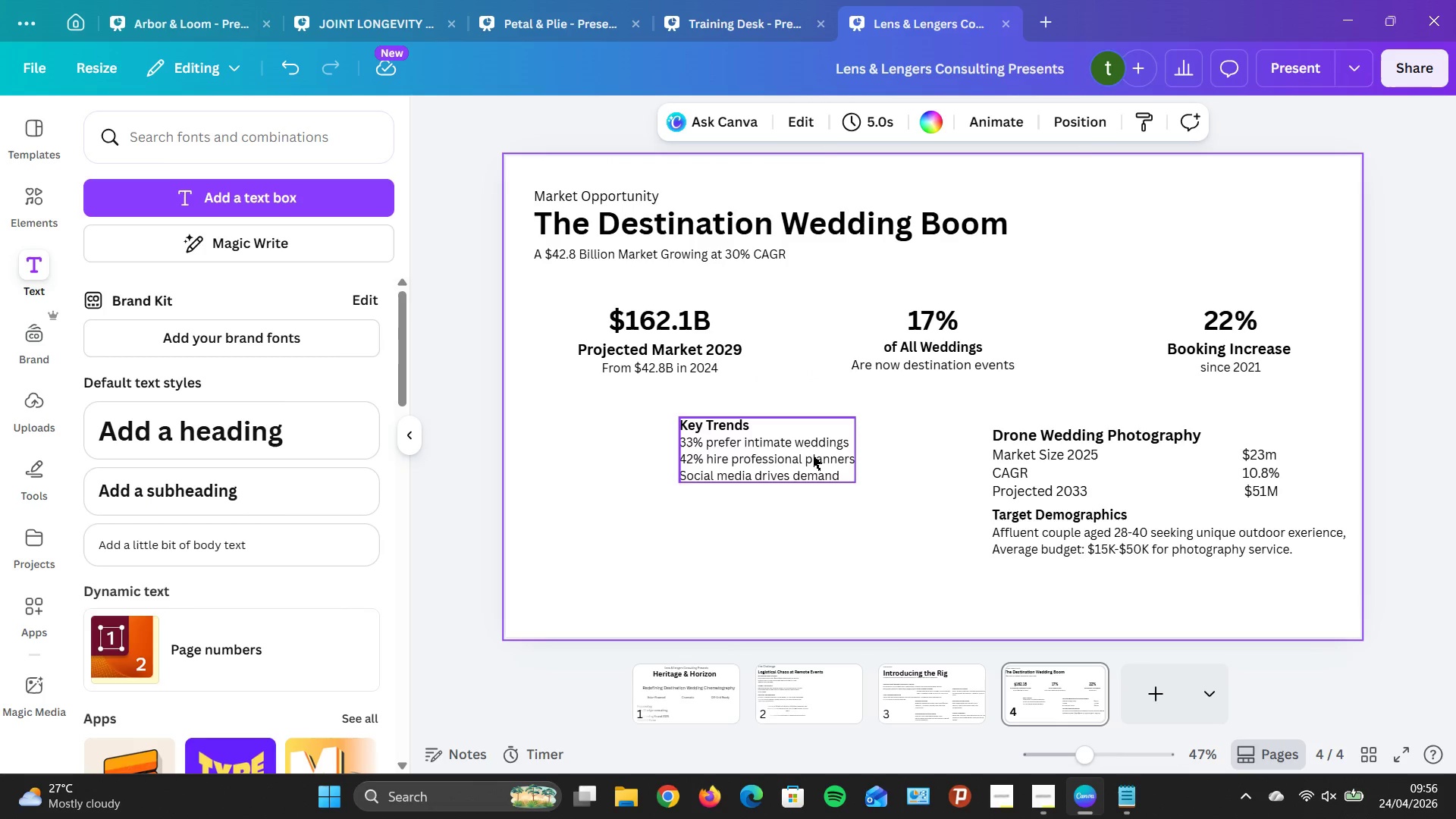 
left_click_drag(start_coordinate=[821, 475], to_coordinate=[1136, 623])
 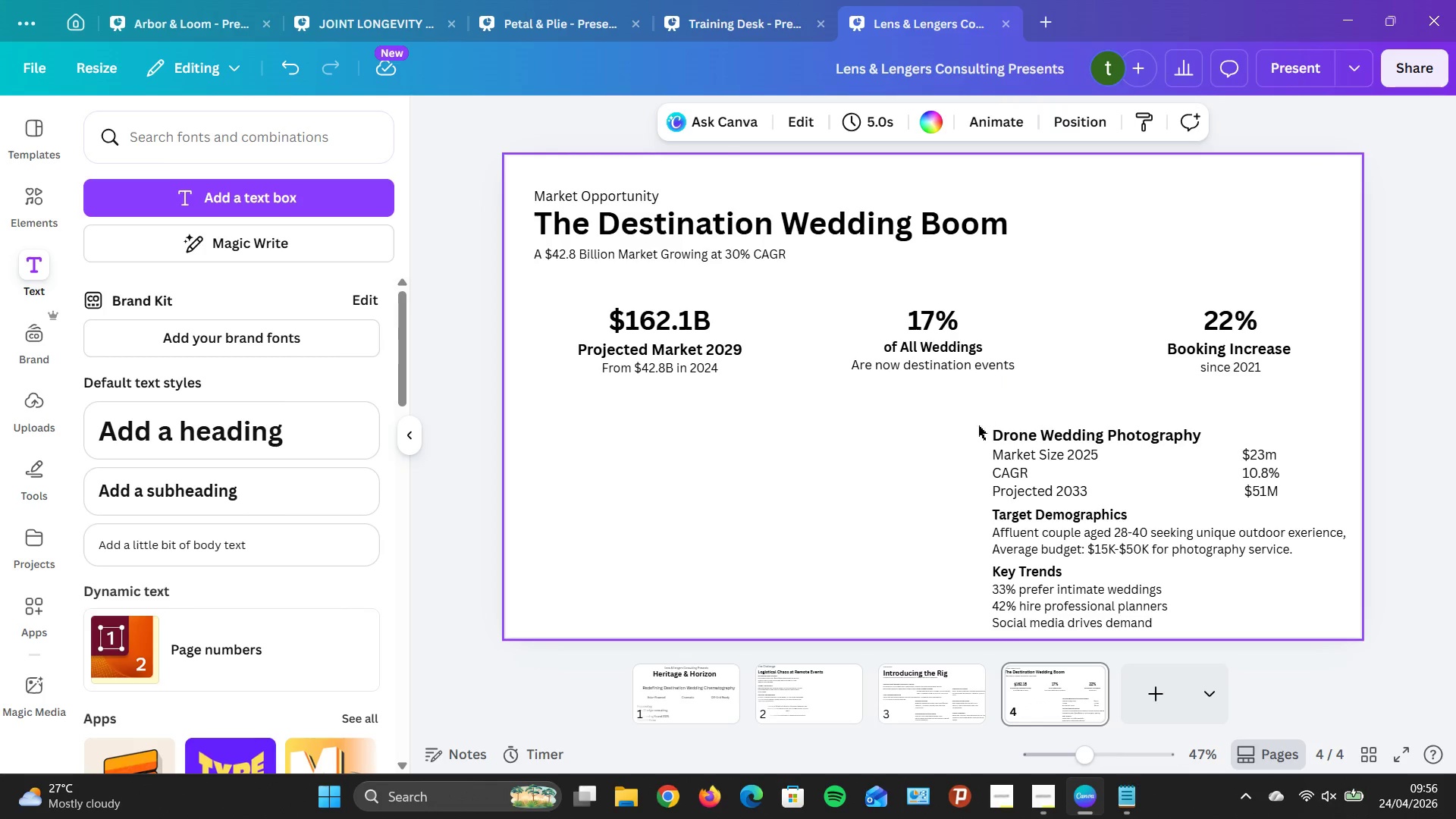 
left_click_drag(start_coordinate=[1024, 451], to_coordinate=[1024, 427])
 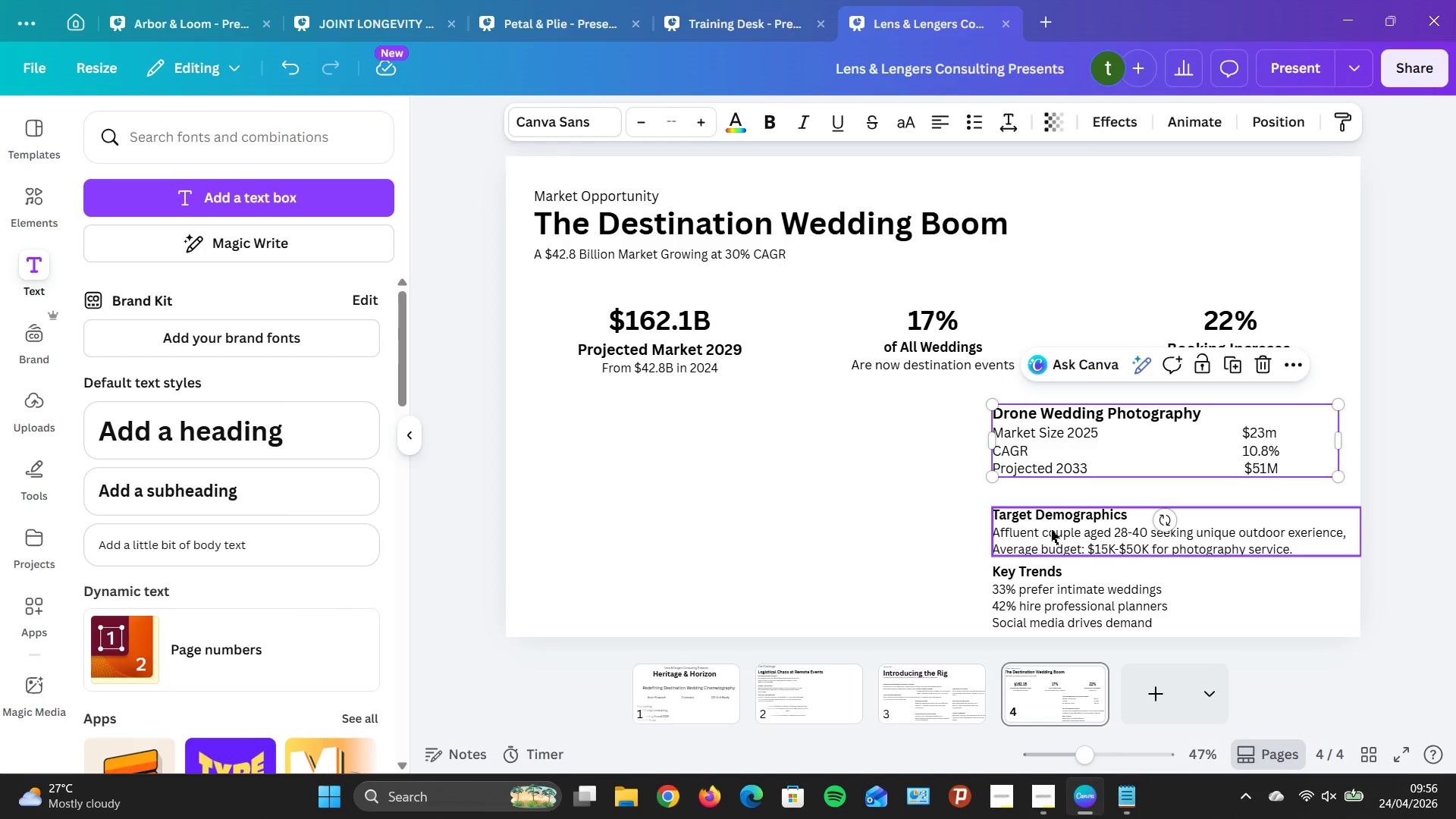 
left_click_drag(start_coordinate=[1051, 531], to_coordinate=[1050, 513])
 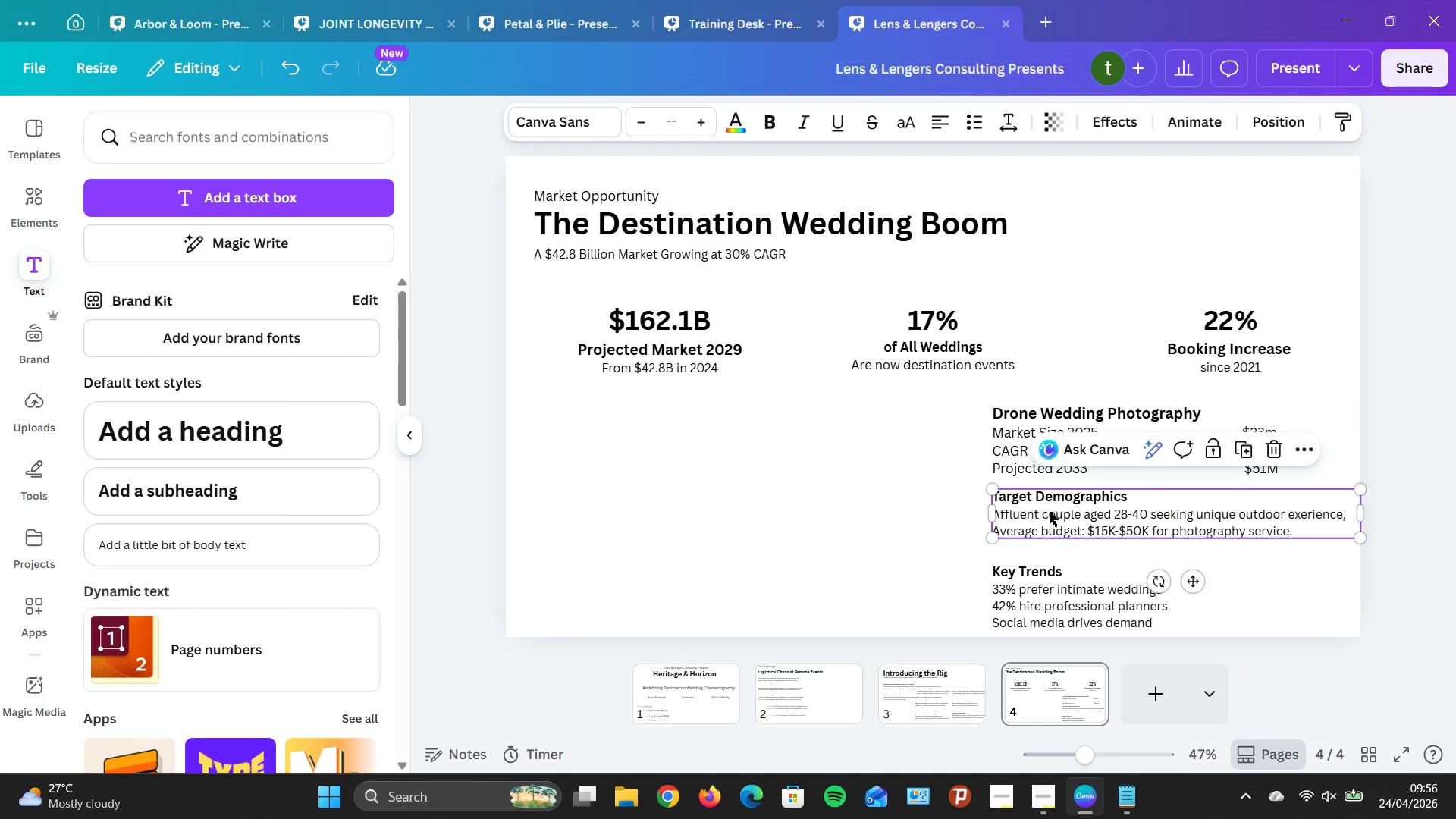 
left_click([1050, 512])
 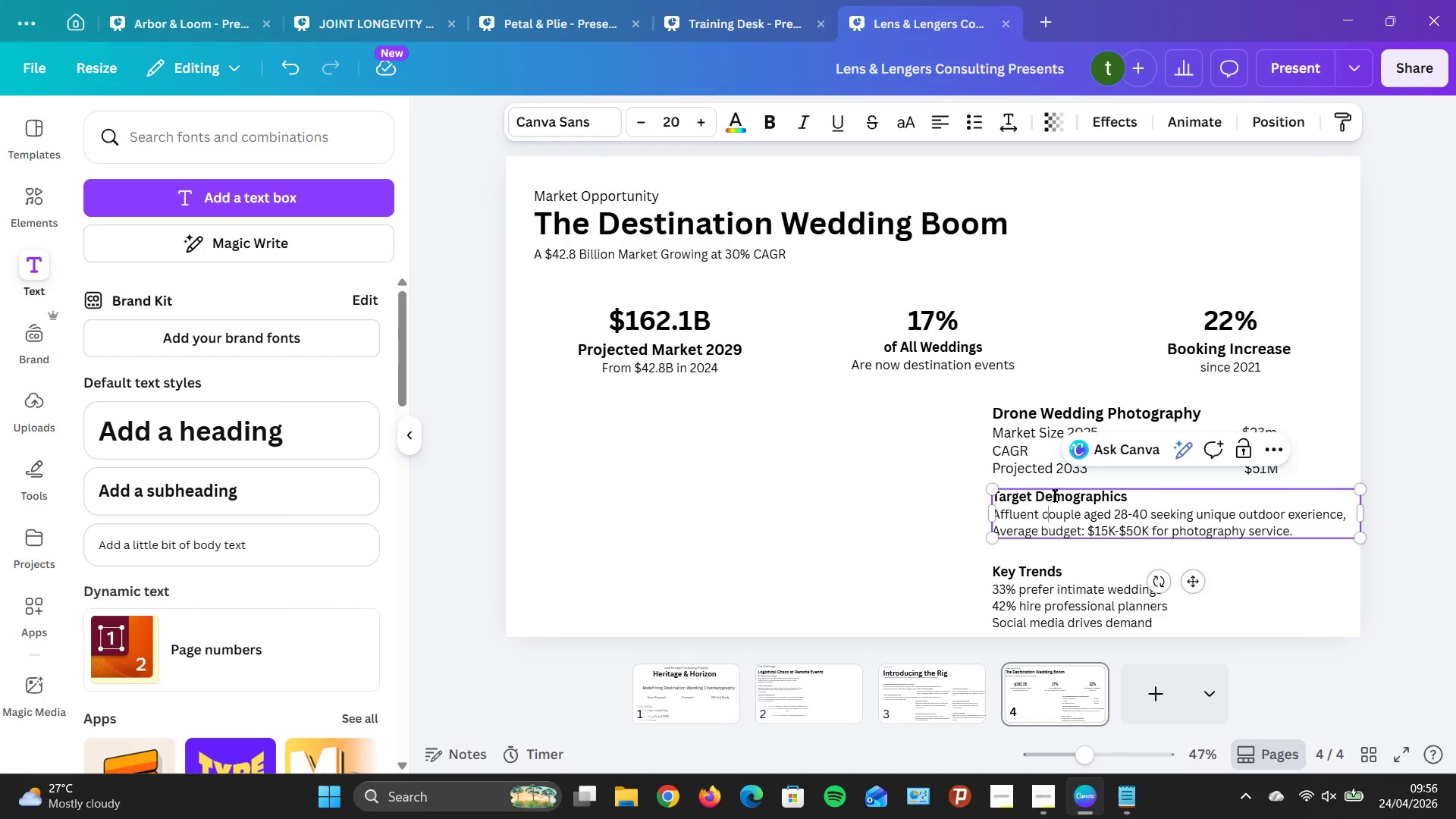 
double_click([1054, 495])
 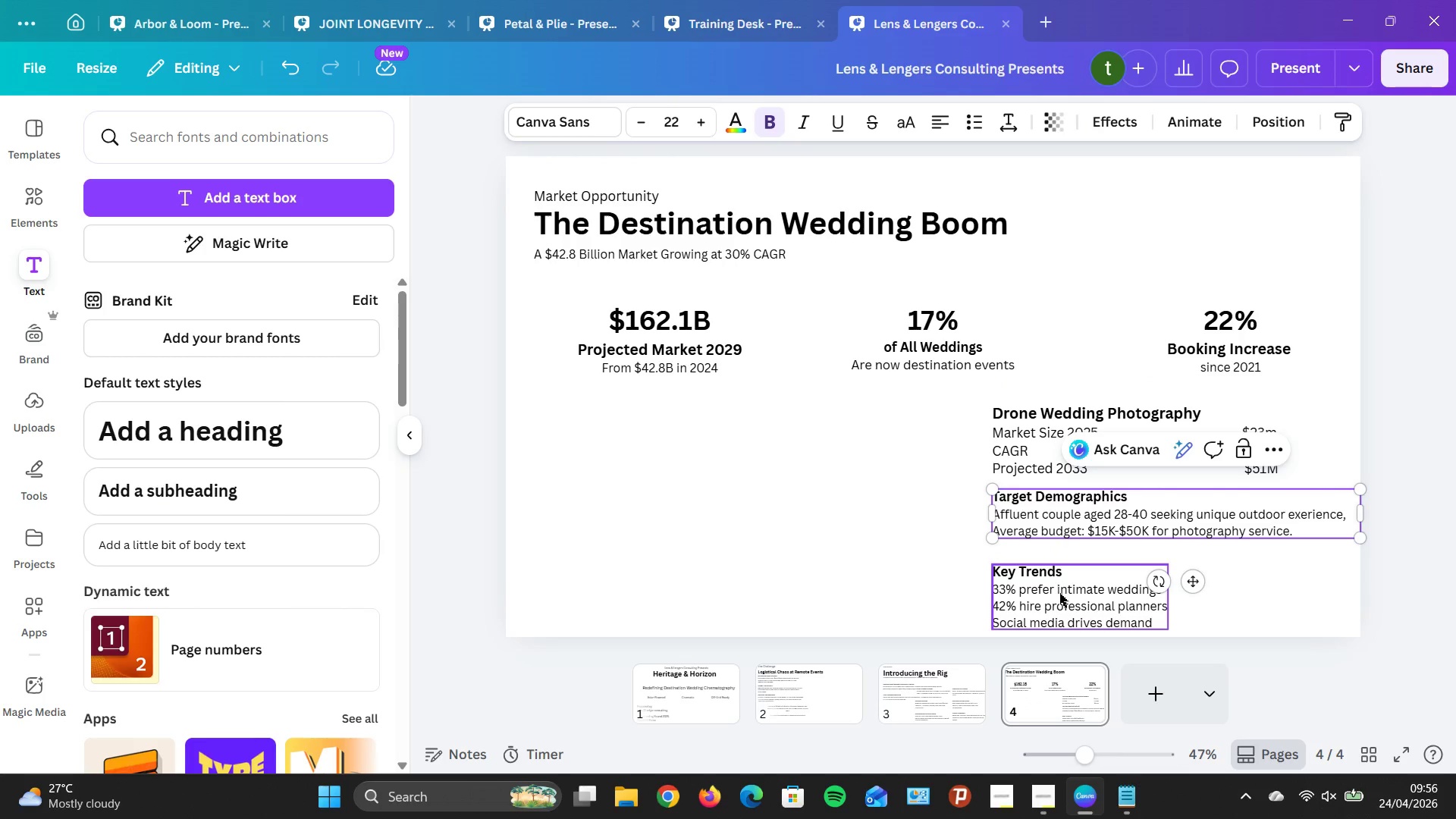 
left_click([1062, 596])
 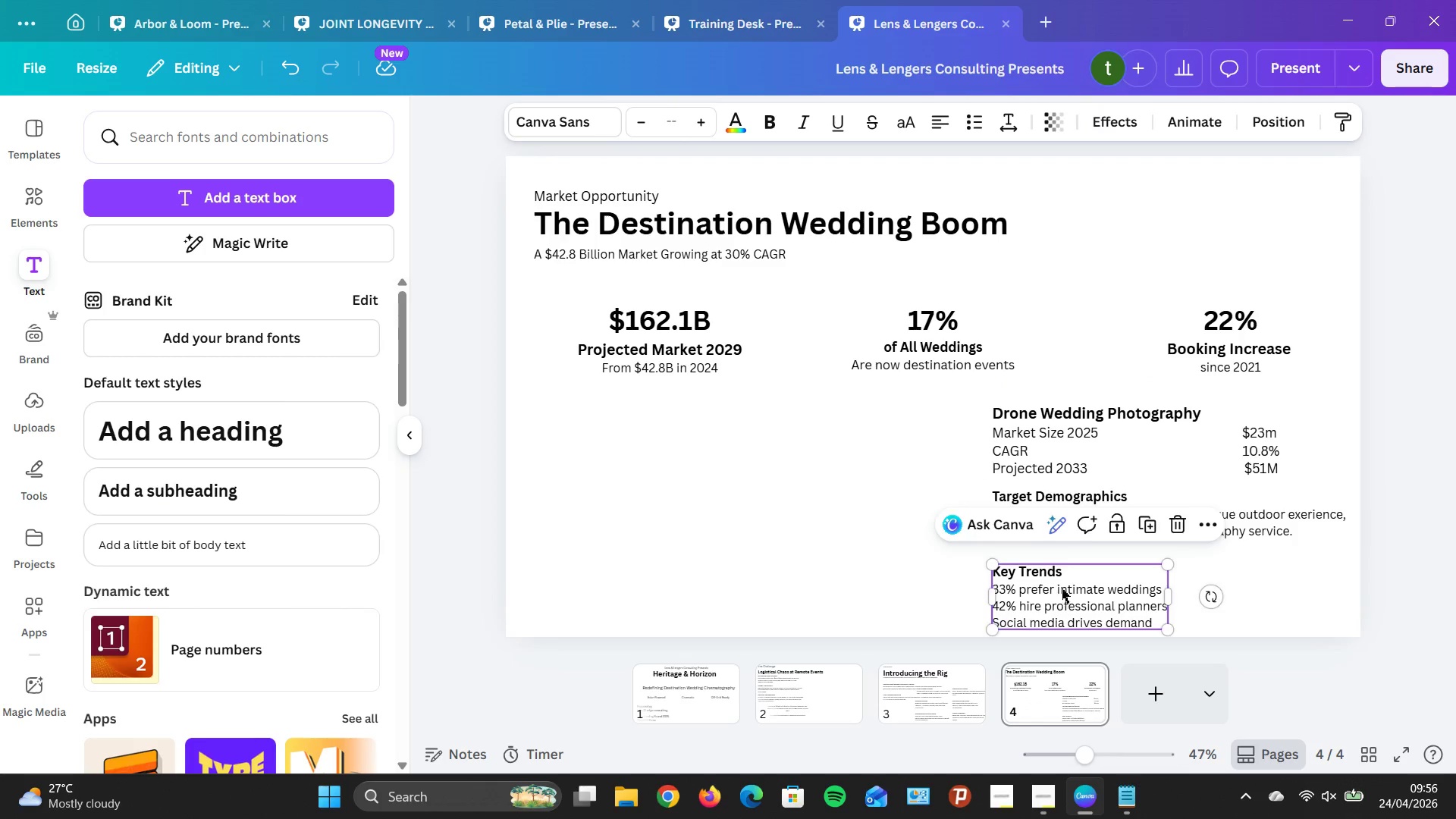 
left_click_drag(start_coordinate=[1062, 594], to_coordinate=[1068, 578])
 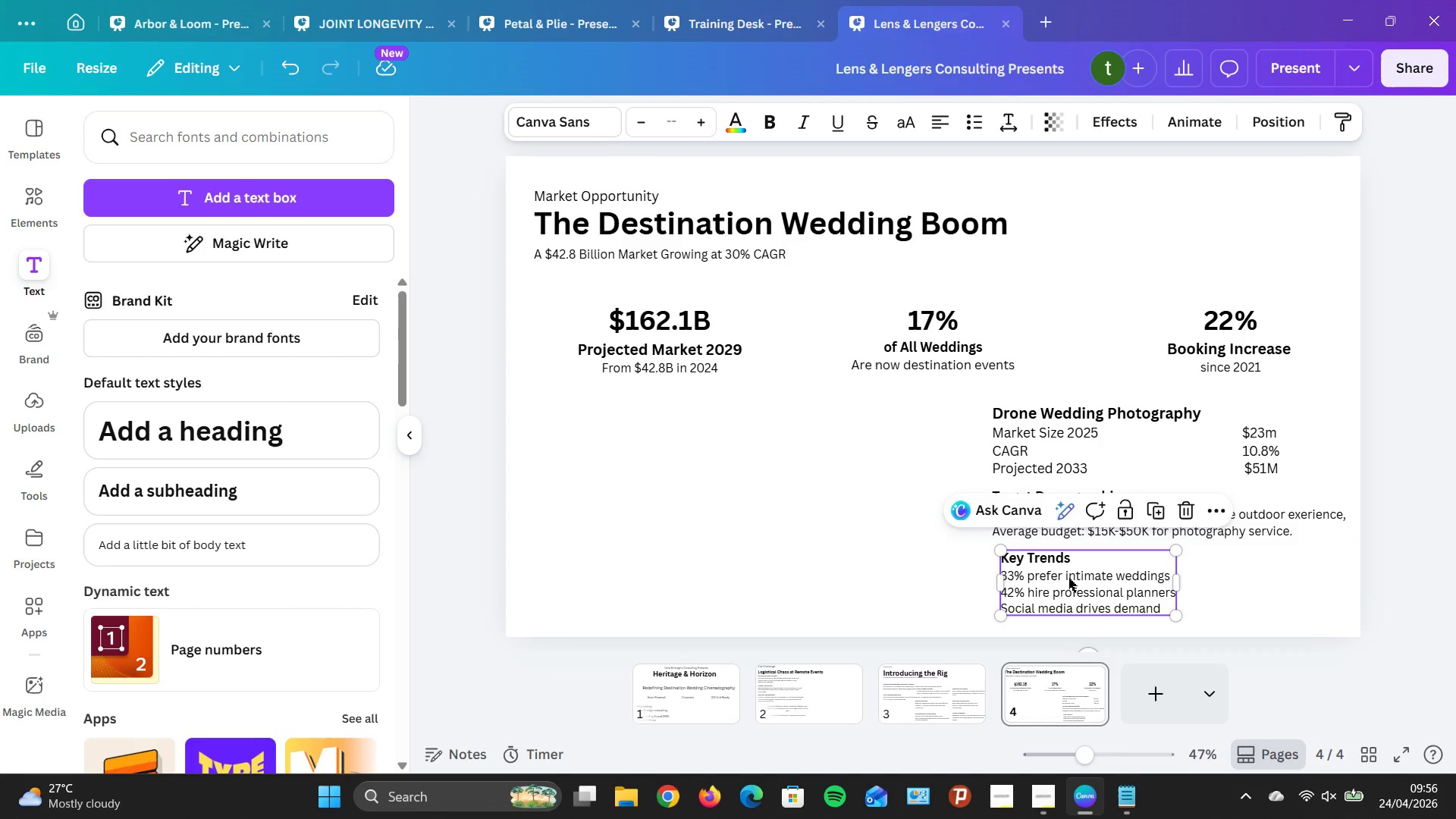 
left_click([1068, 578])
 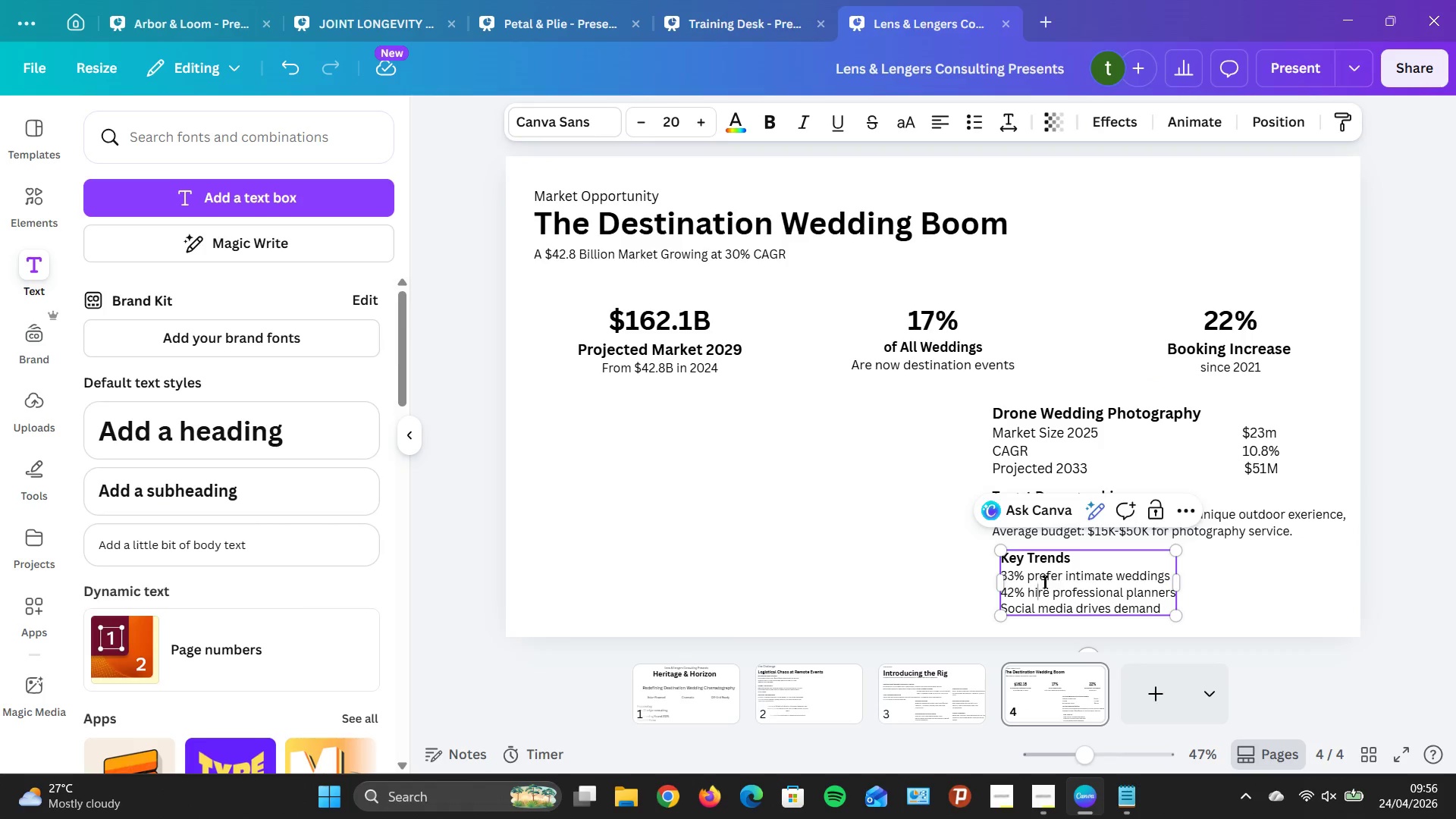 
double_click([1196, 594])
 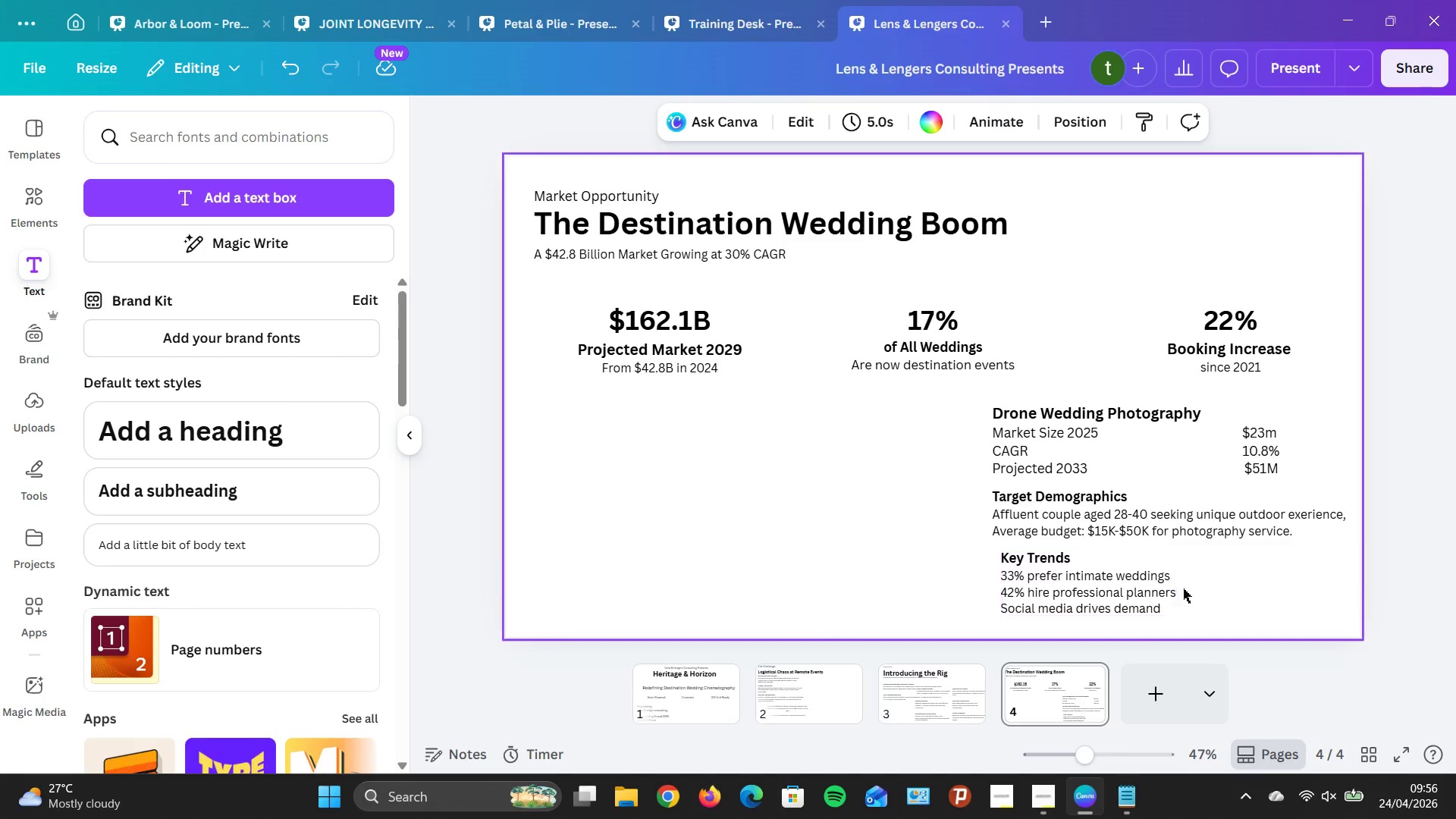 
left_click([1169, 584])
 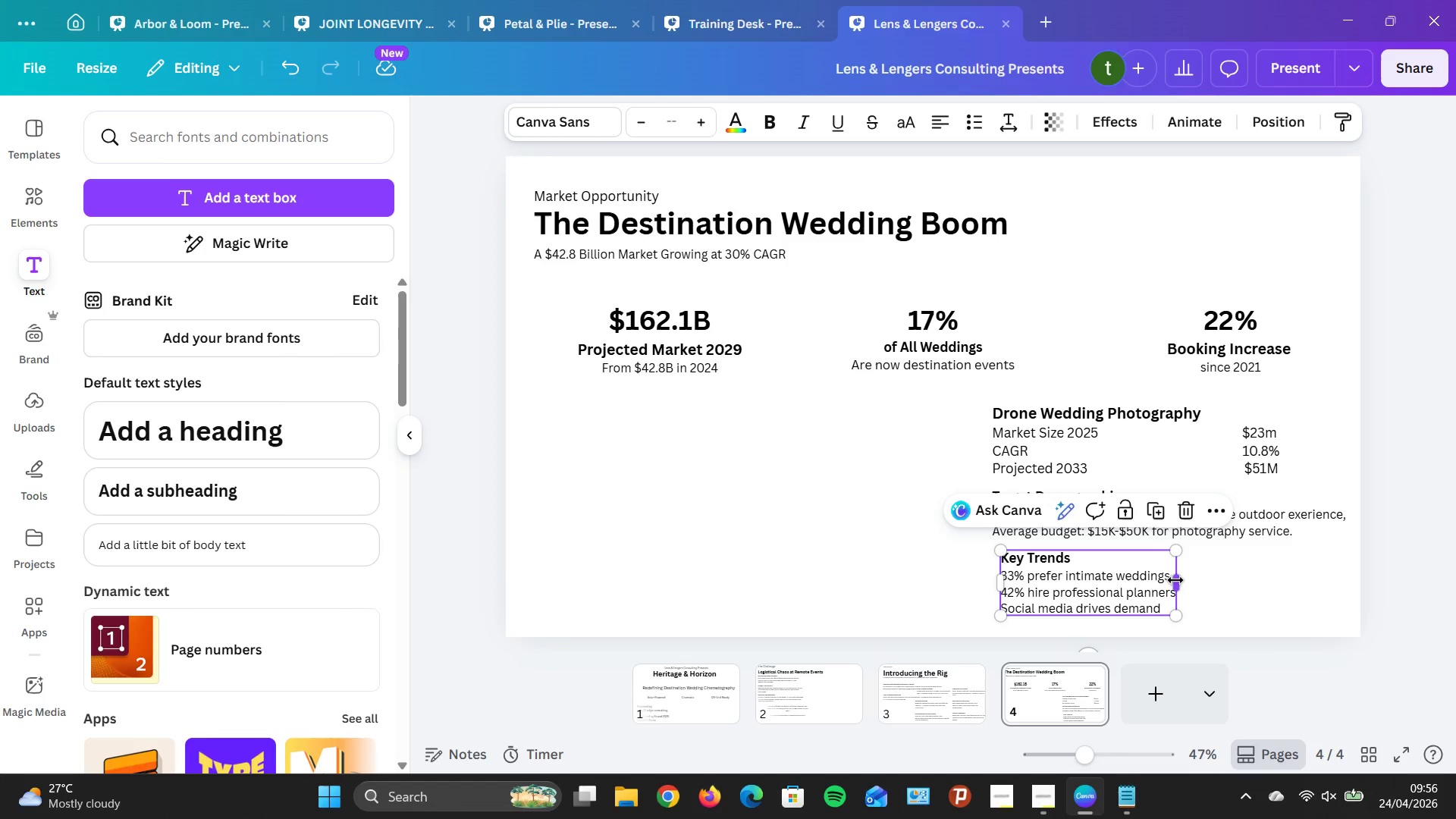 
left_click_drag(start_coordinate=[1175, 580], to_coordinate=[1169, 583])
 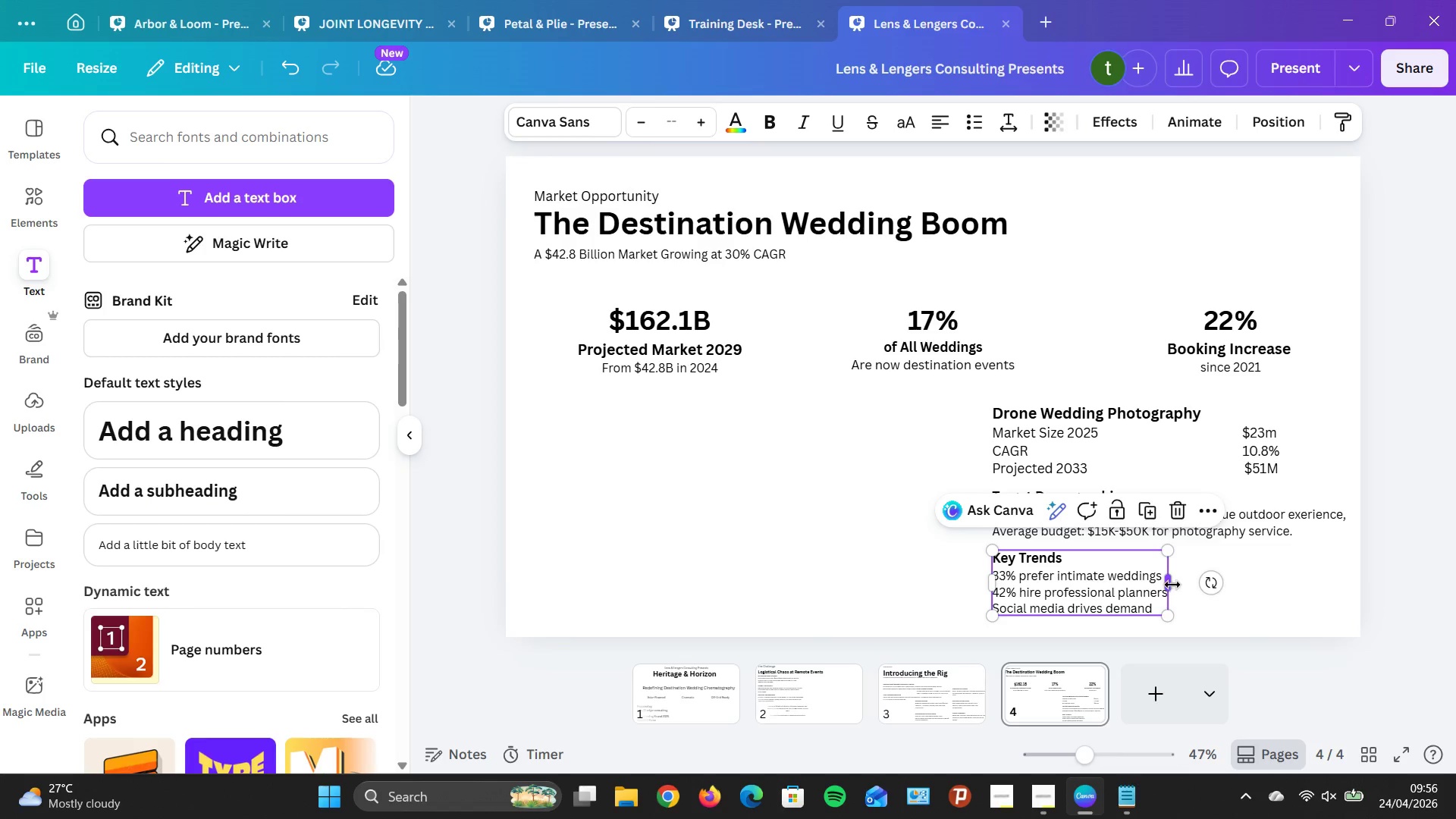 
left_click_drag(start_coordinate=[1172, 584], to_coordinate=[1322, 579])
 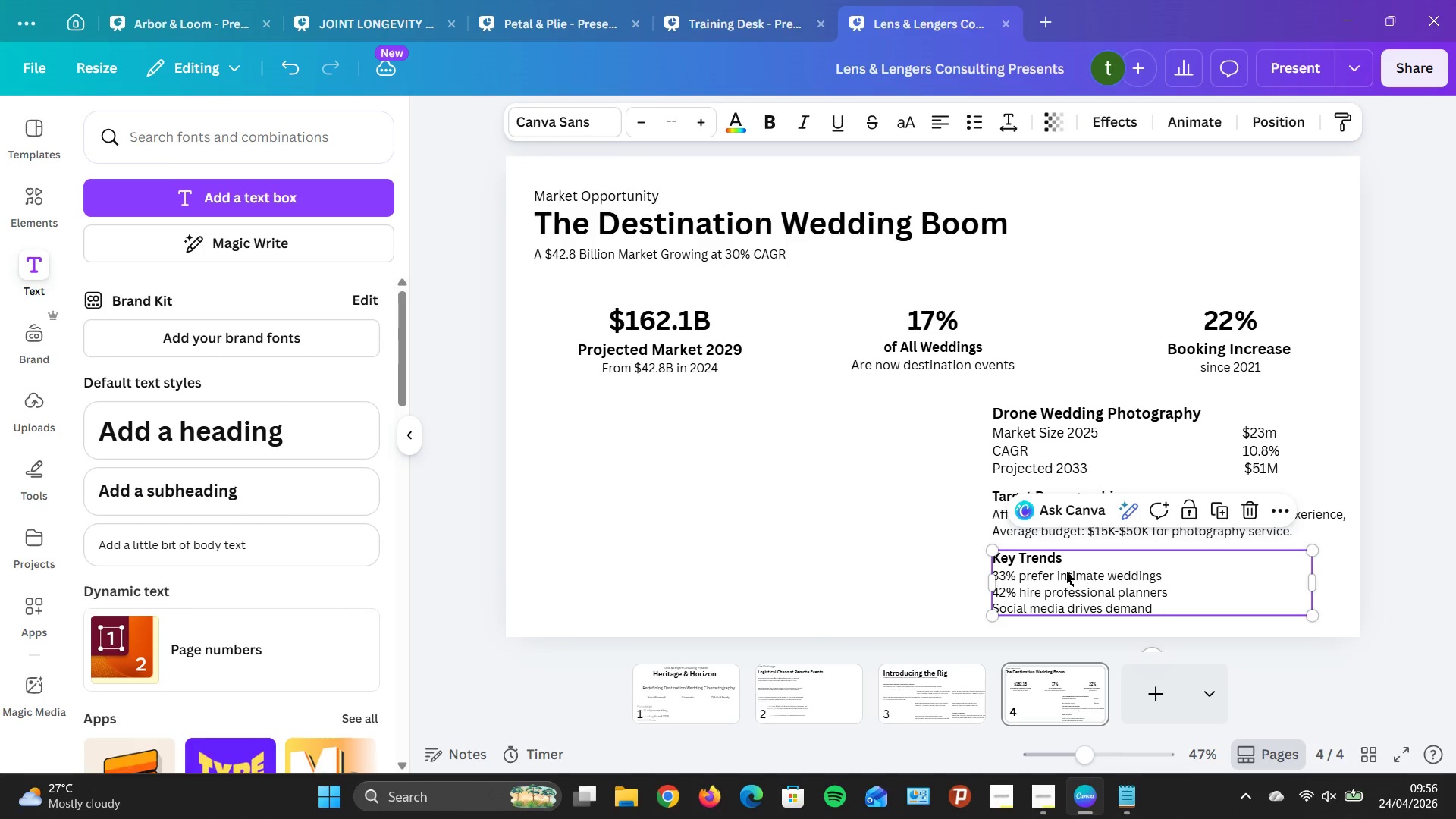 
left_click([1062, 573])
 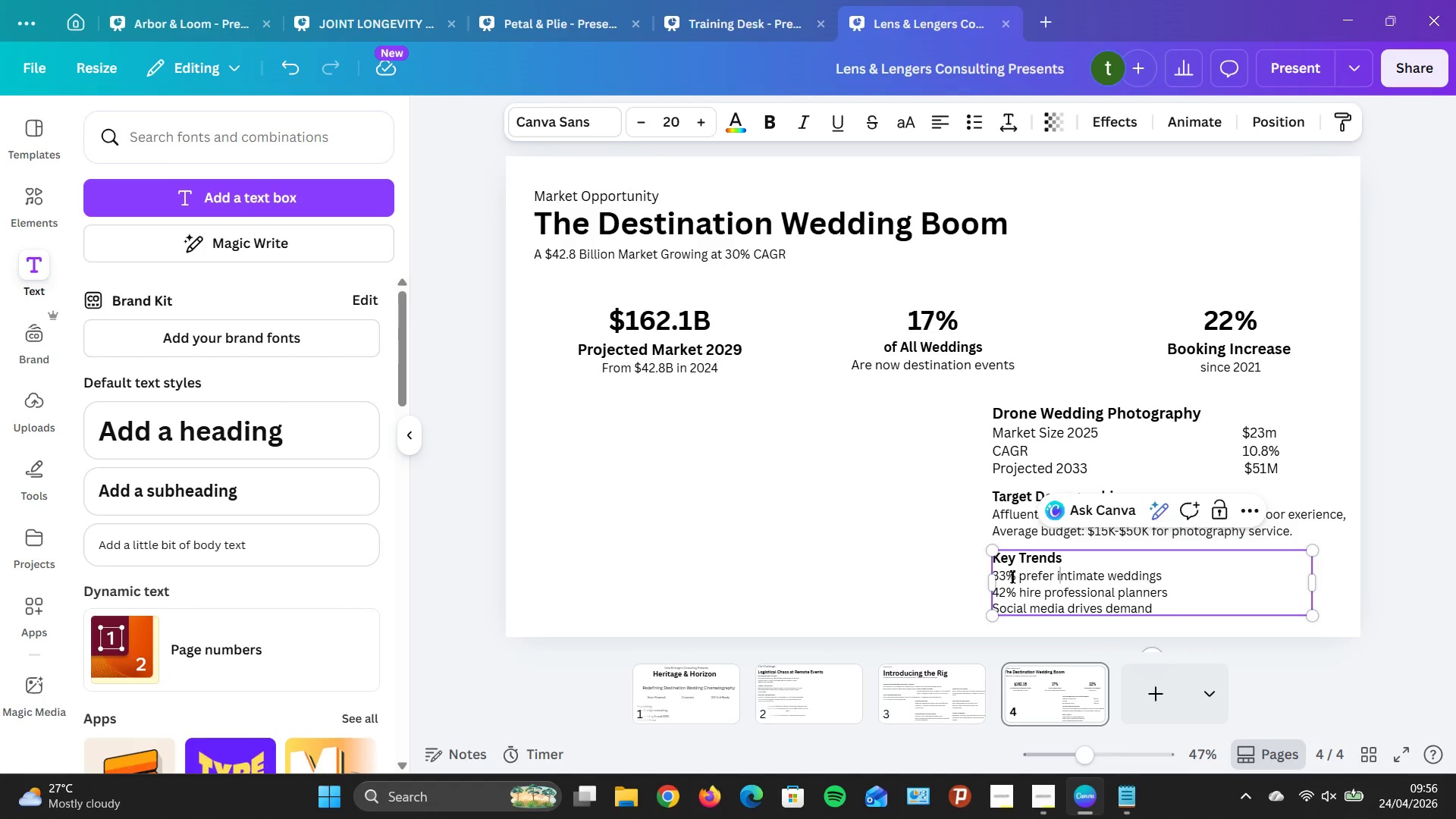 
left_click([1011, 576])
 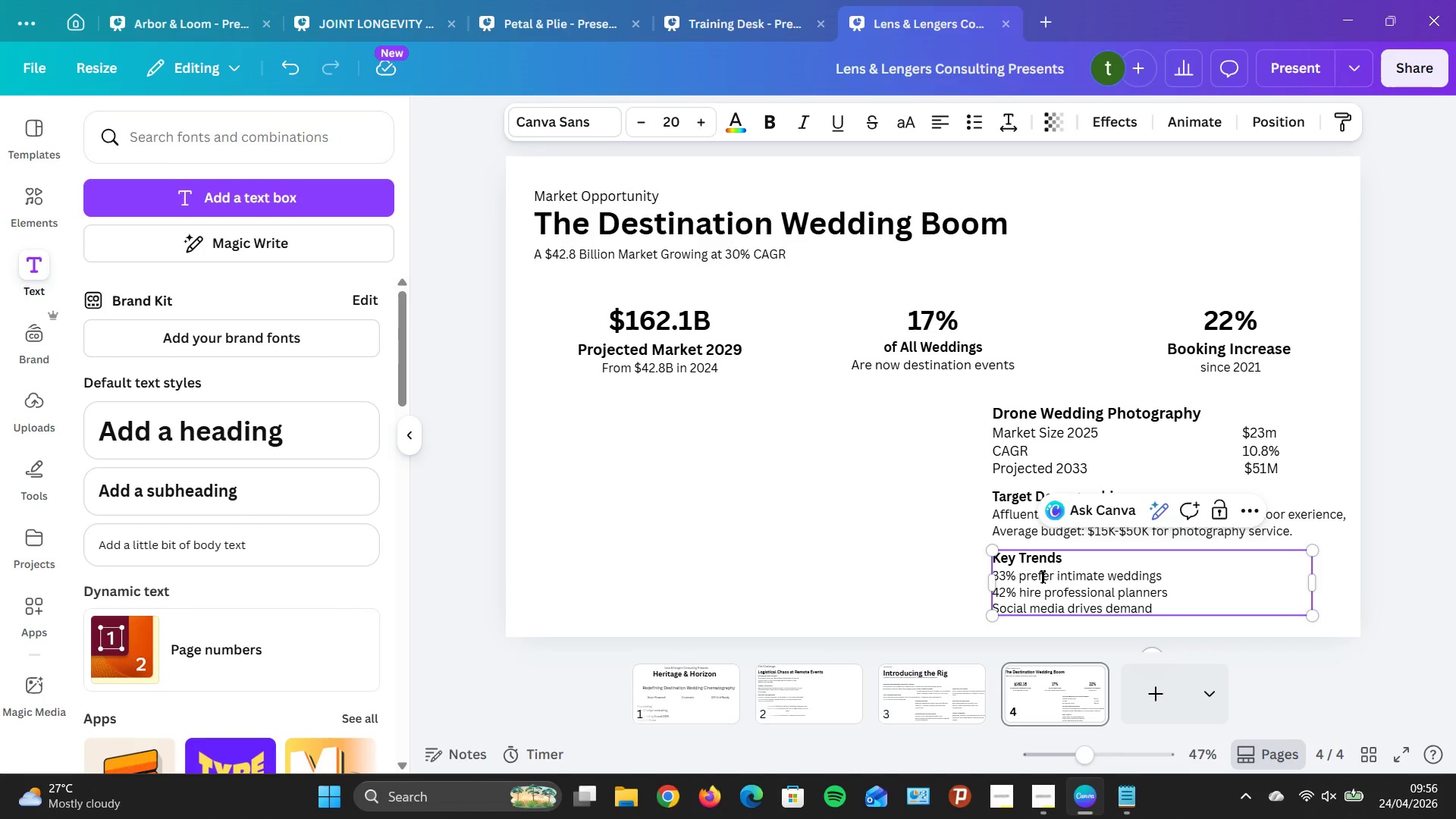 
key(ArrowLeft)
 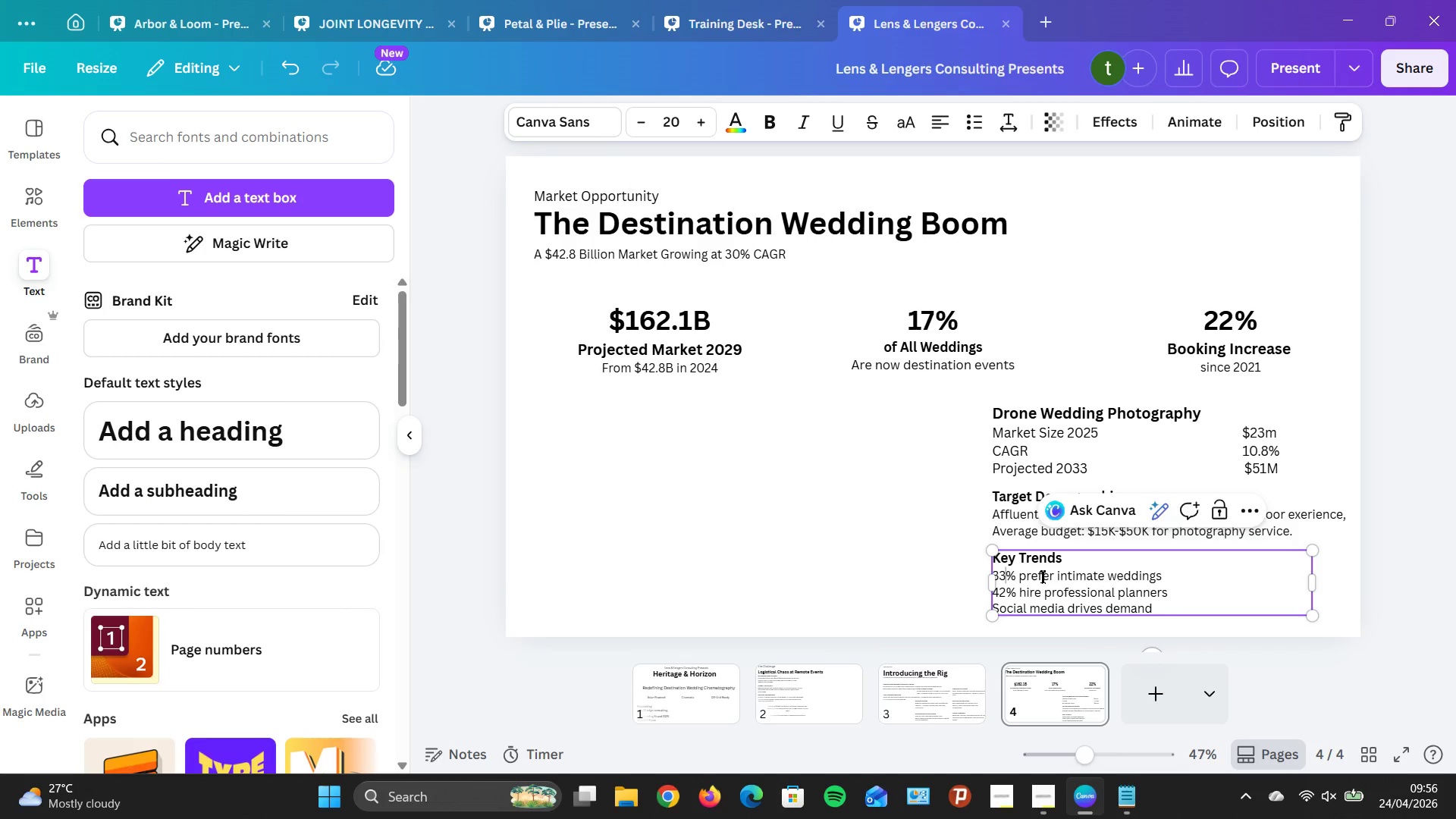 
key(ArrowLeft)
 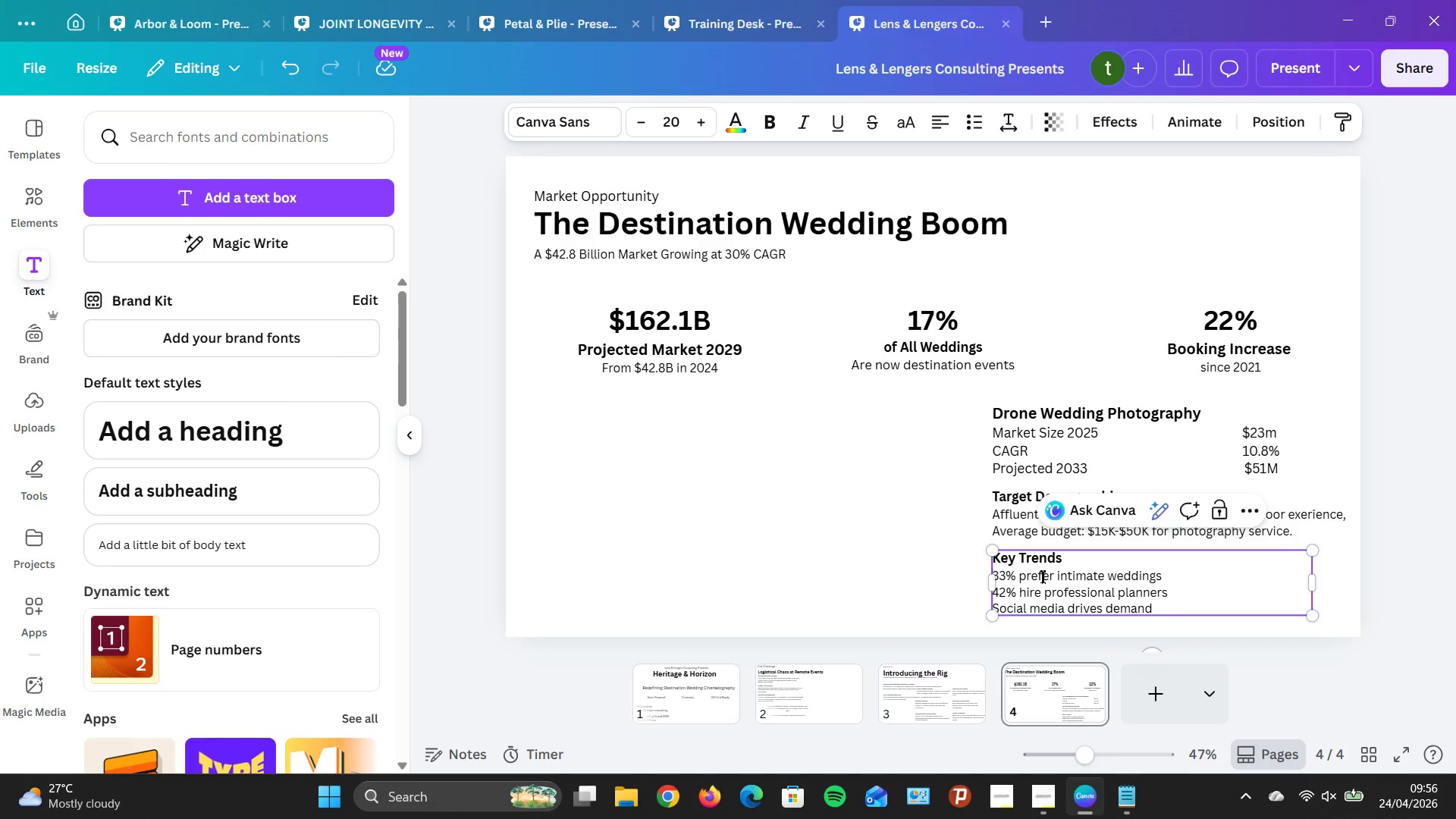 
key(ArrowLeft)
 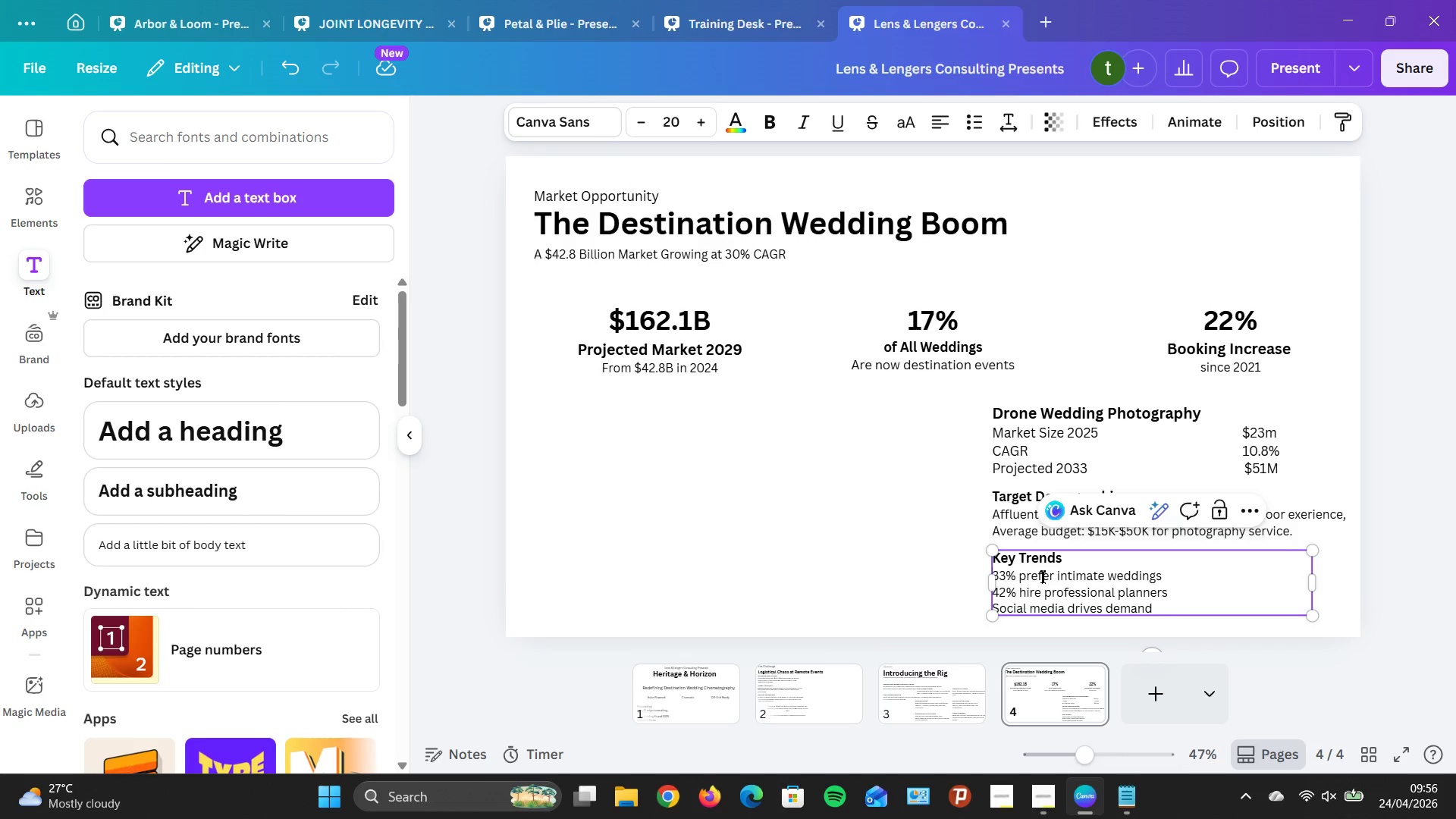 
key(Space)
 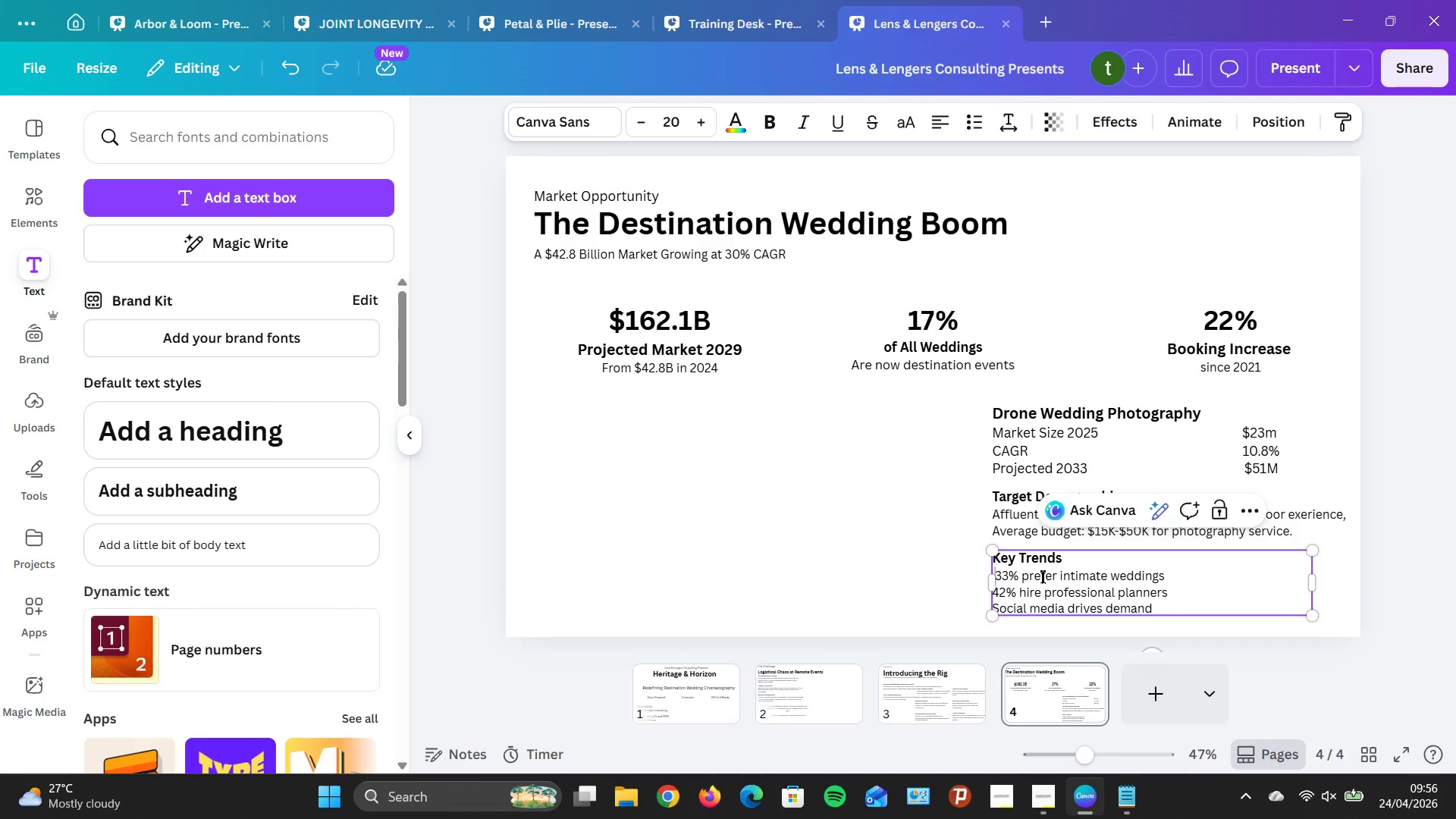 
key(Space)
 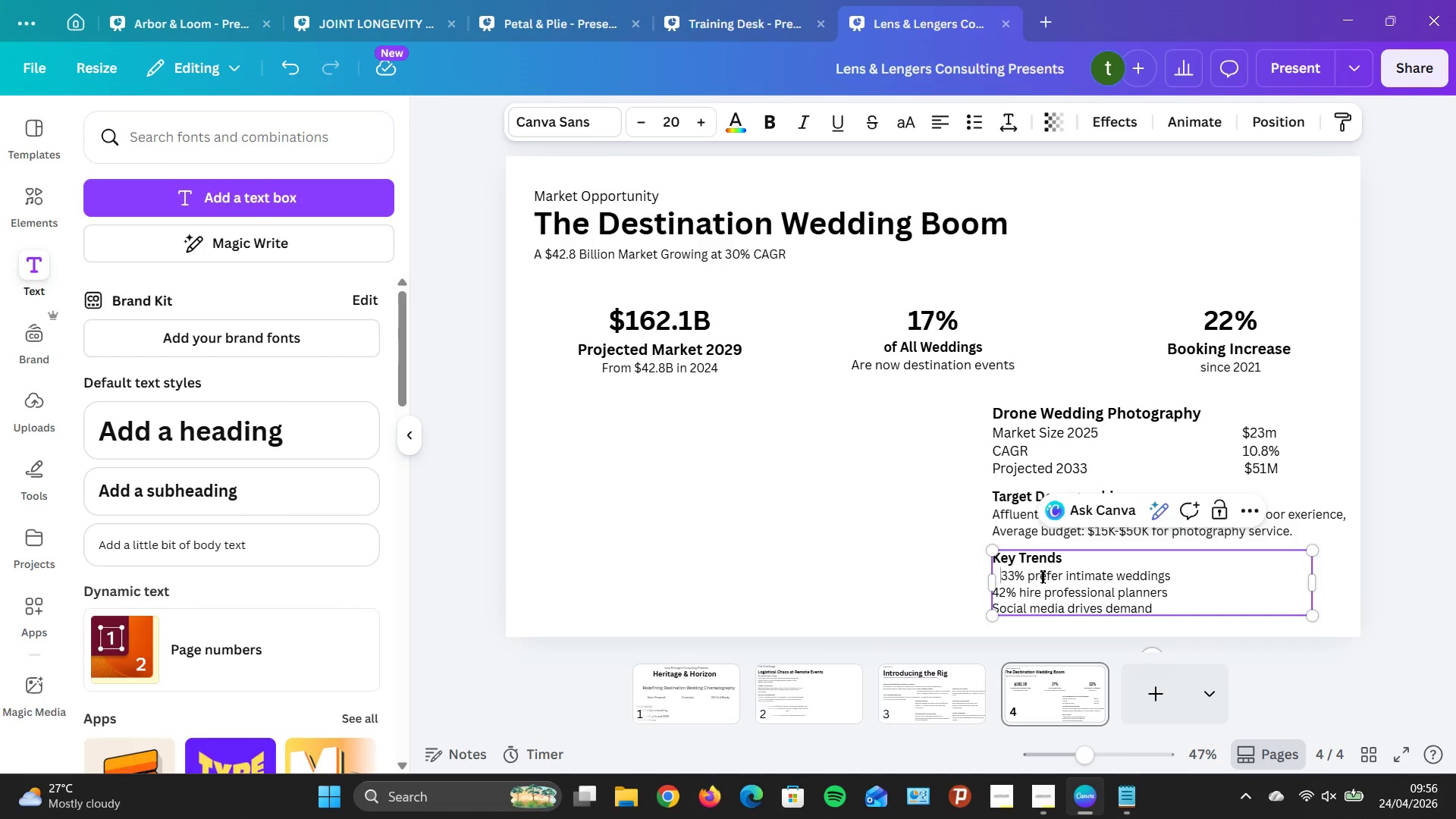 
key(Space)
 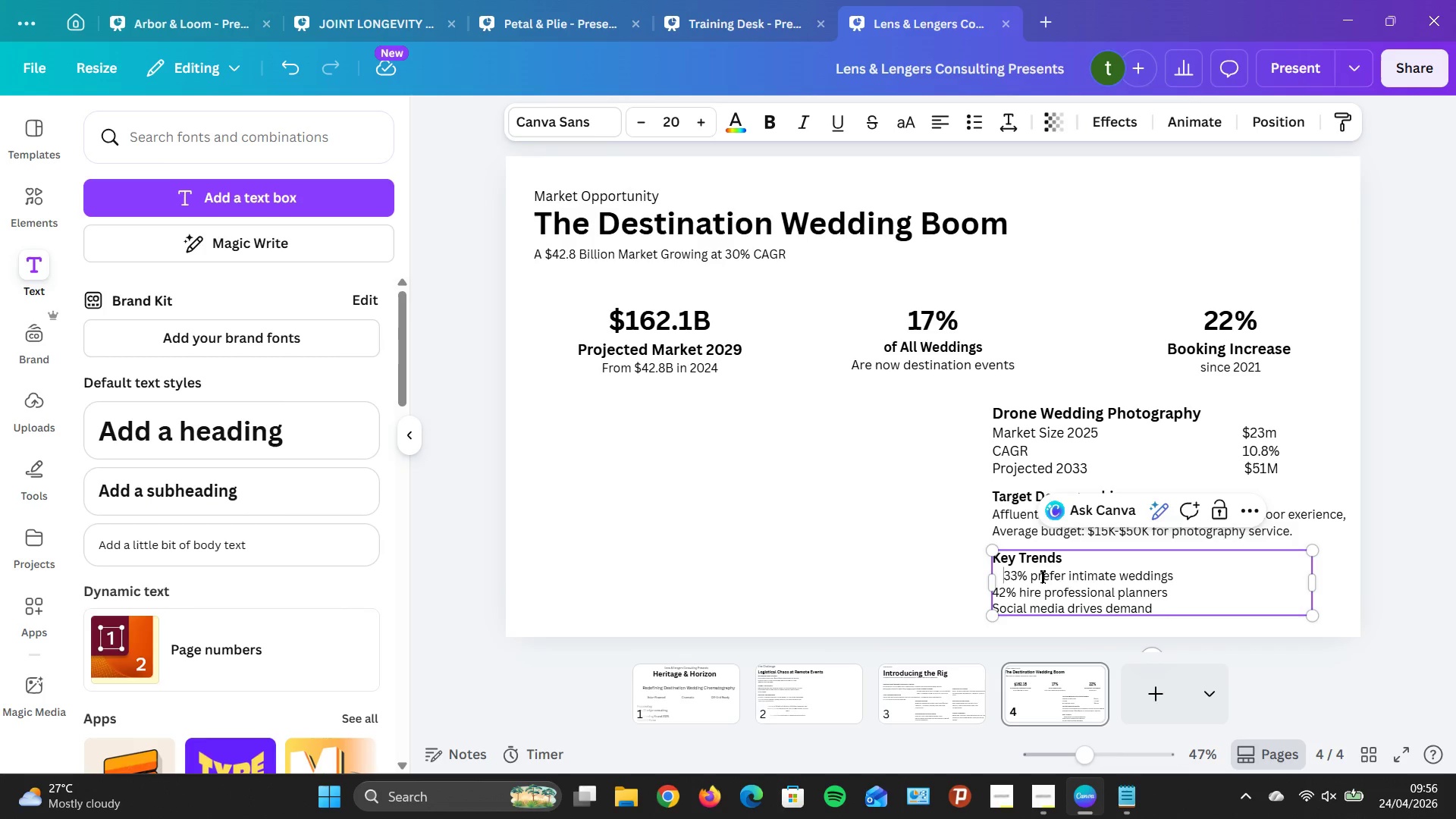 
key(Space)
 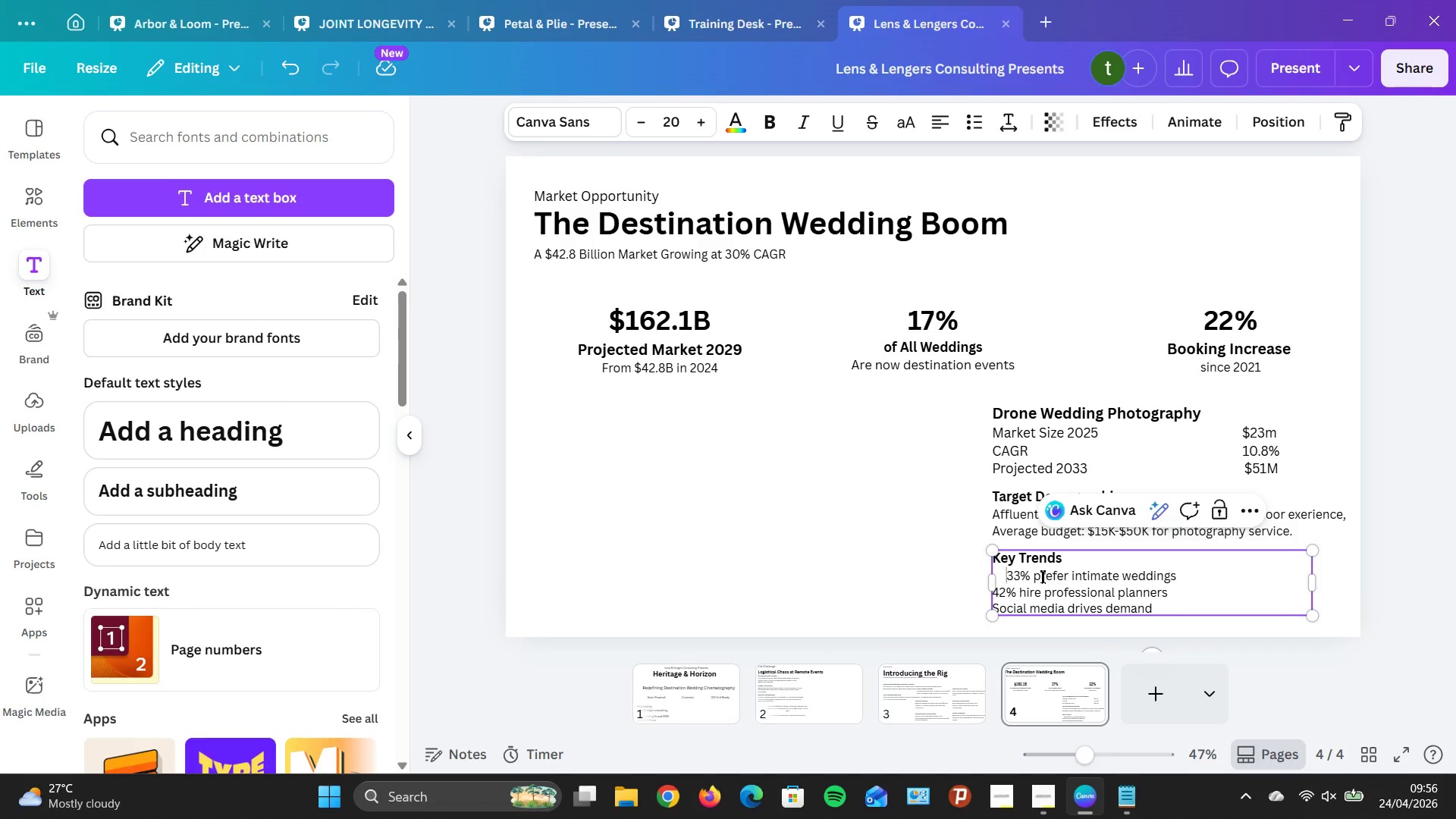 
hold_key(key=Space, duration=0.69)
 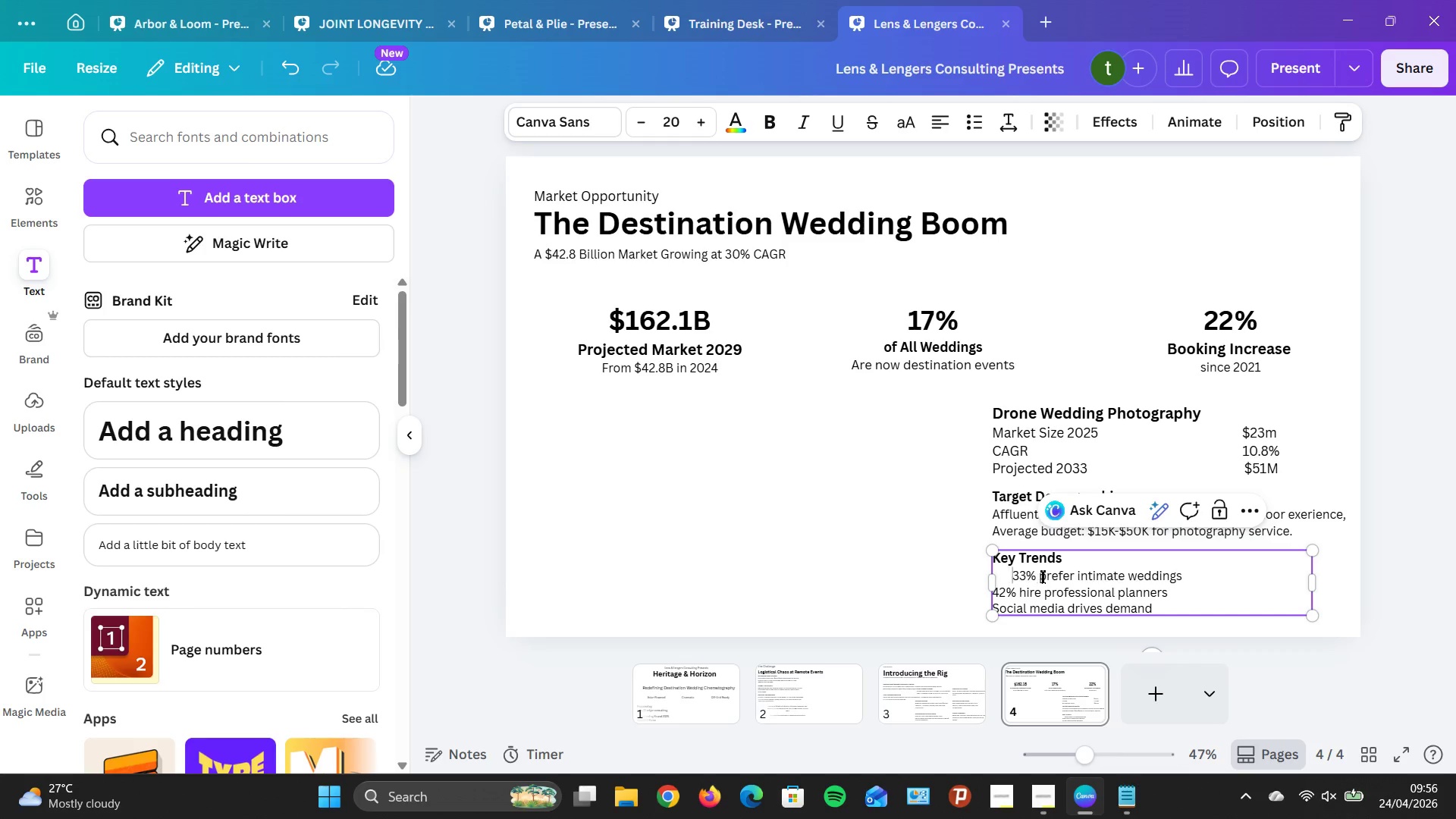 
key(Space)
 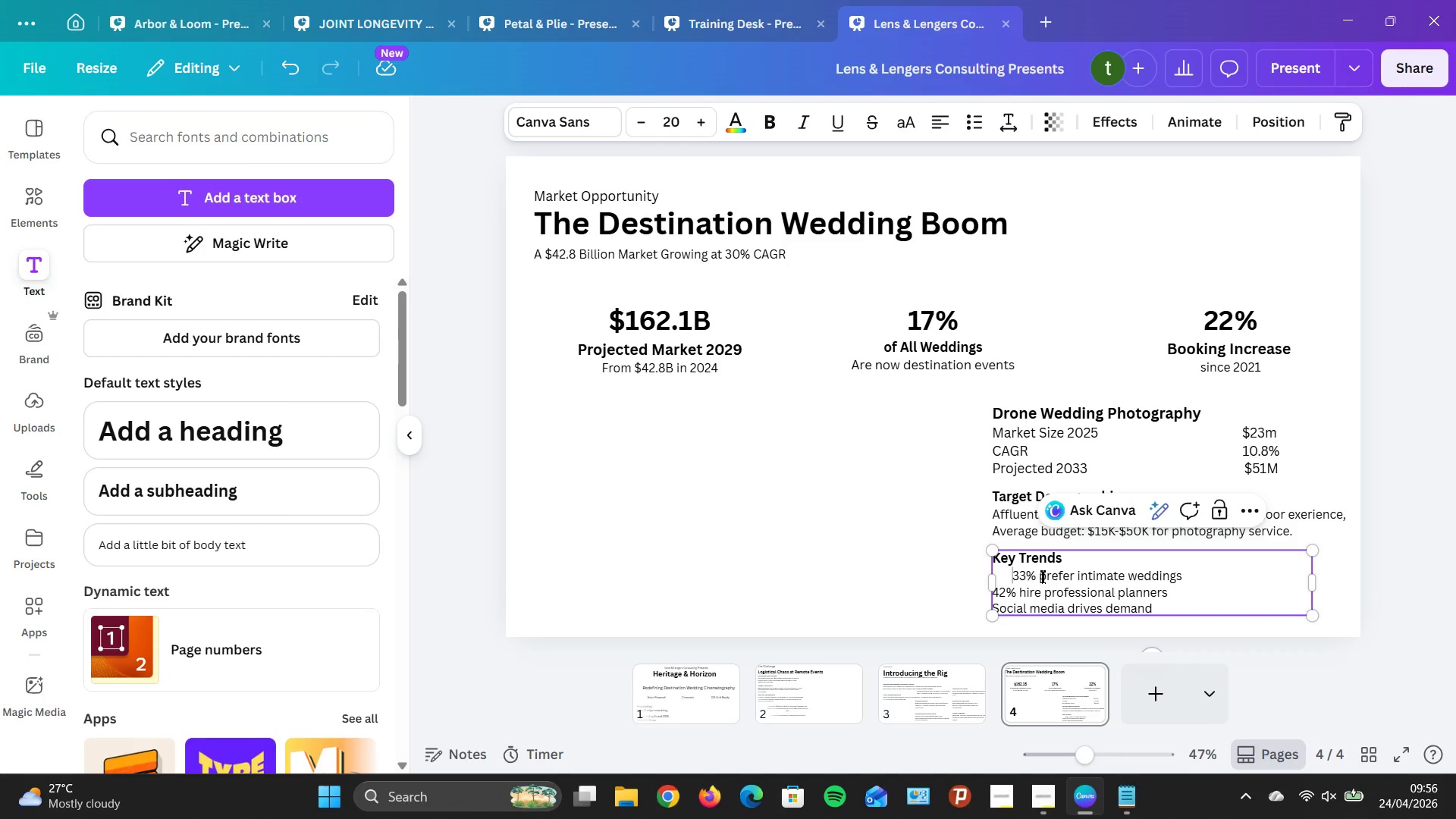 
key(Space)
 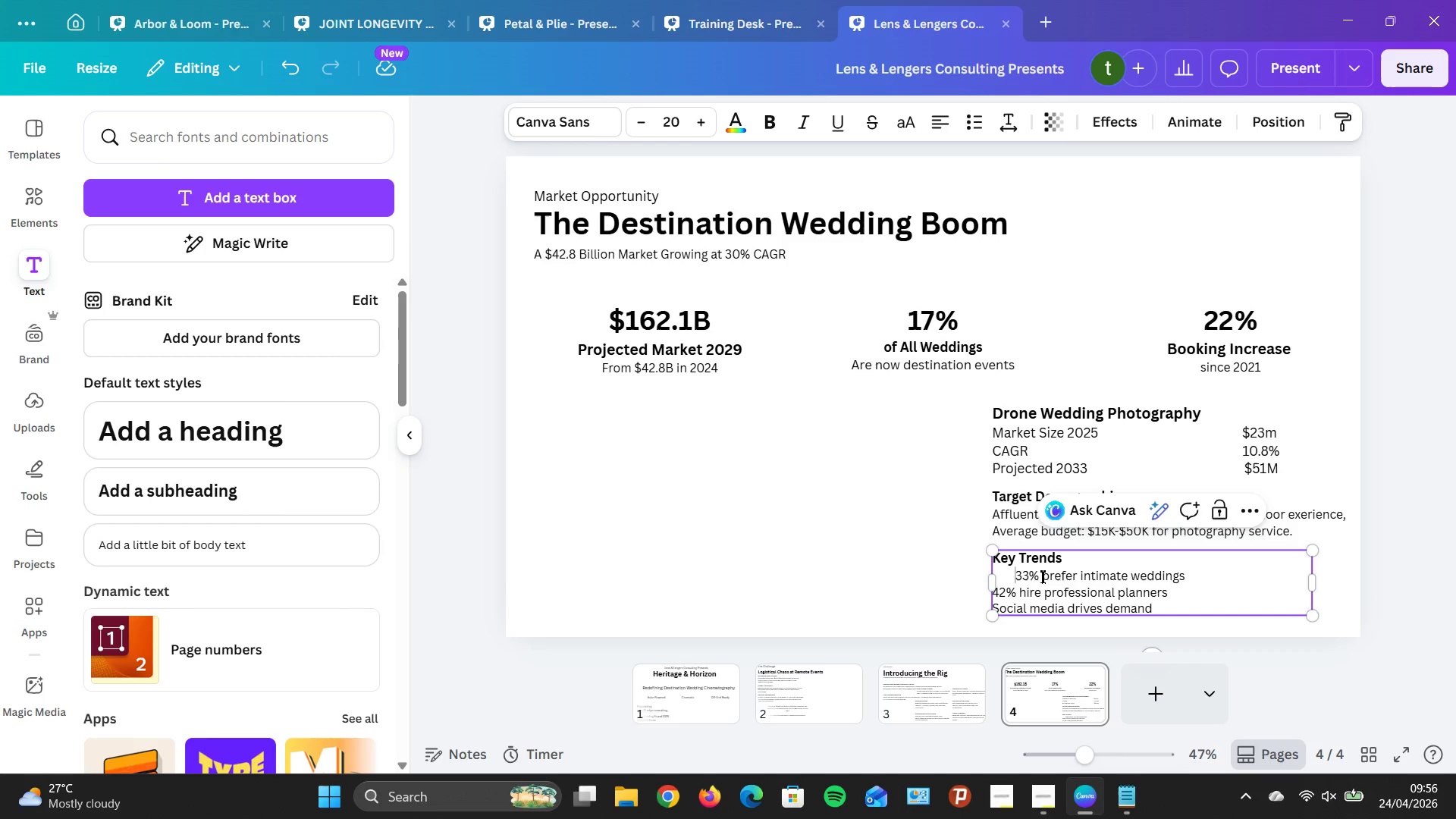 
key(Space)
 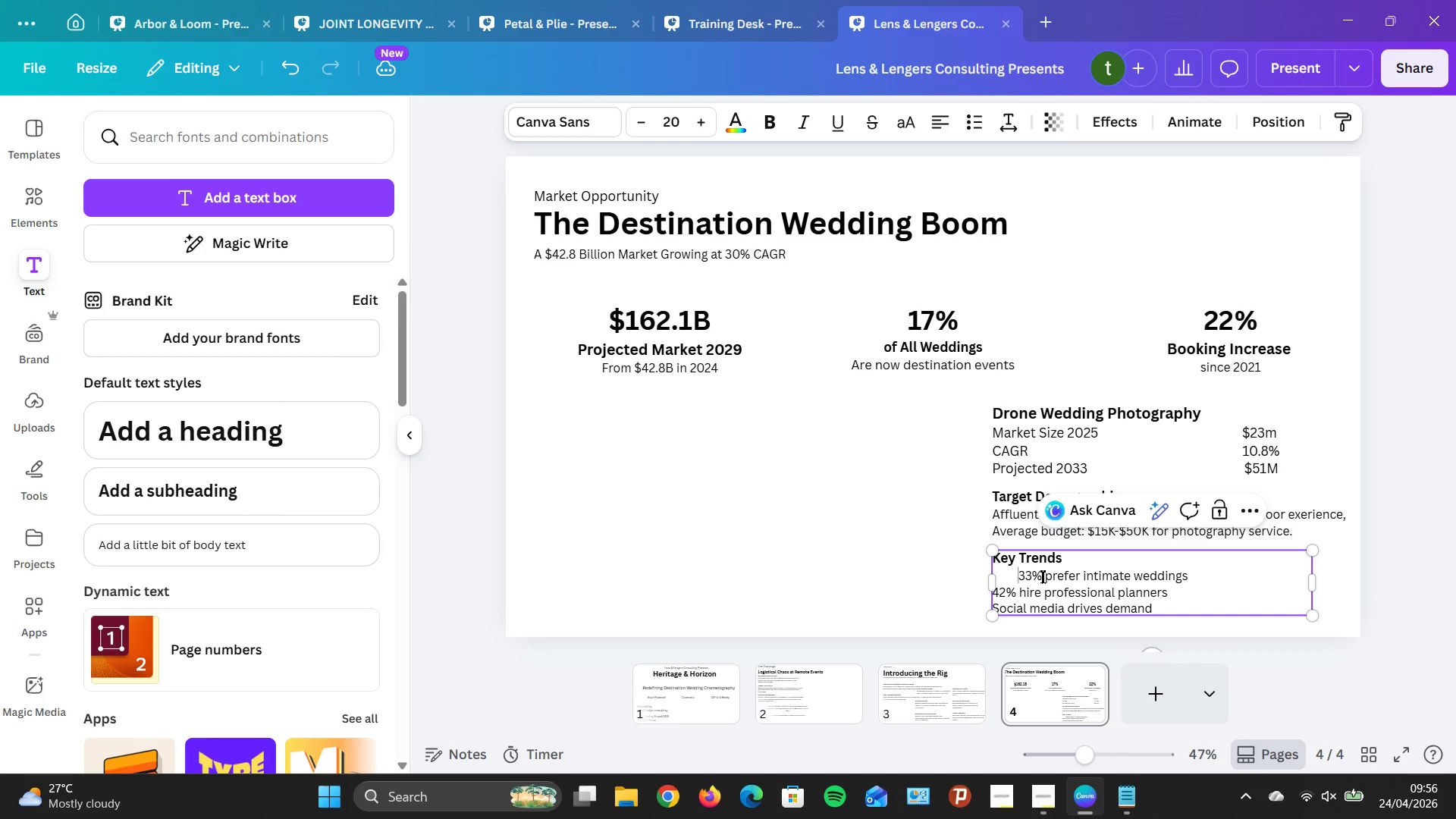 
key(ArrowDown)
 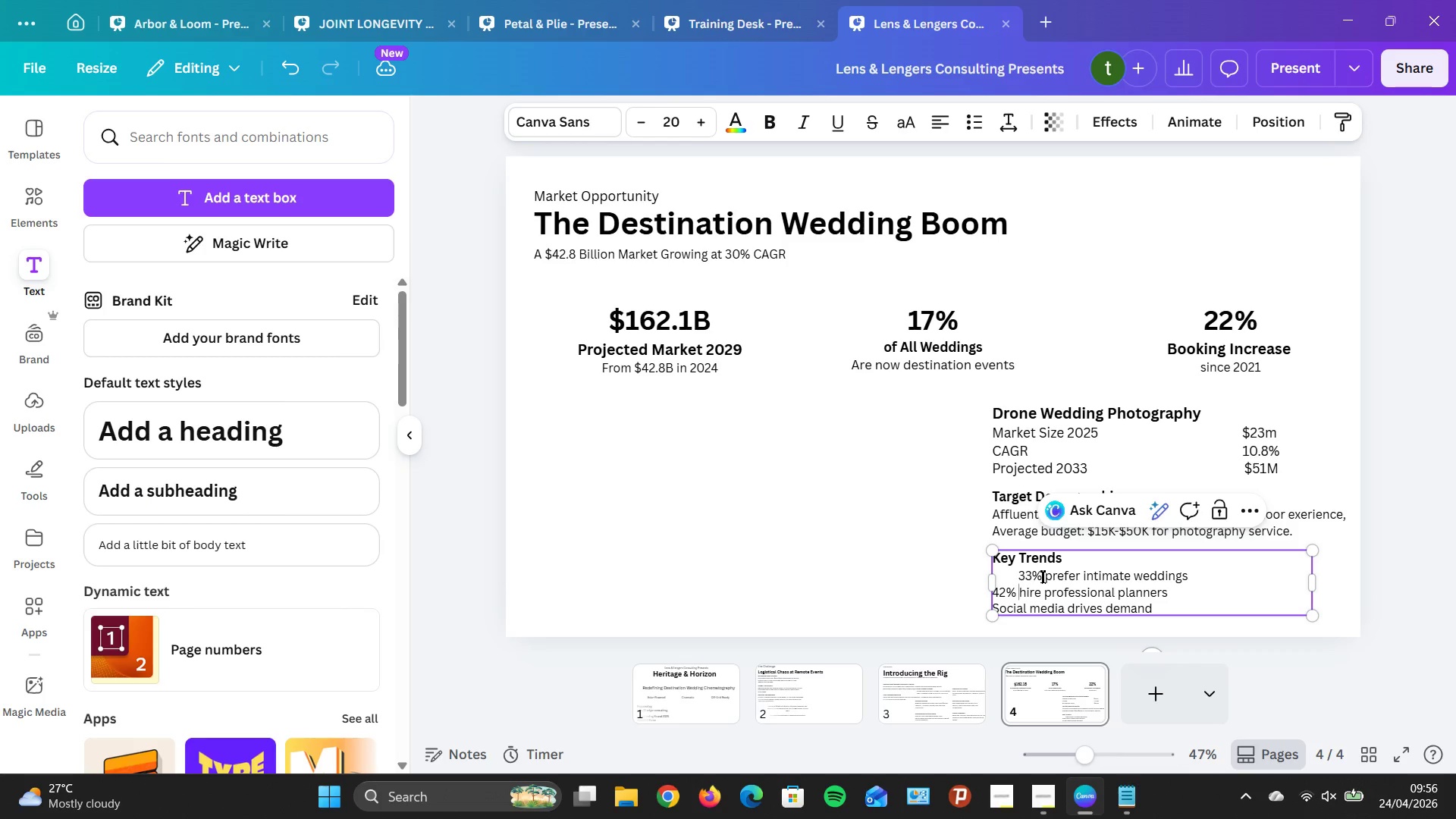 
key(ArrowLeft)
 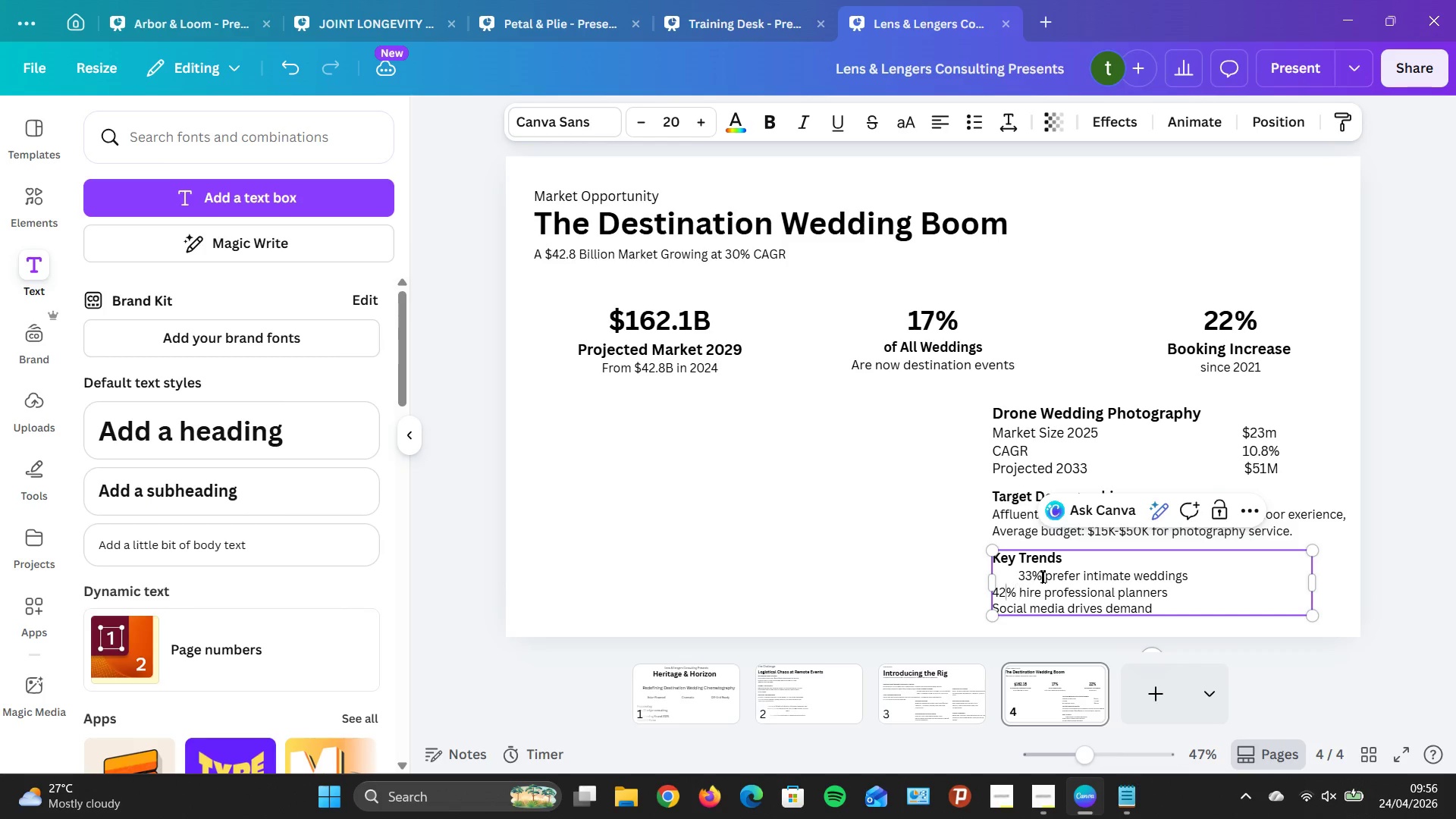 
key(ArrowLeft)
 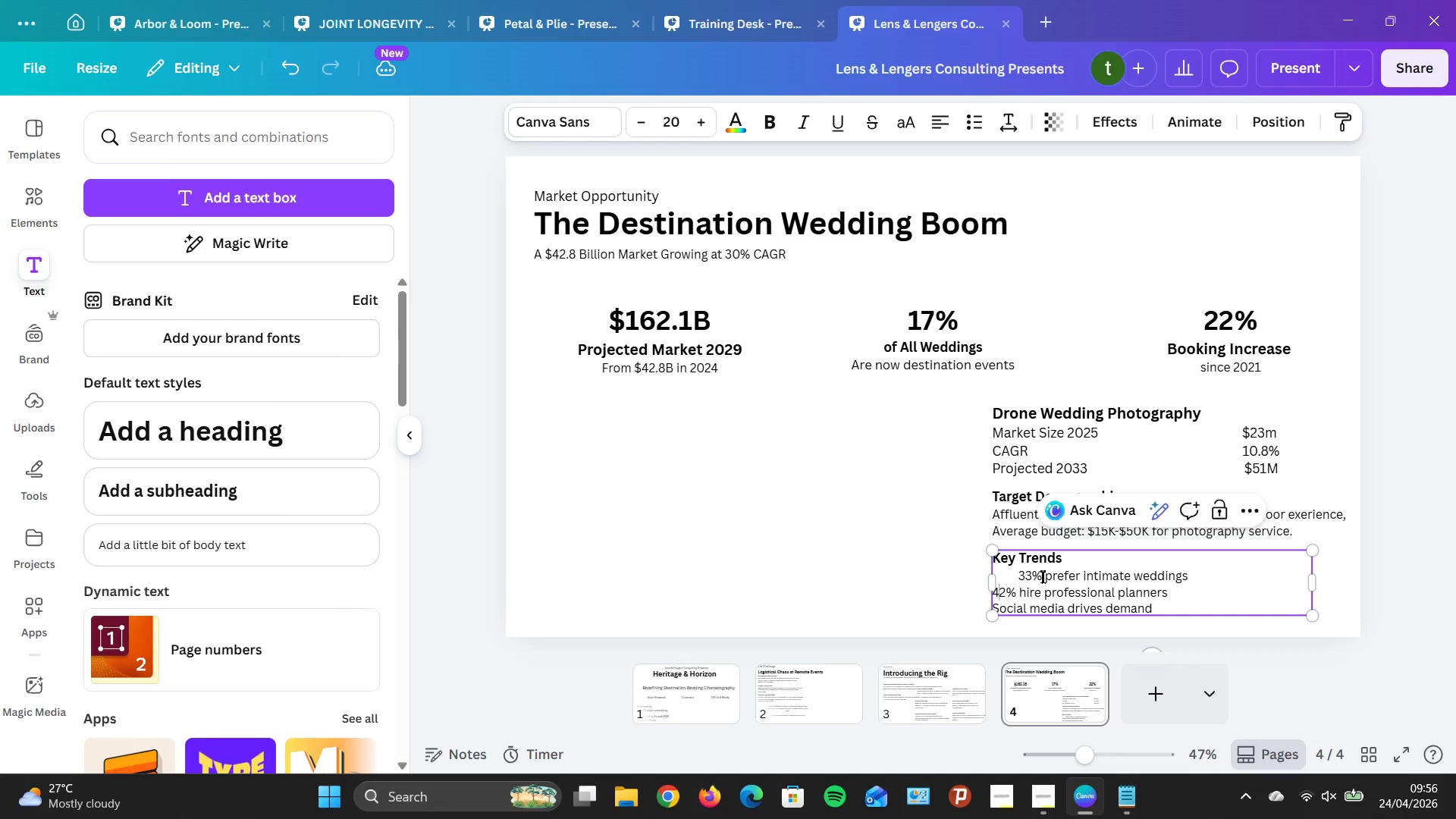 
key(ArrowLeft)
 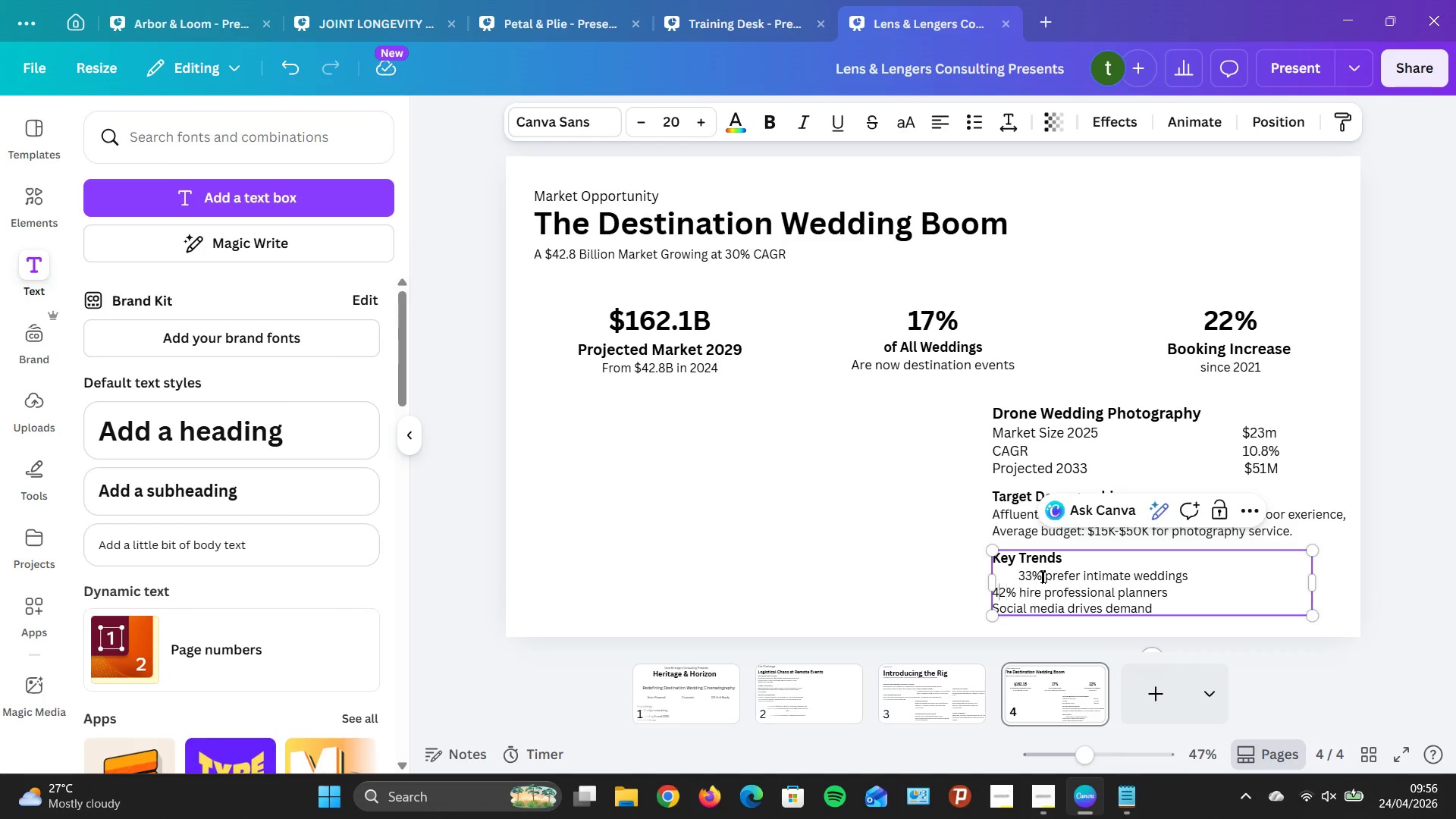 
key(ArrowLeft)
 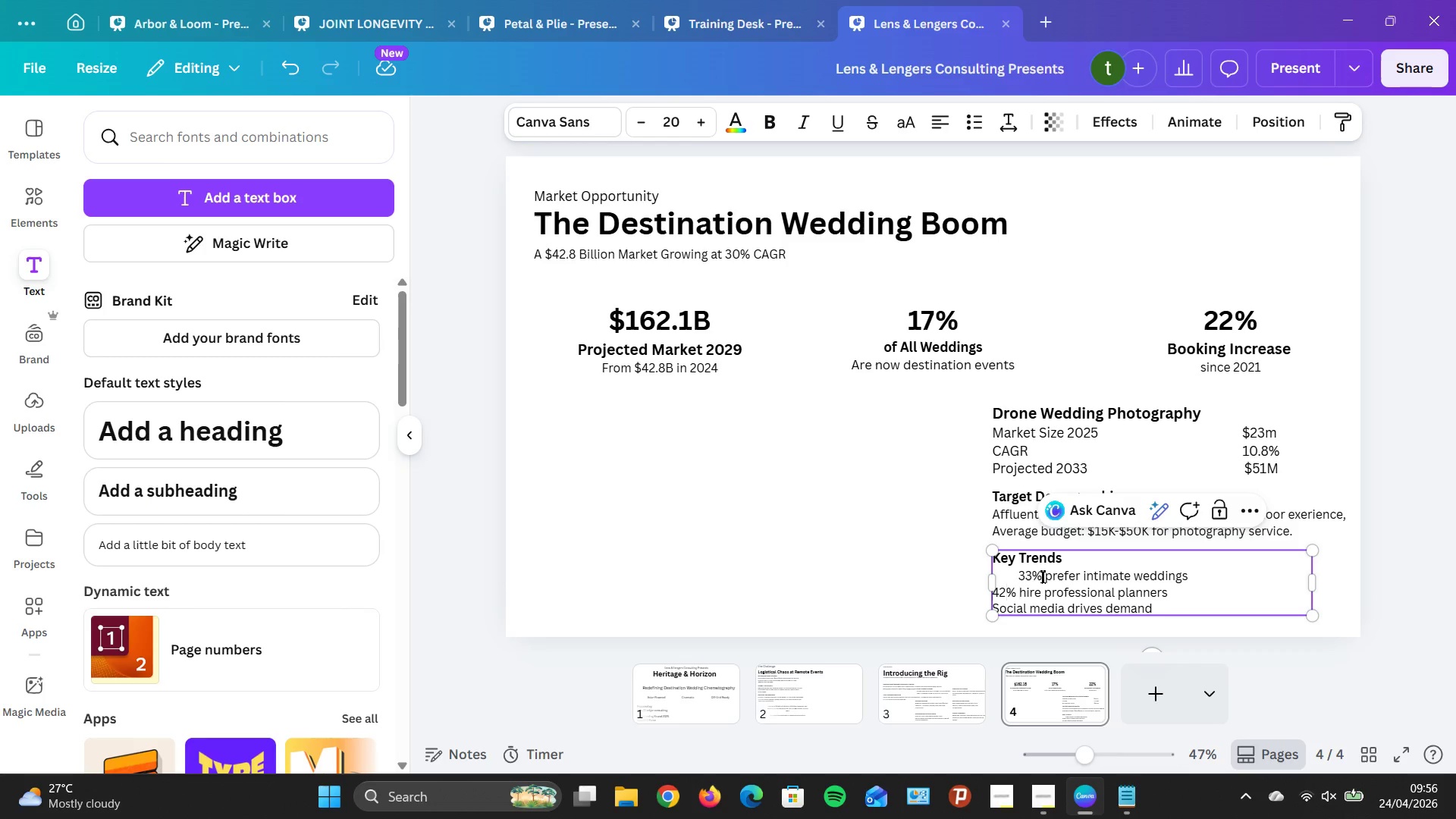 
key(Space)
 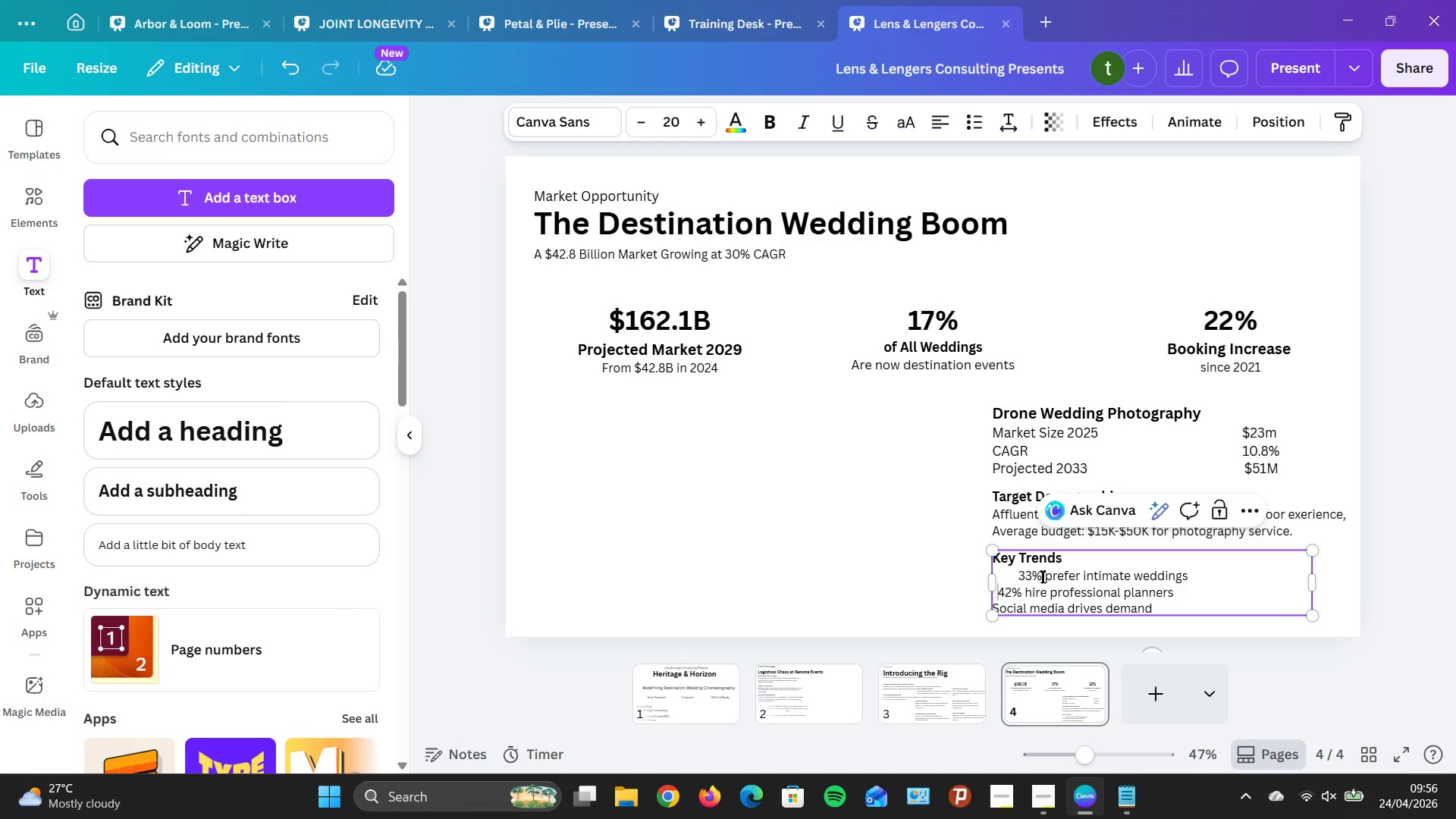 
key(Space)
 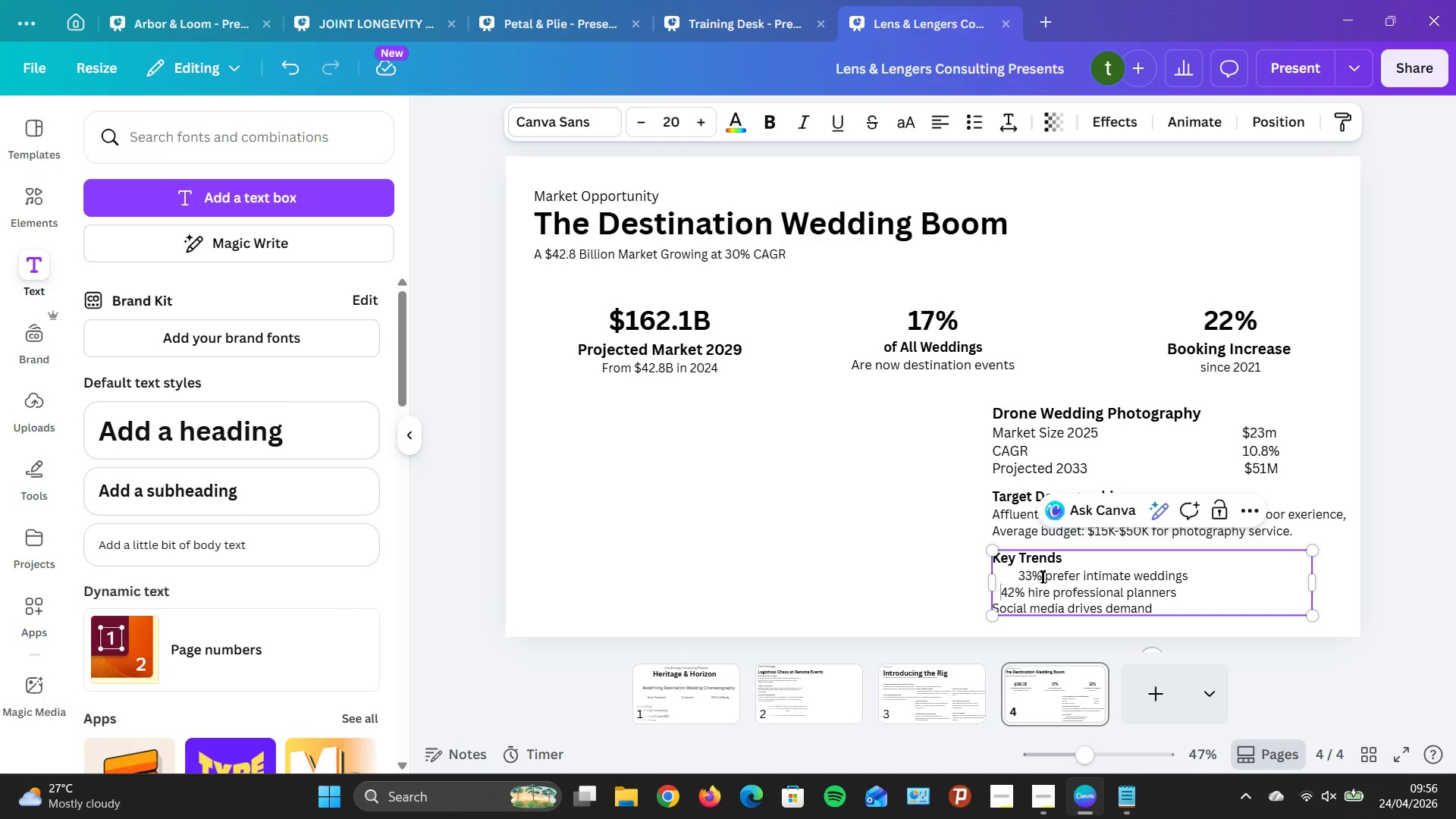 
hold_key(key=Space, duration=0.66)
 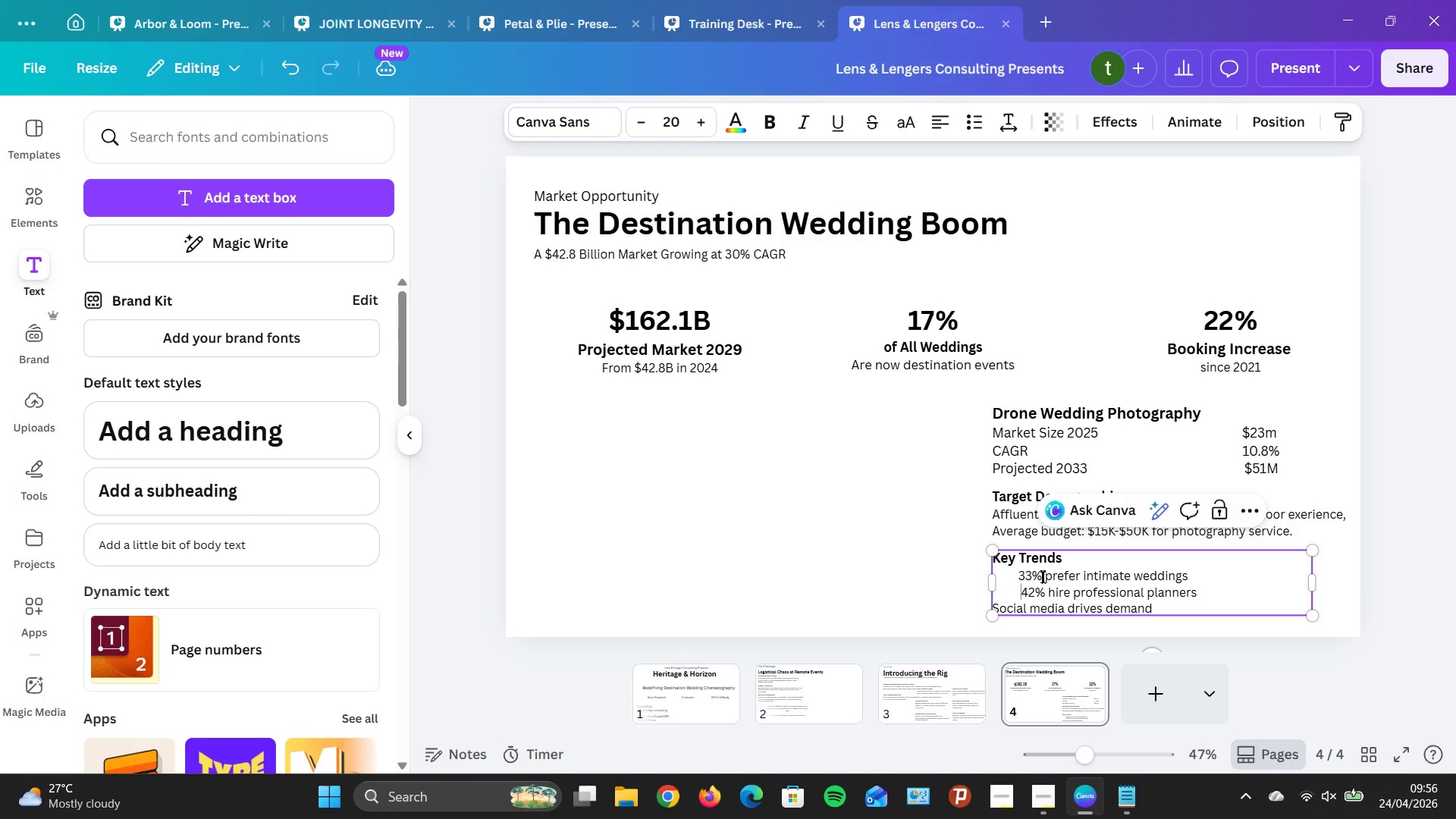 
hold_key(key=Space, duration=0.55)
 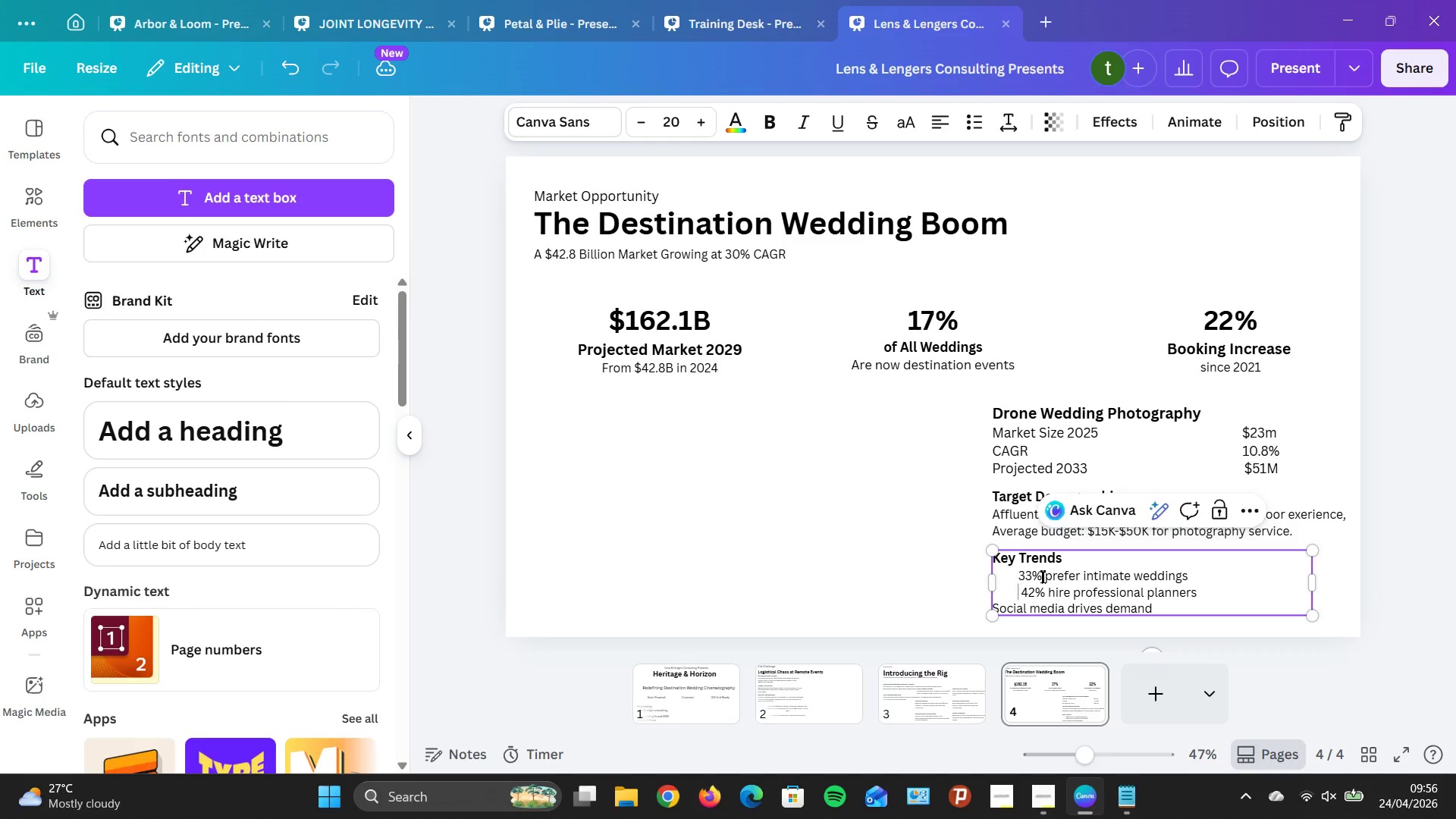 
key(ArrowLeft)
 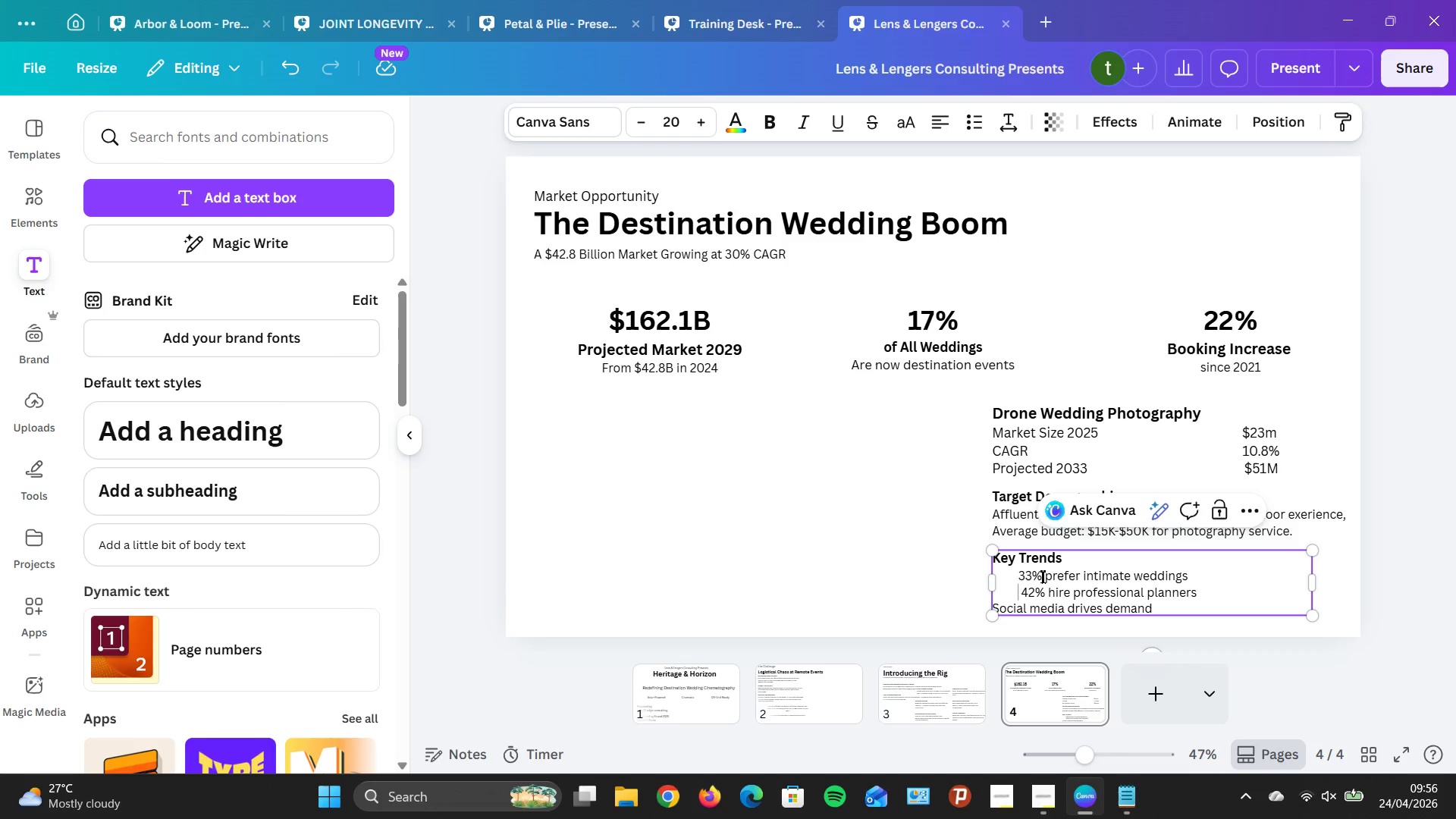 
key(Home)
 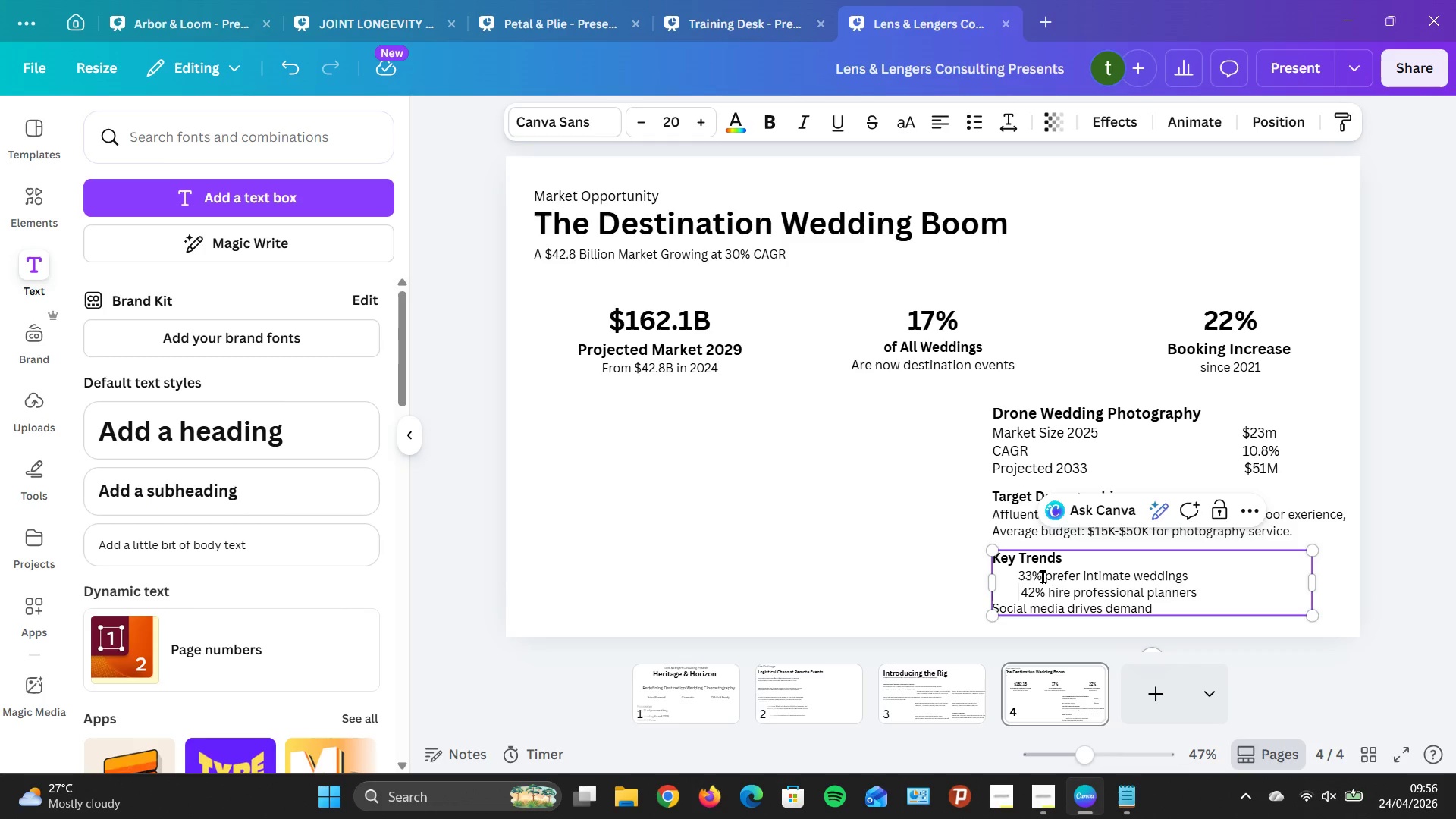 
key(Backspace)
 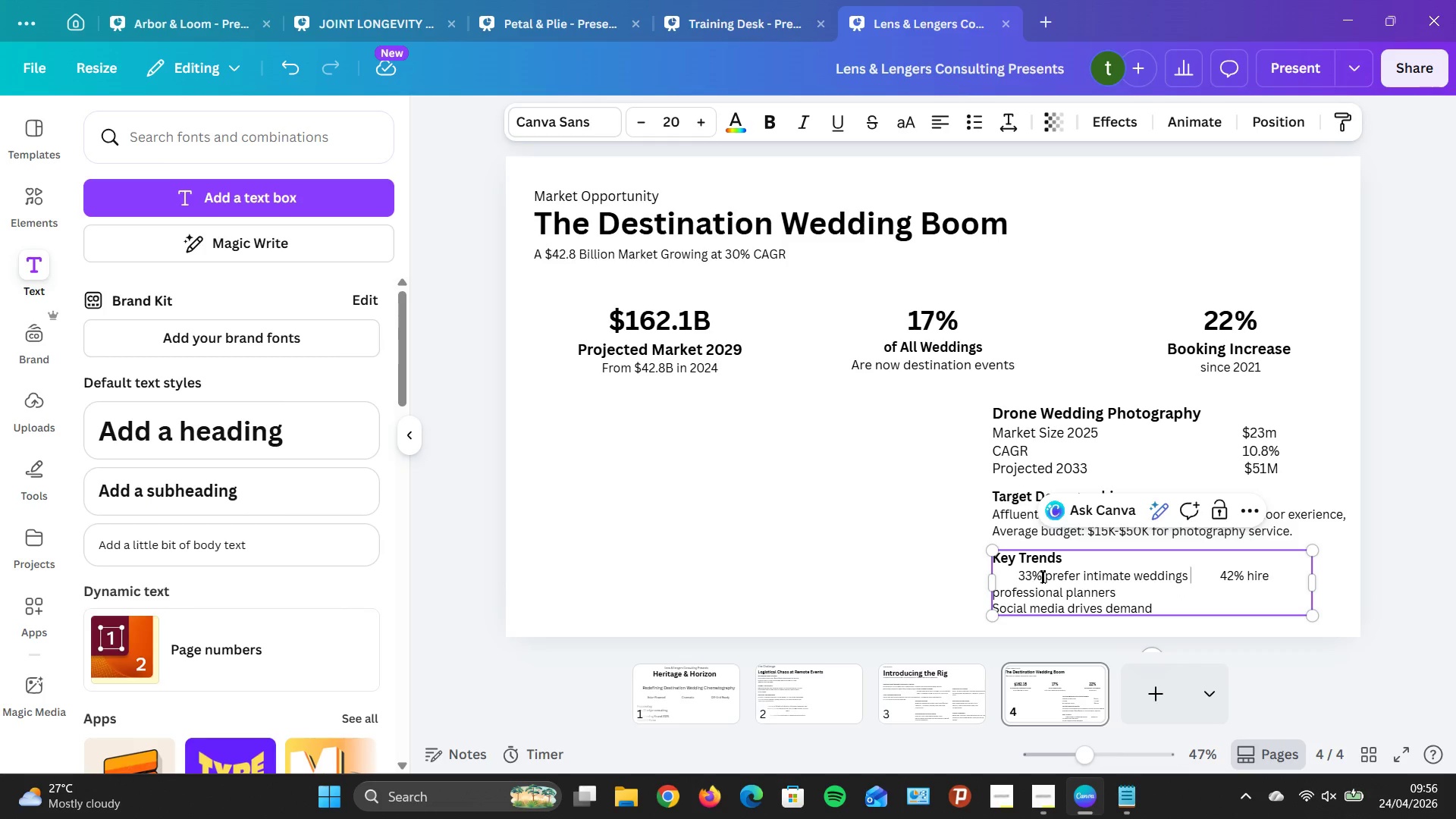 
key(Control+Z)
 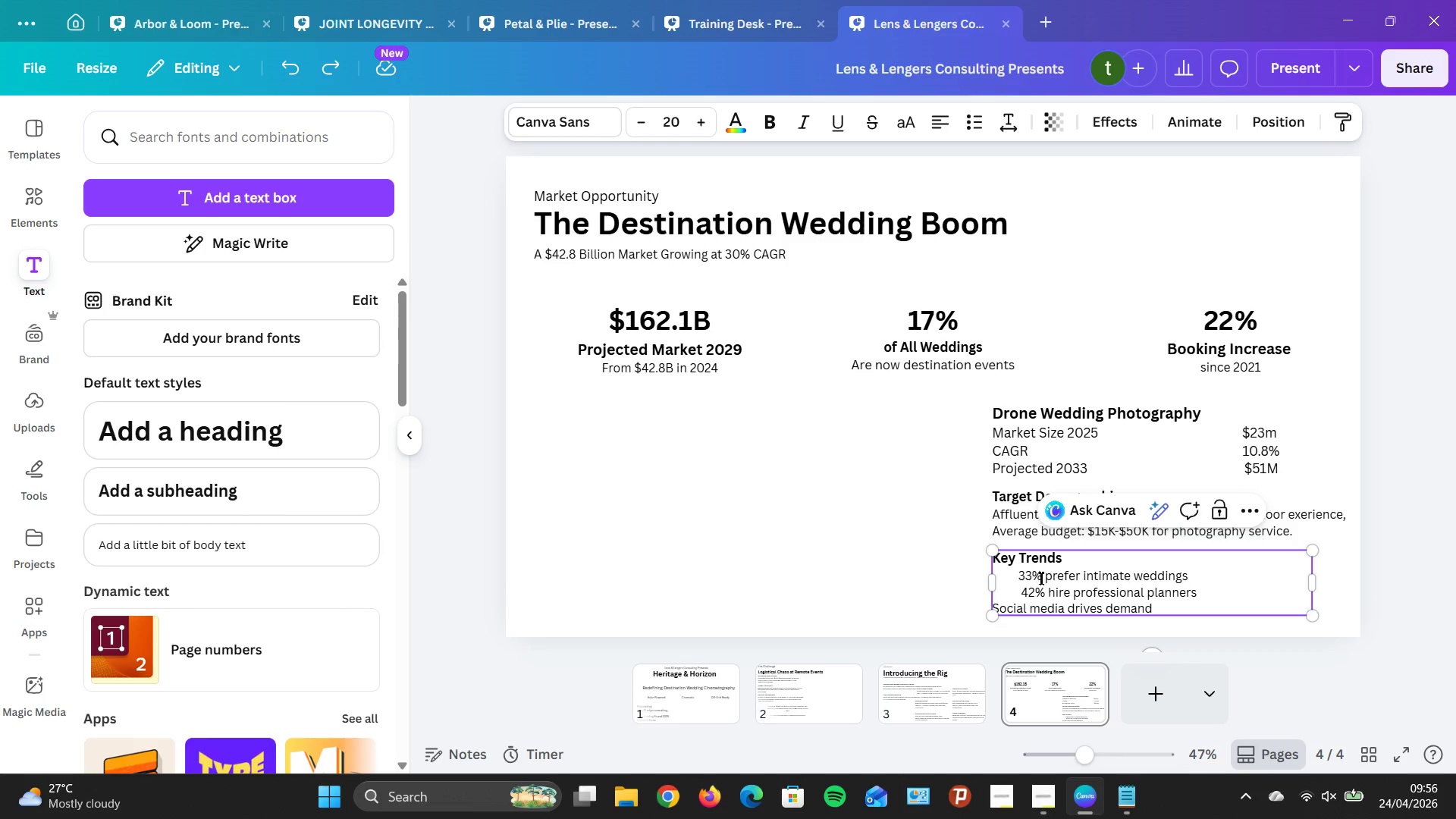 
left_click([1018, 602])
 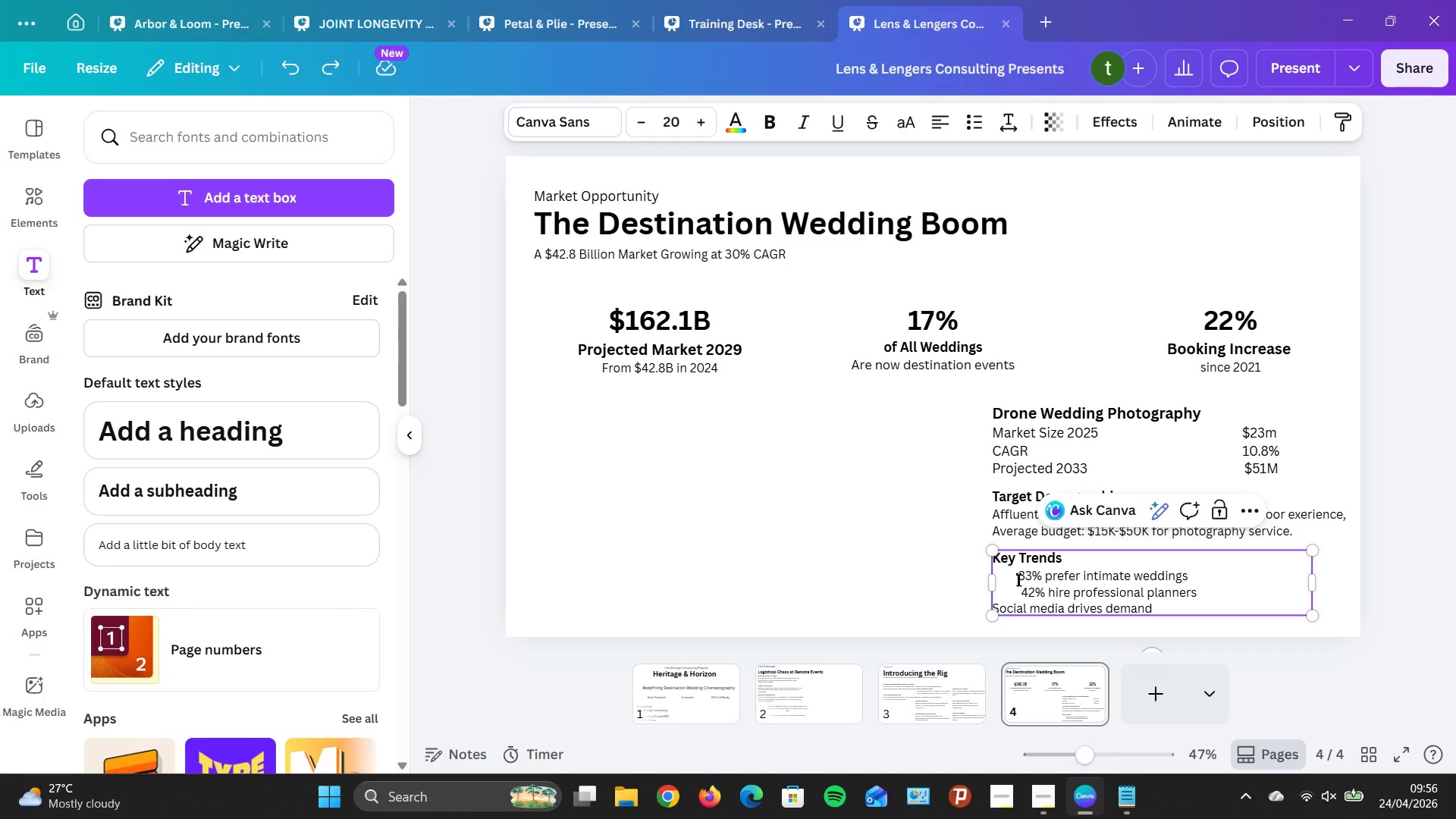 
left_click([1018, 579])
 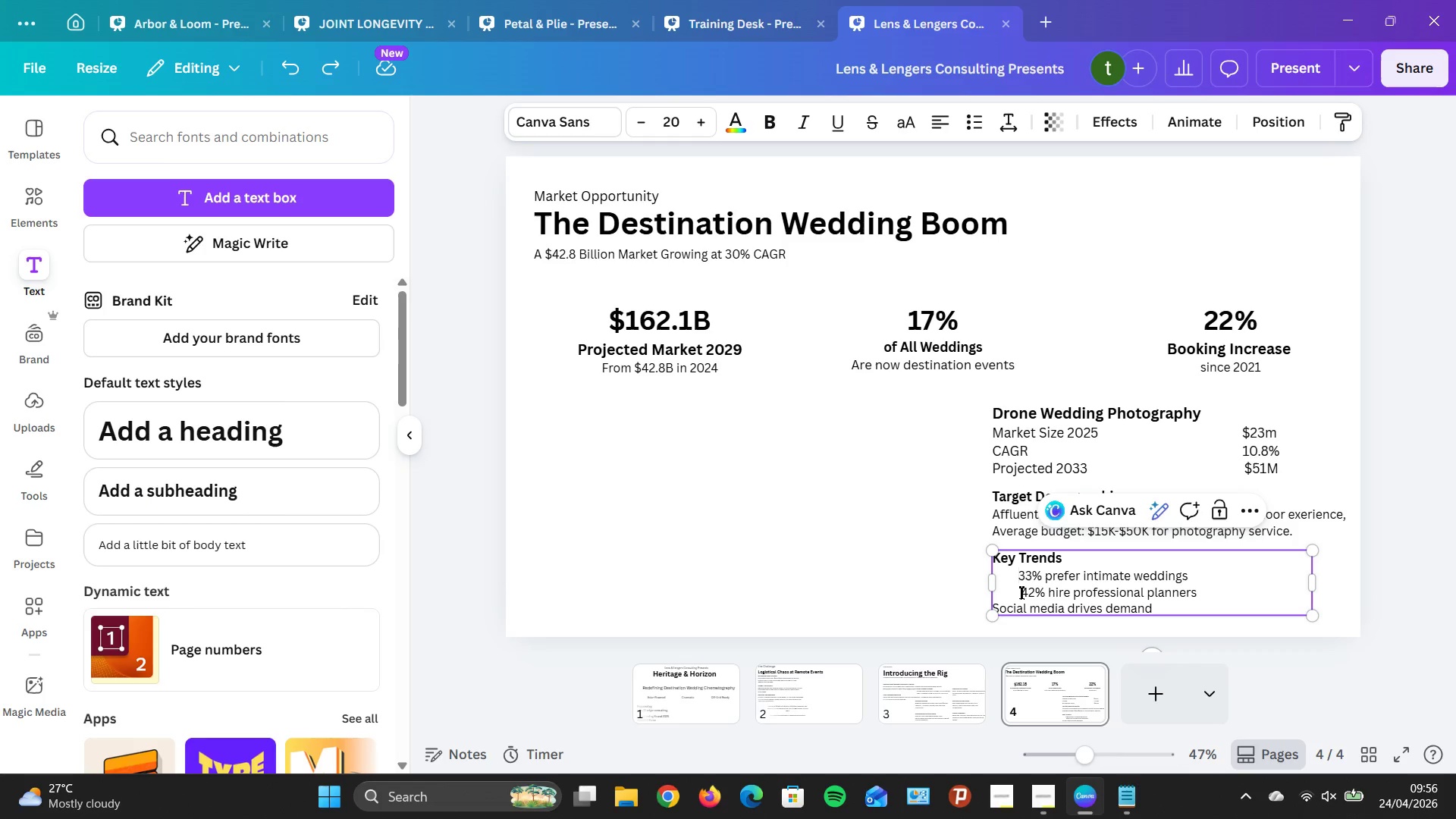 
left_click([1021, 592])
 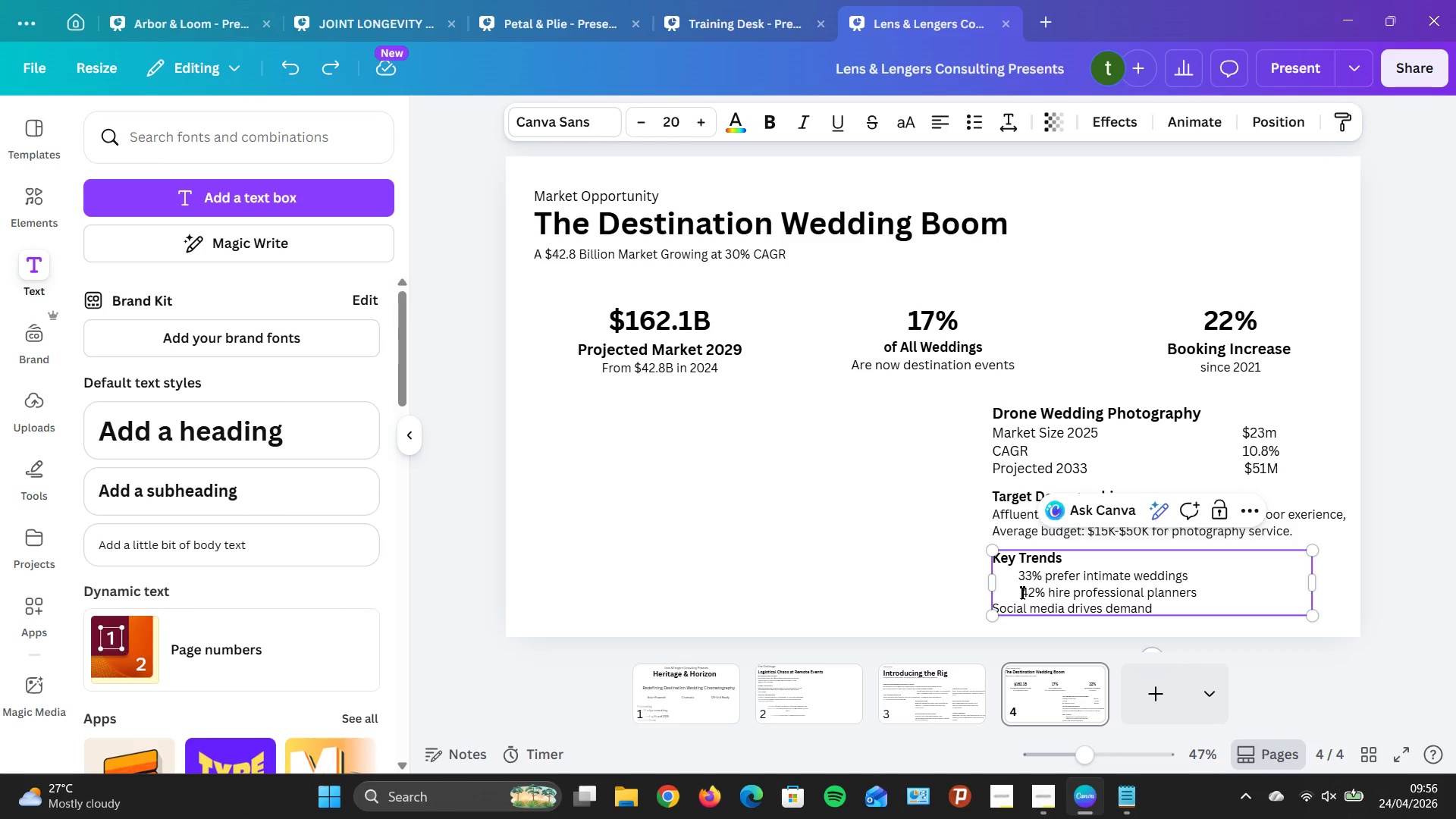 
key(Backspace)
 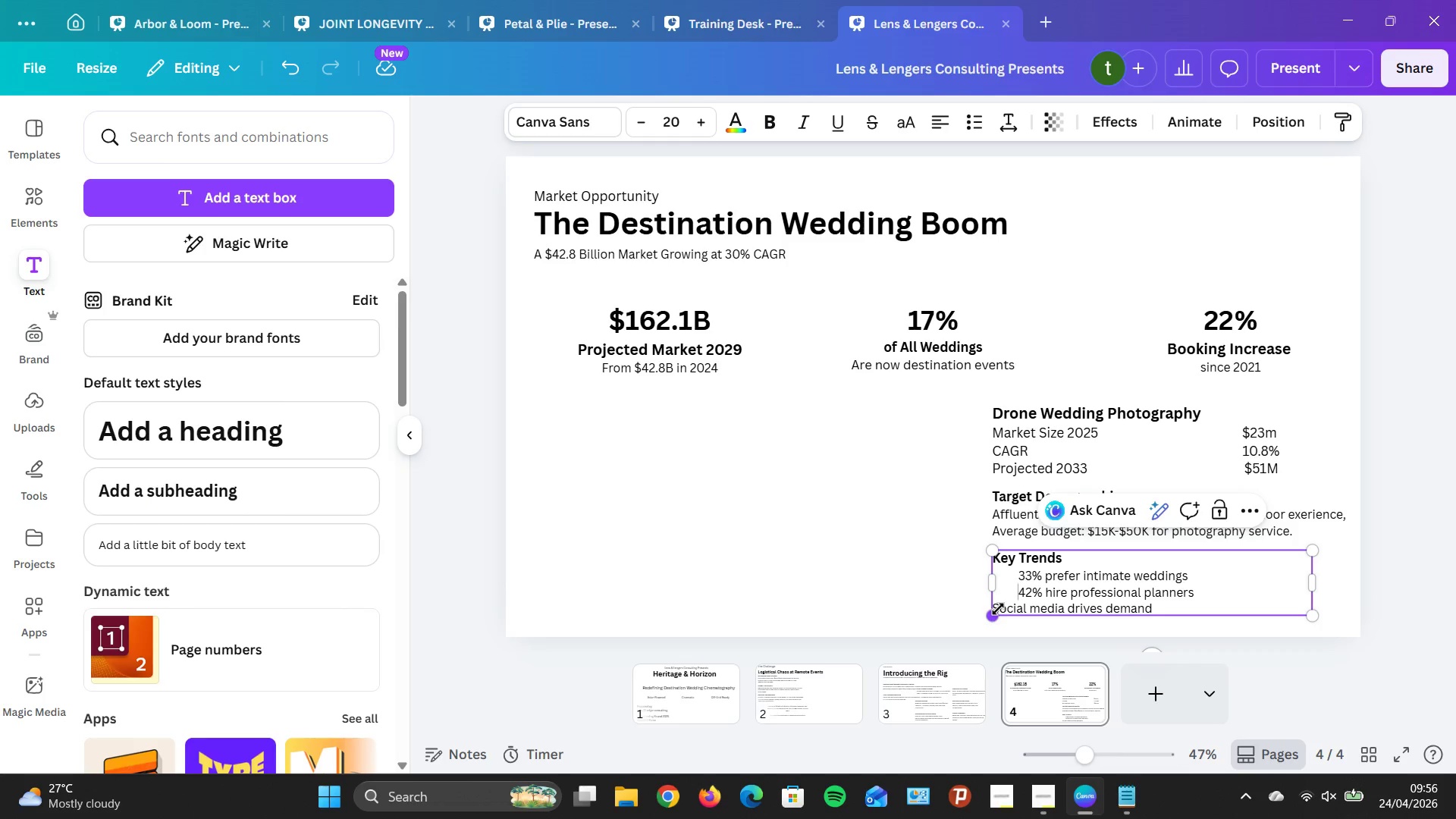 
left_click([999, 610])
 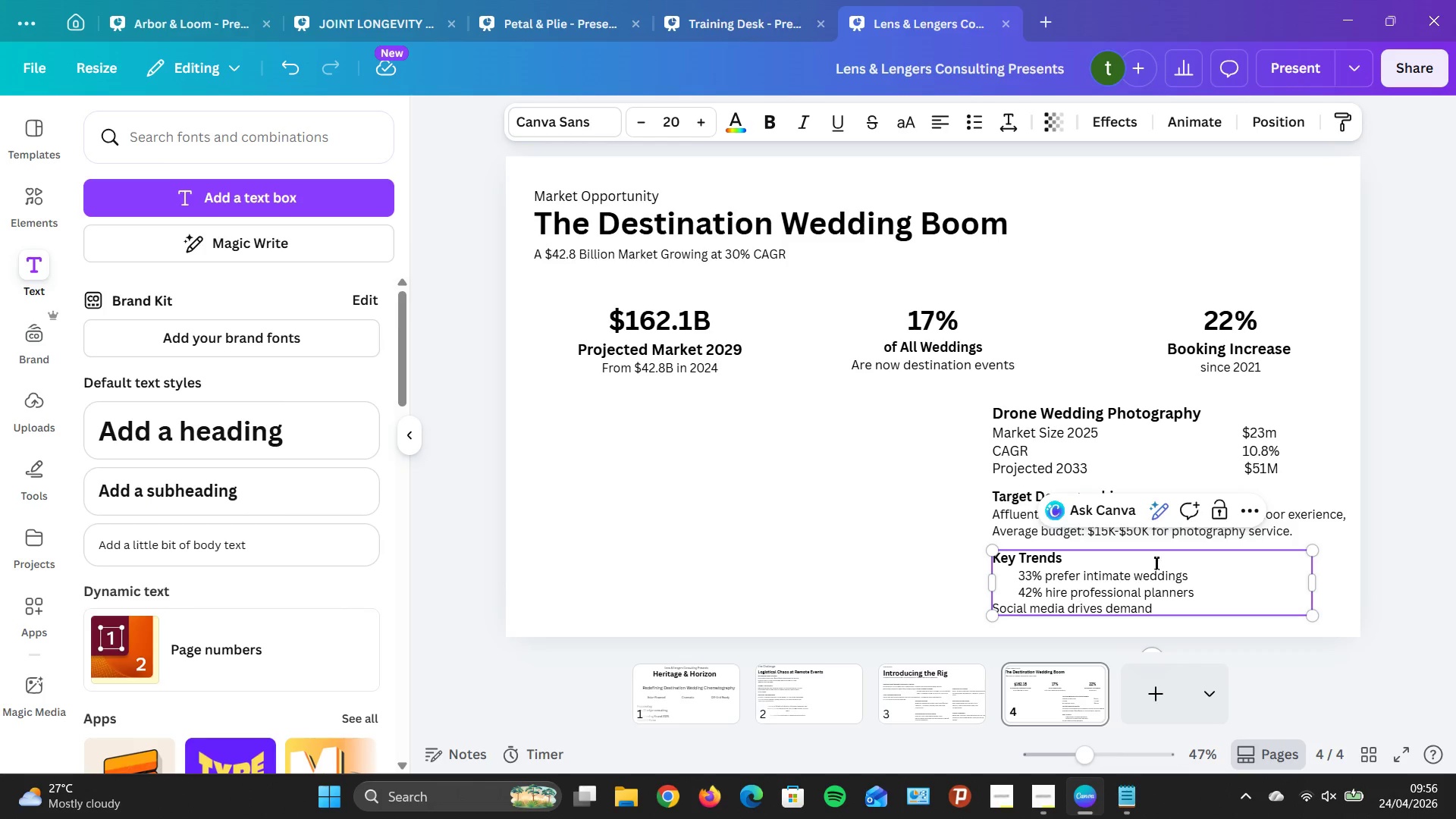 
key(ArrowLeft)
 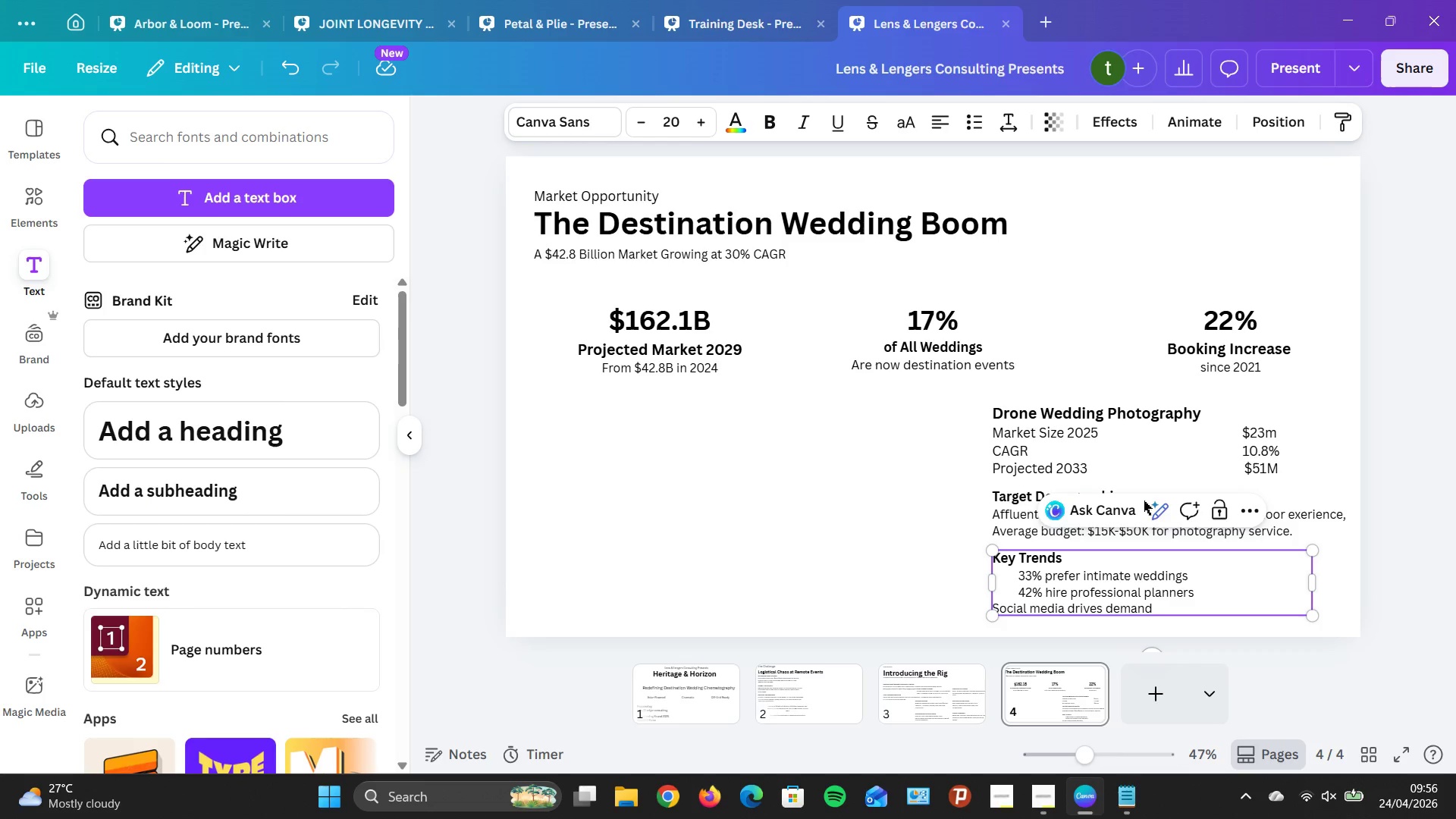 
key(Space)
 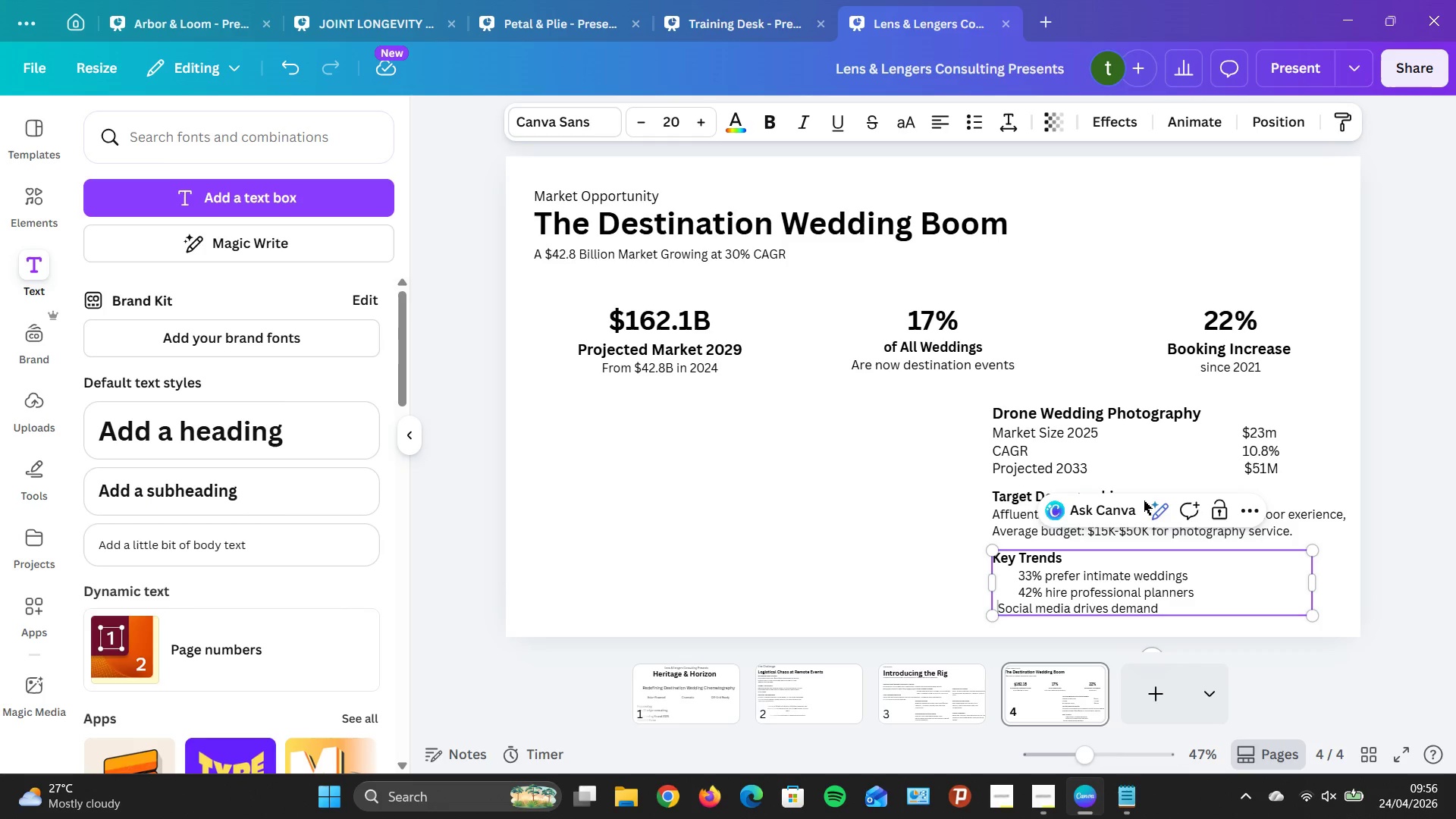 
key(Space)
 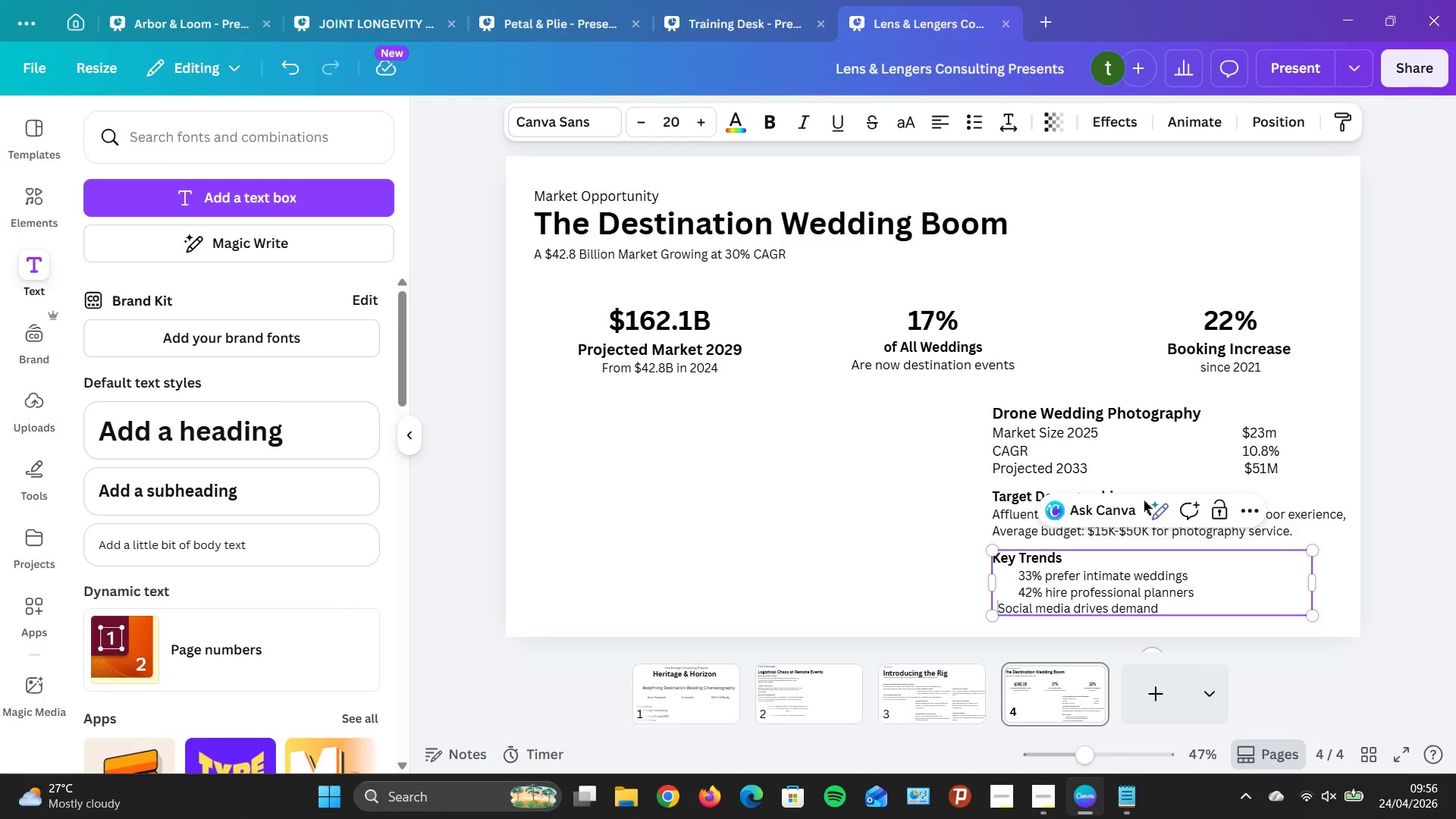 
key(Space)
 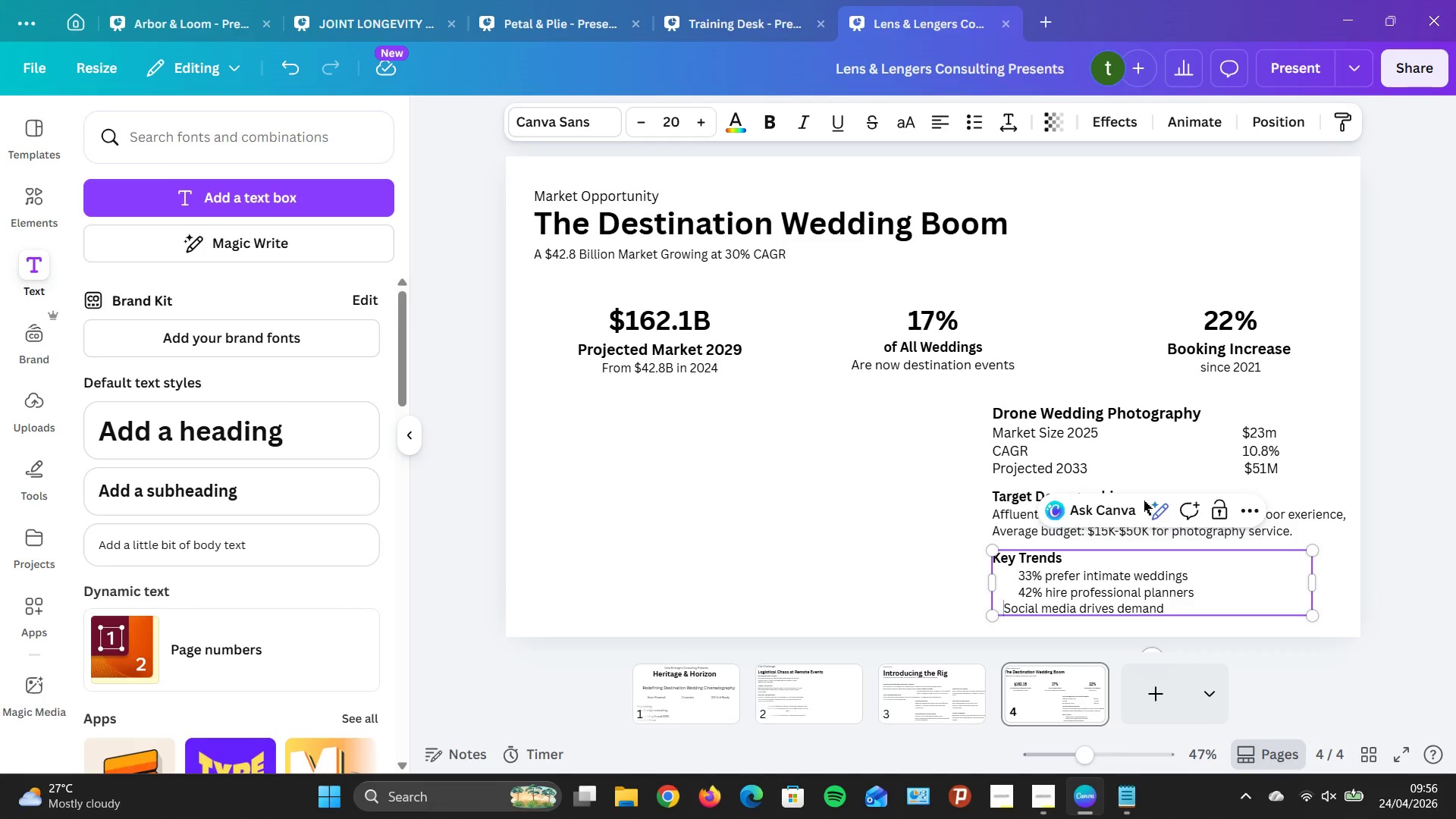 
key(Space)
 